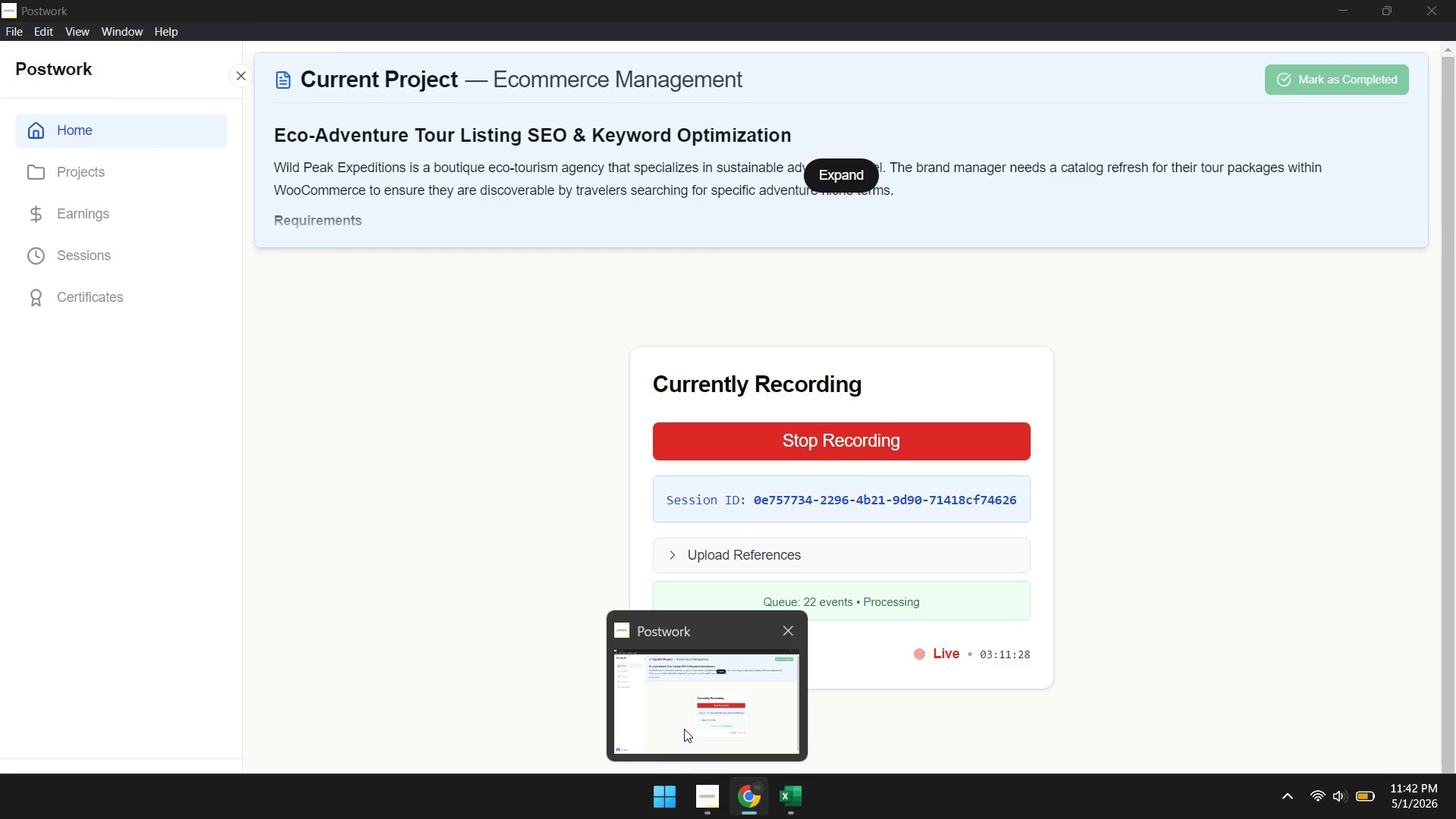 
wait(9.97)
 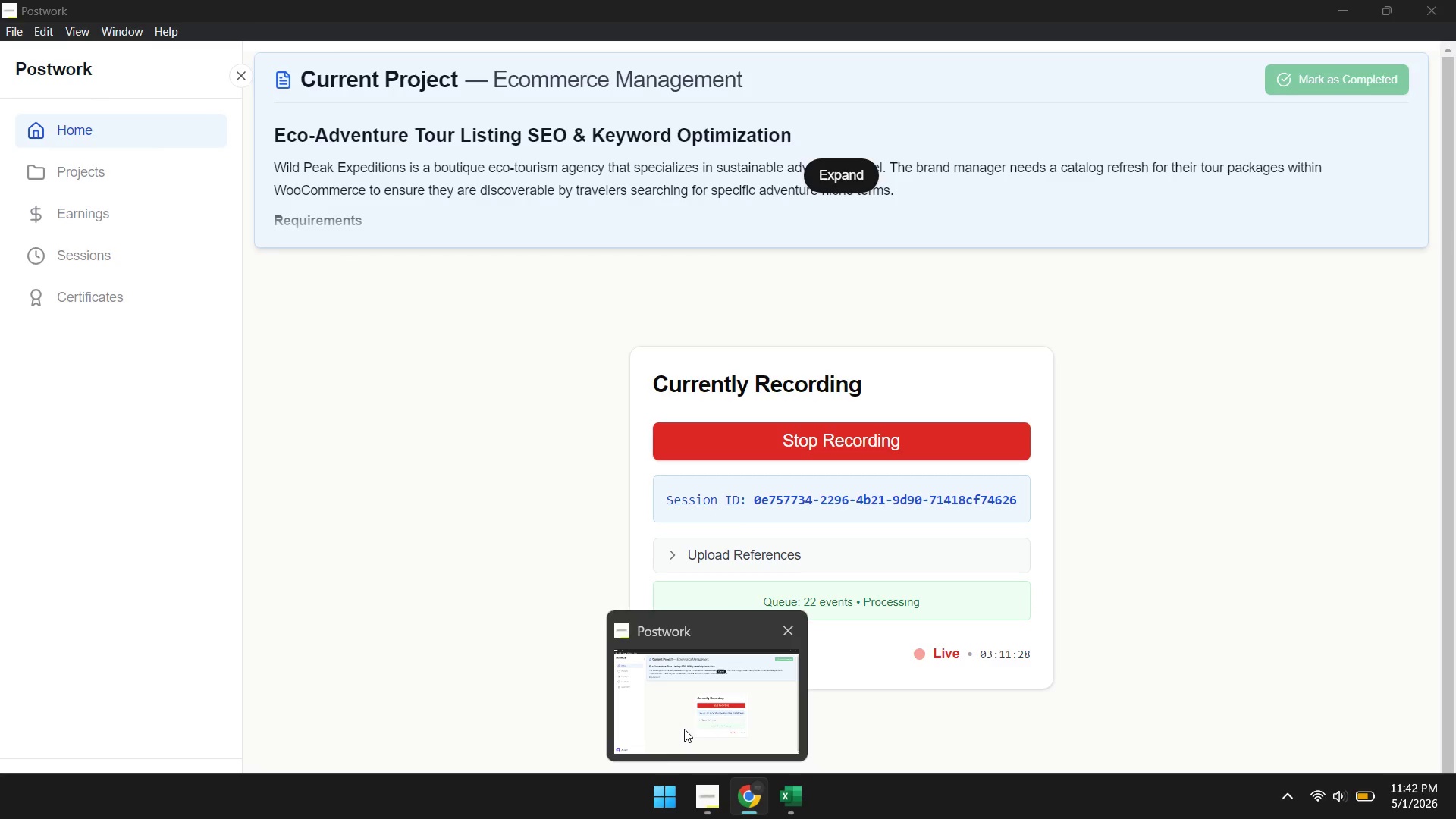 
type( teachings and meditation sessions mid-route)
 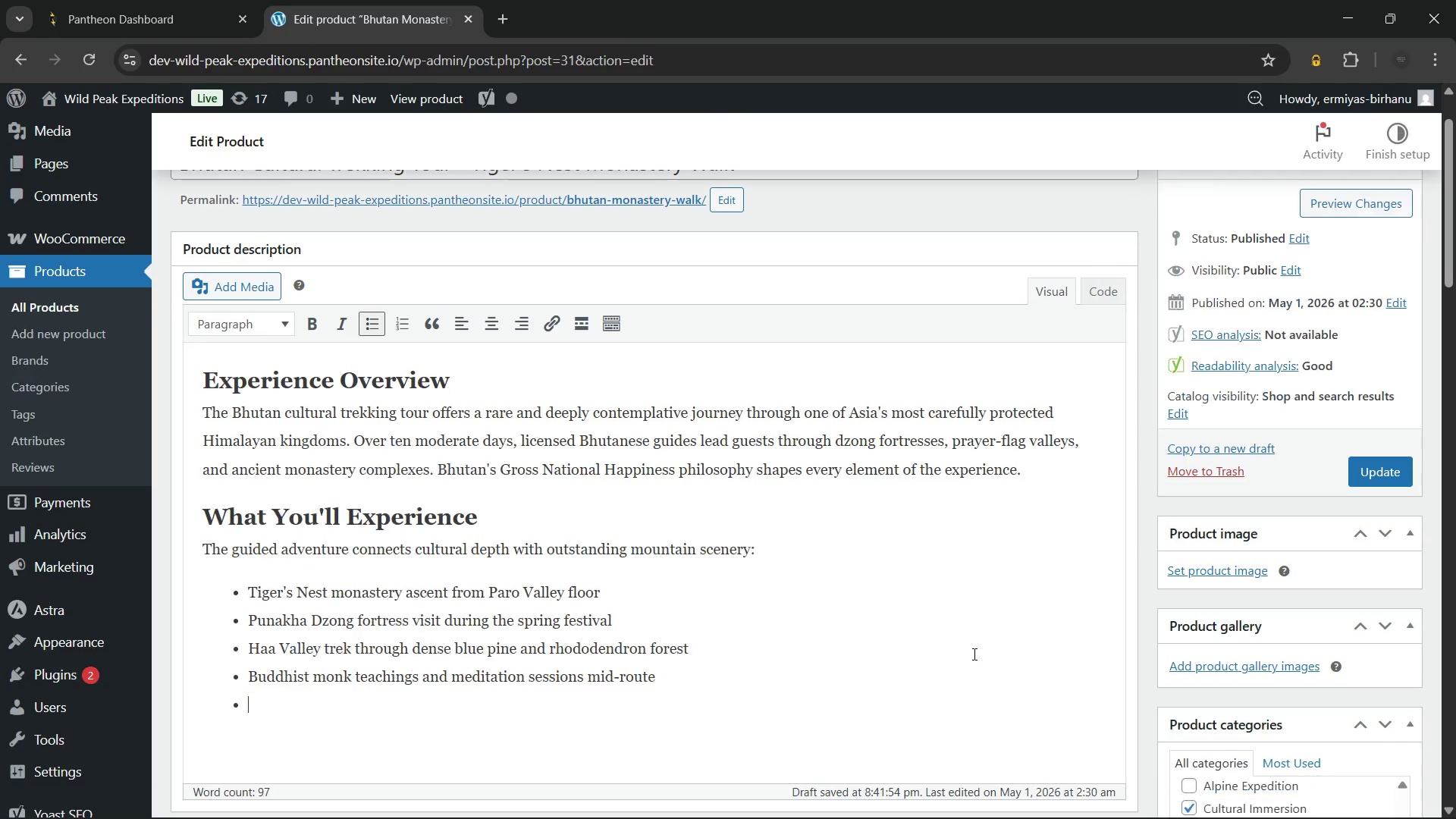 
key(Enter)
 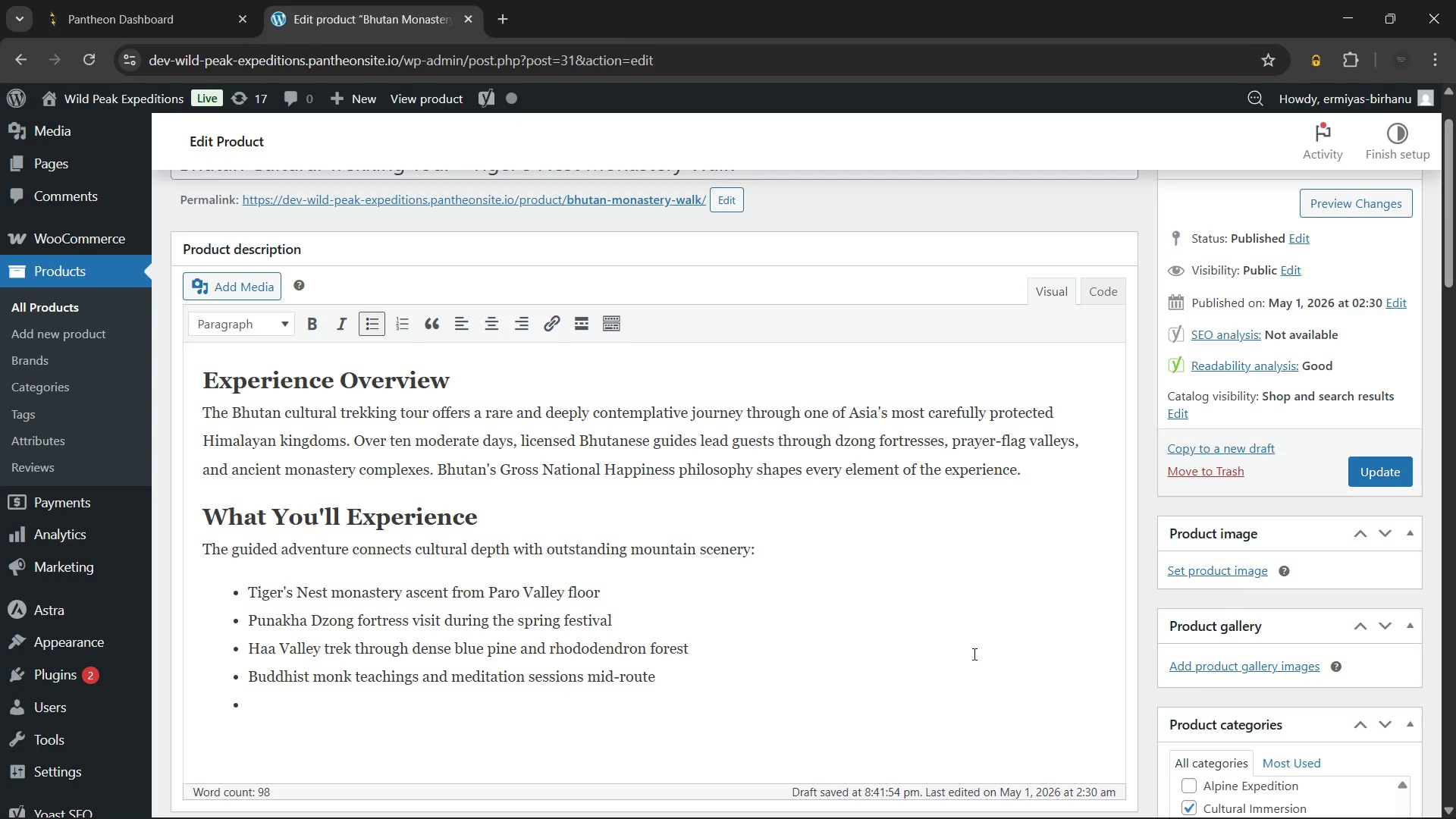 
key(Enter)
 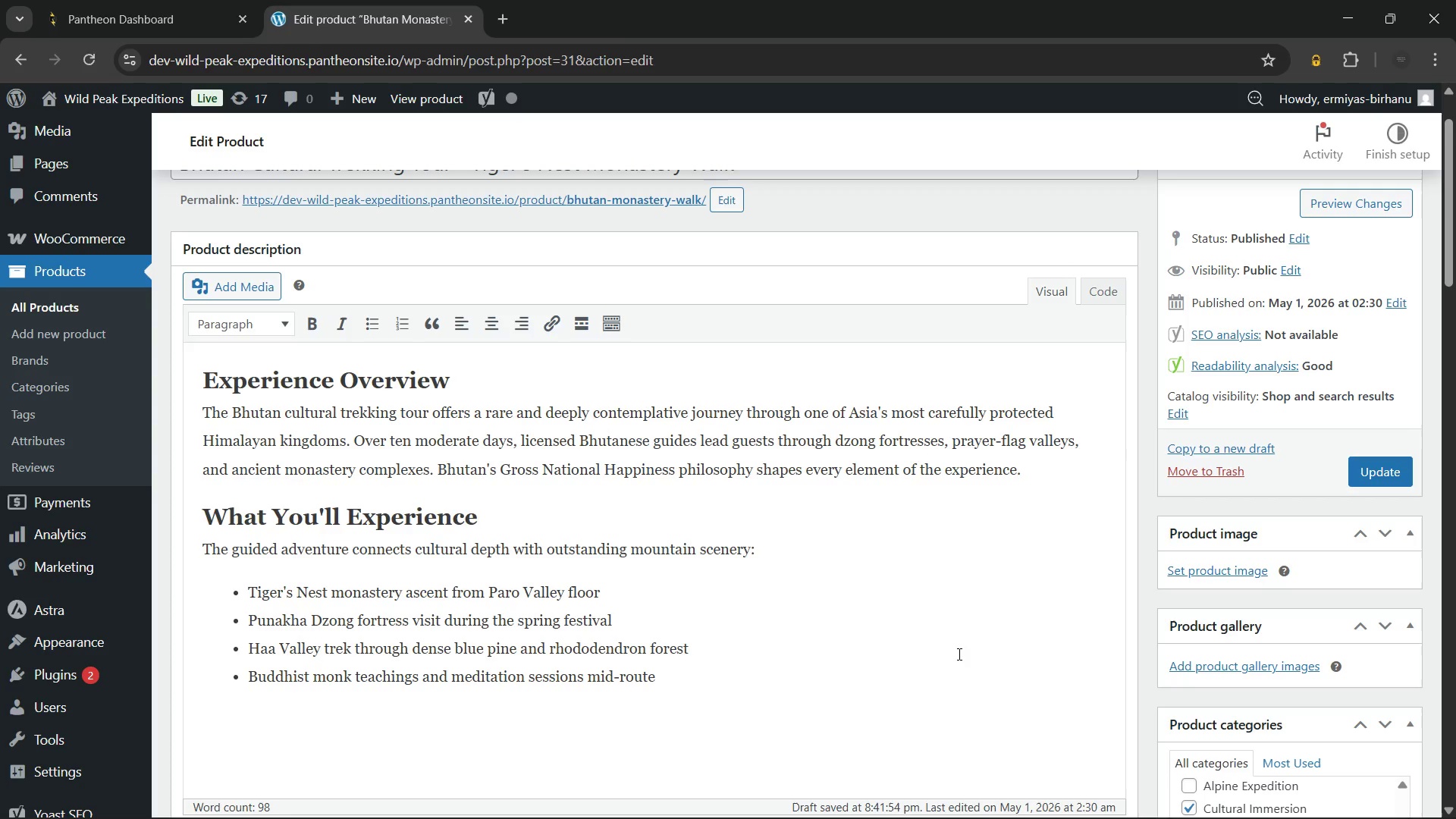 
wait(66.25)
 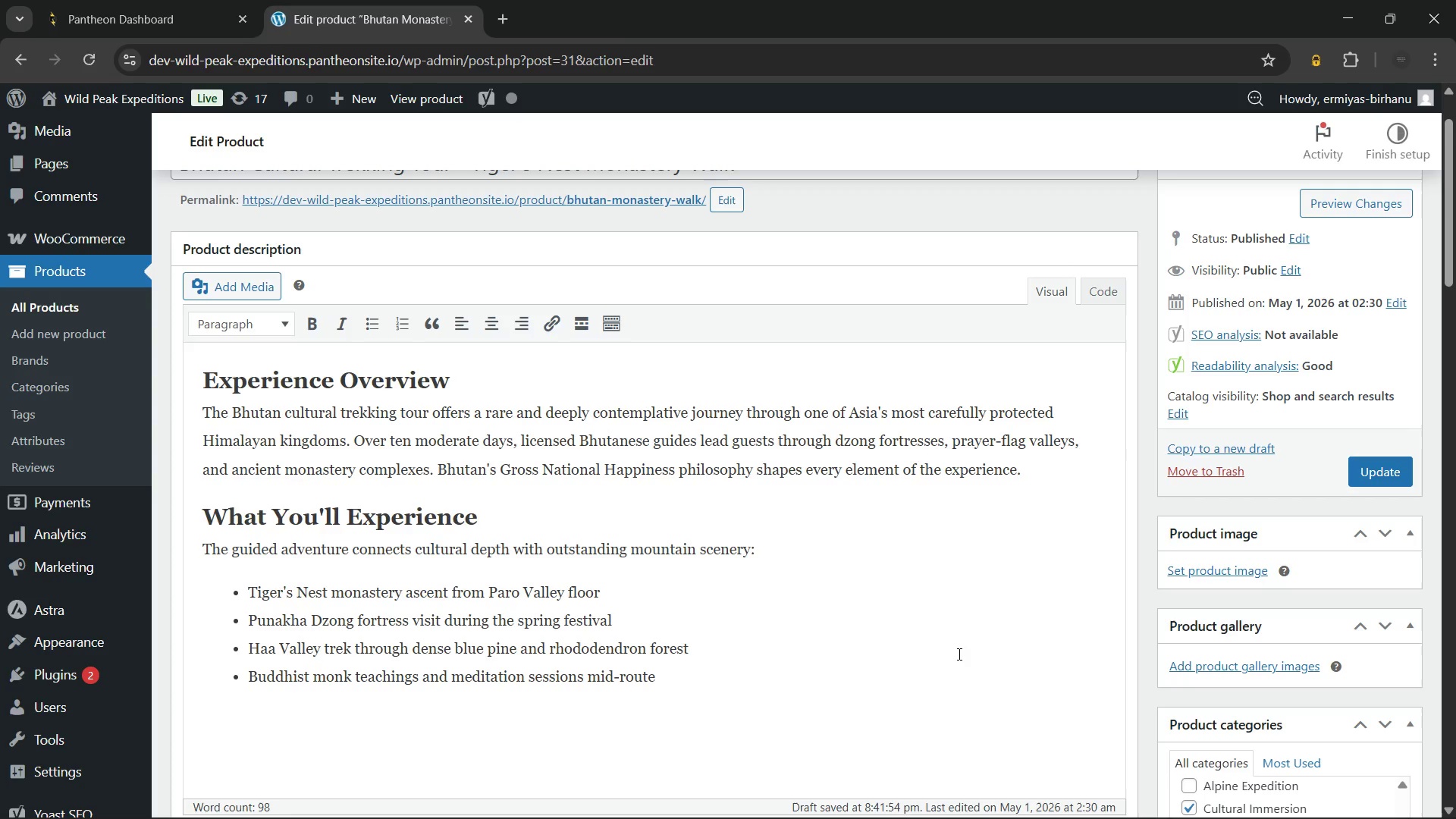 
hold_key(key=ShiftRight, duration=0.52)
 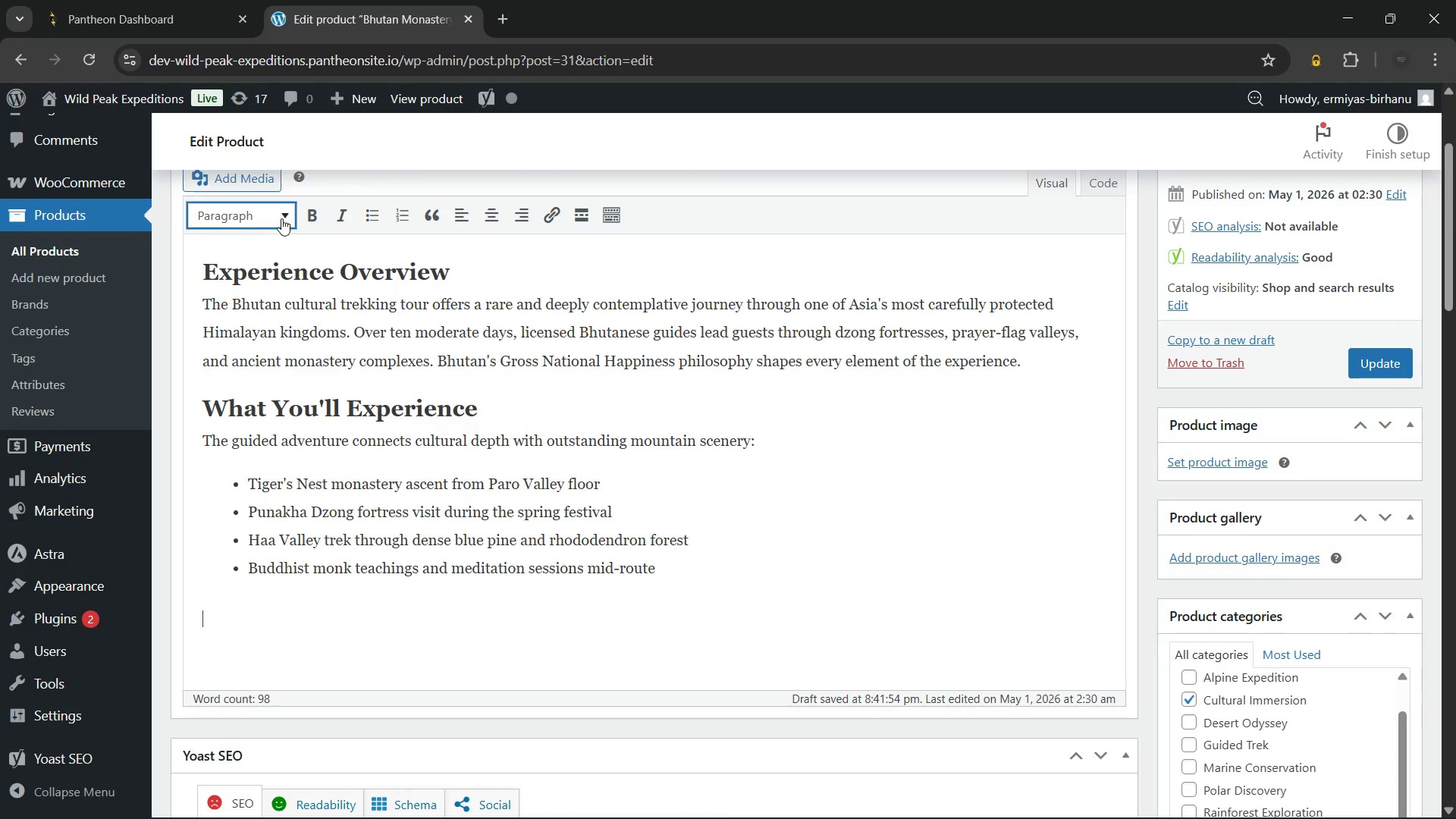 
left_click([277, 216])
 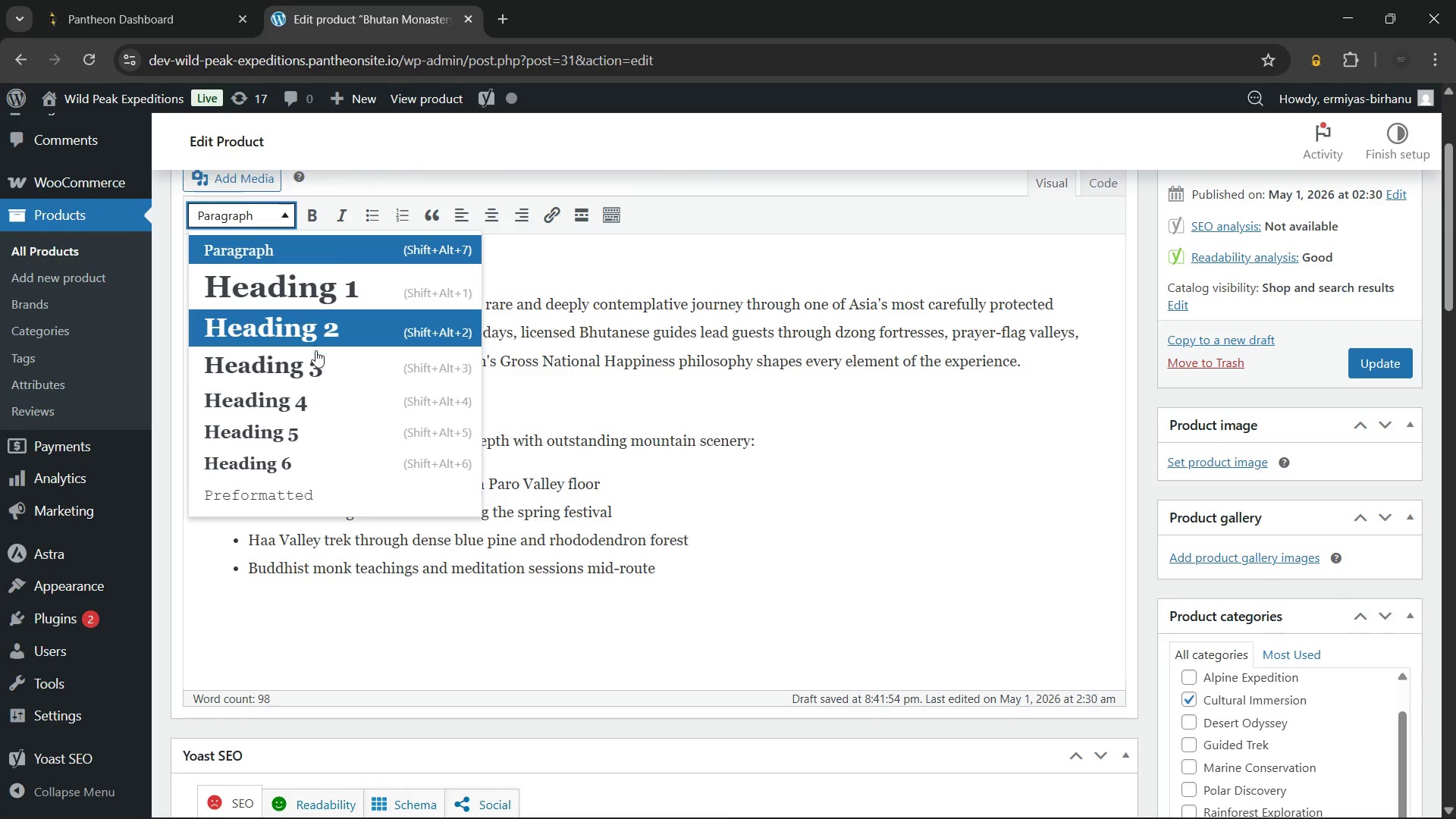 
left_click([315, 356])
 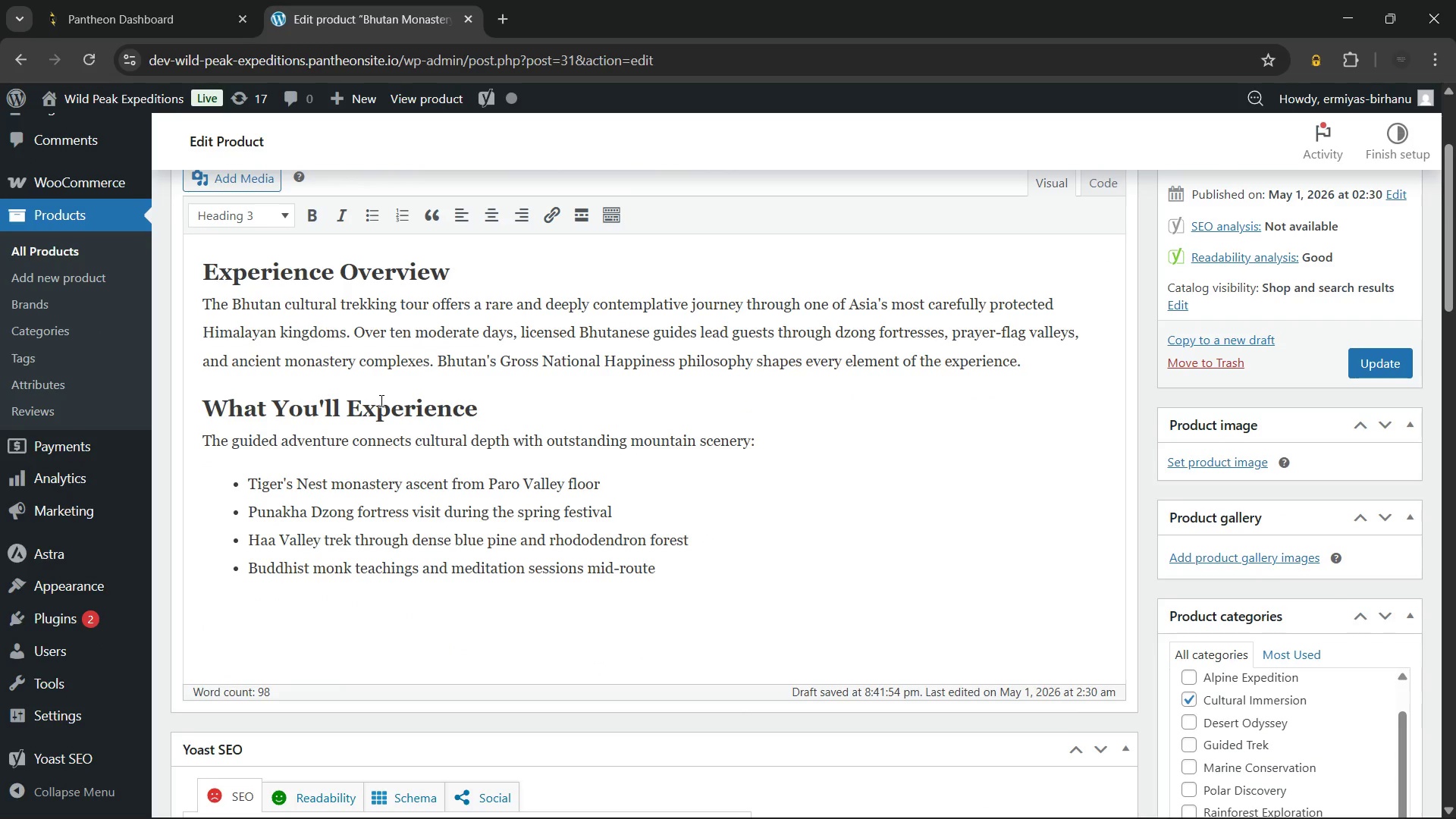 
type(Requirements)
 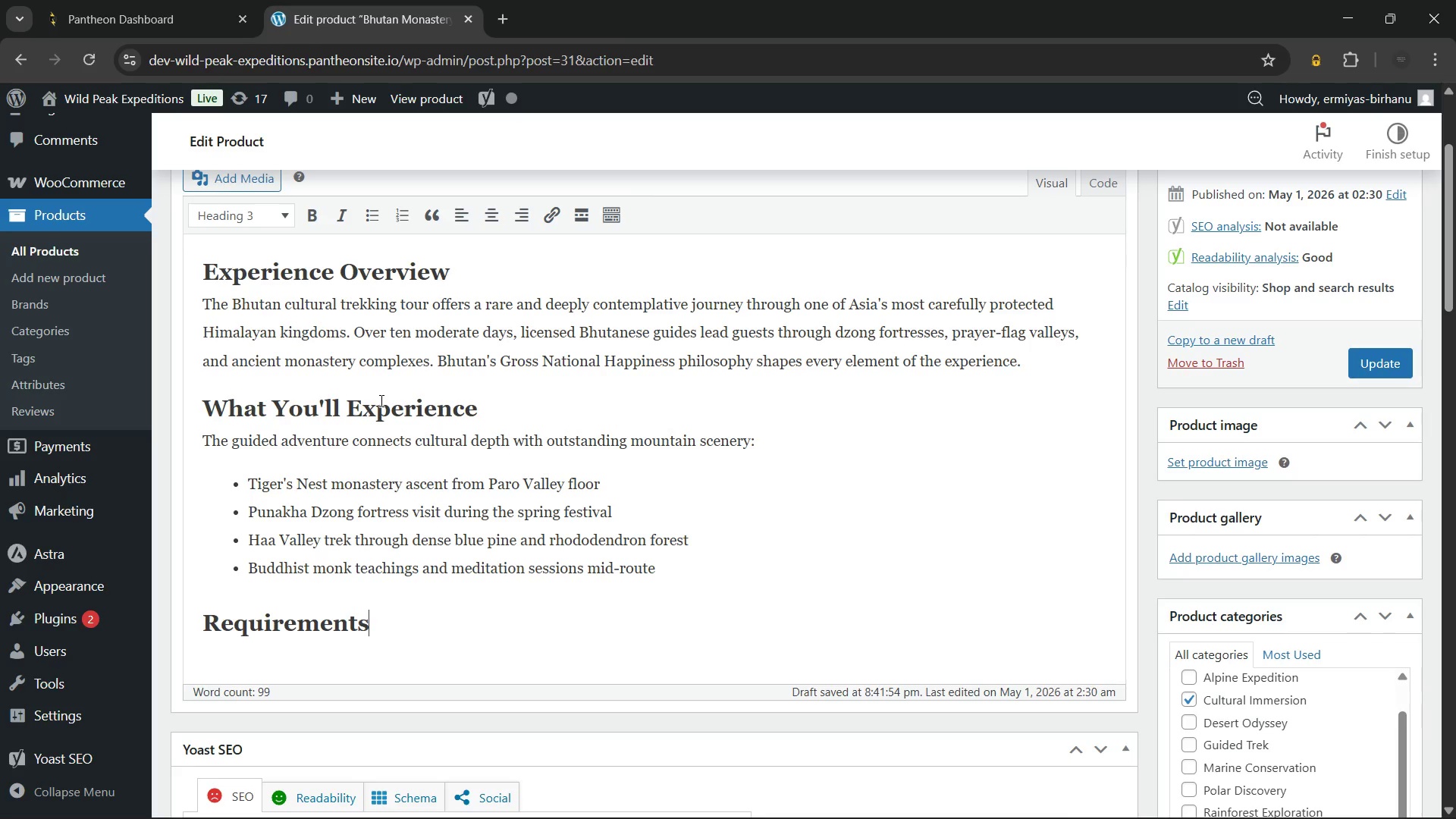 
wait(5.89)
 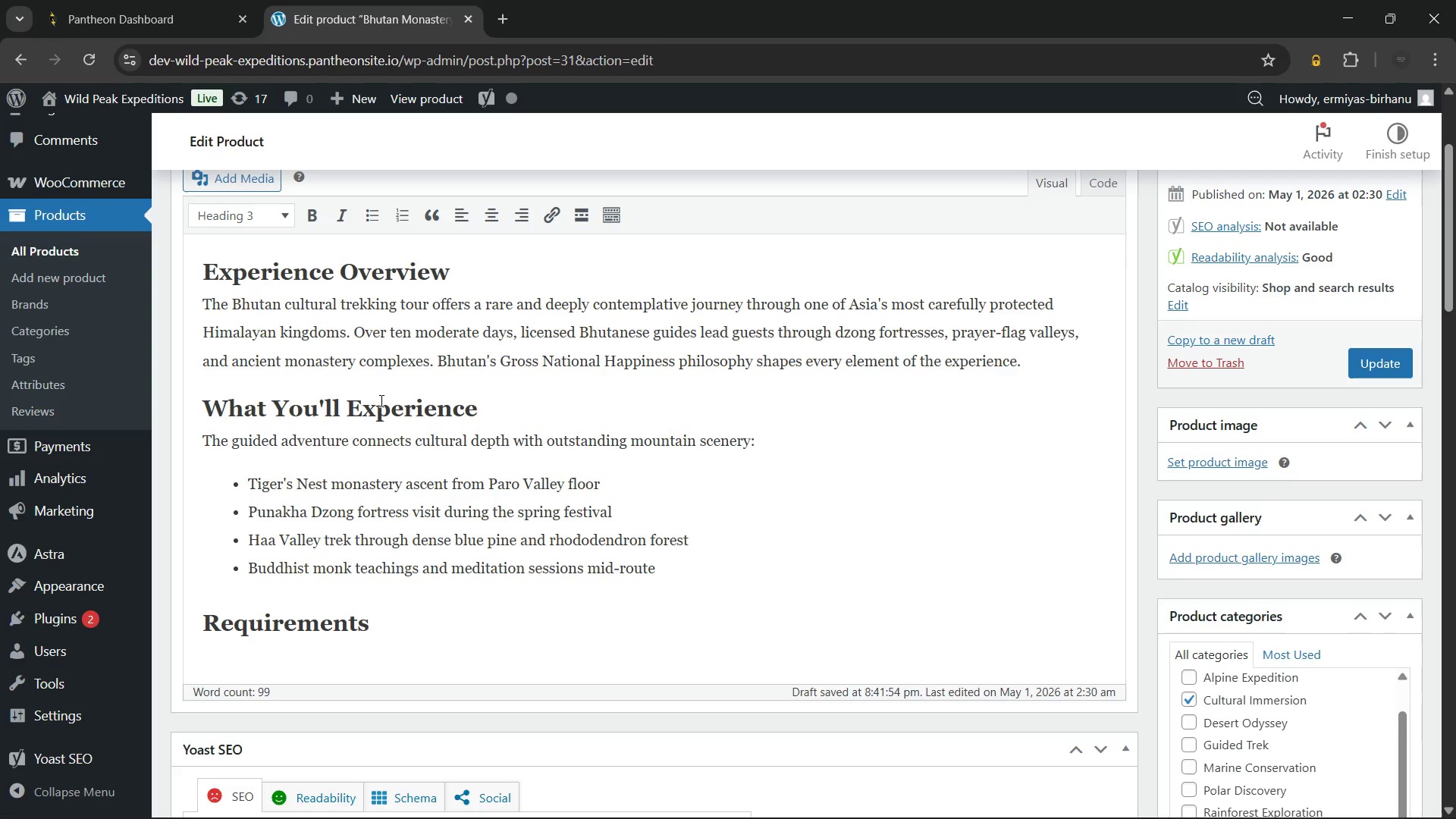 
type(, Safety &)
 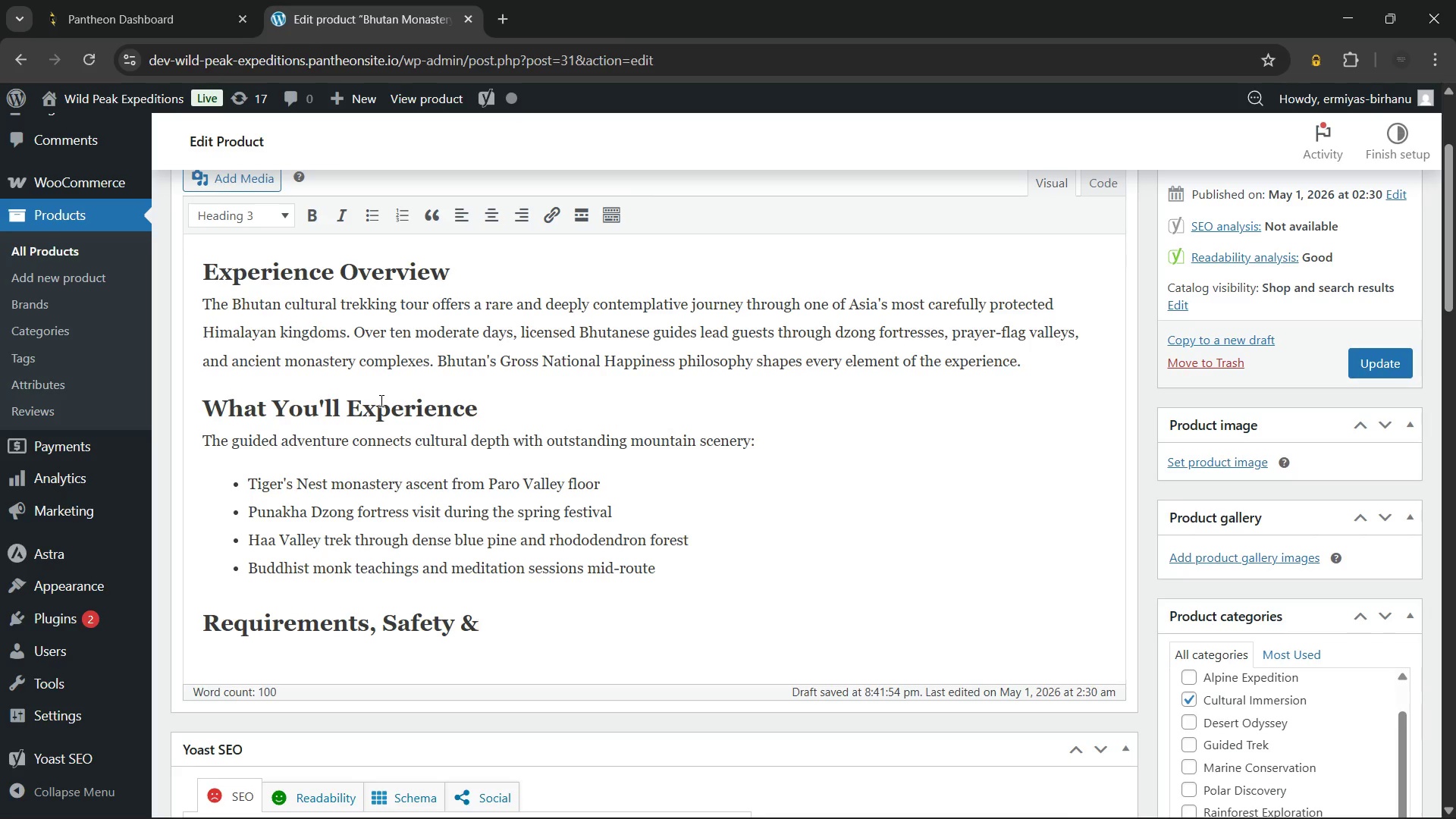 
key(Space)
 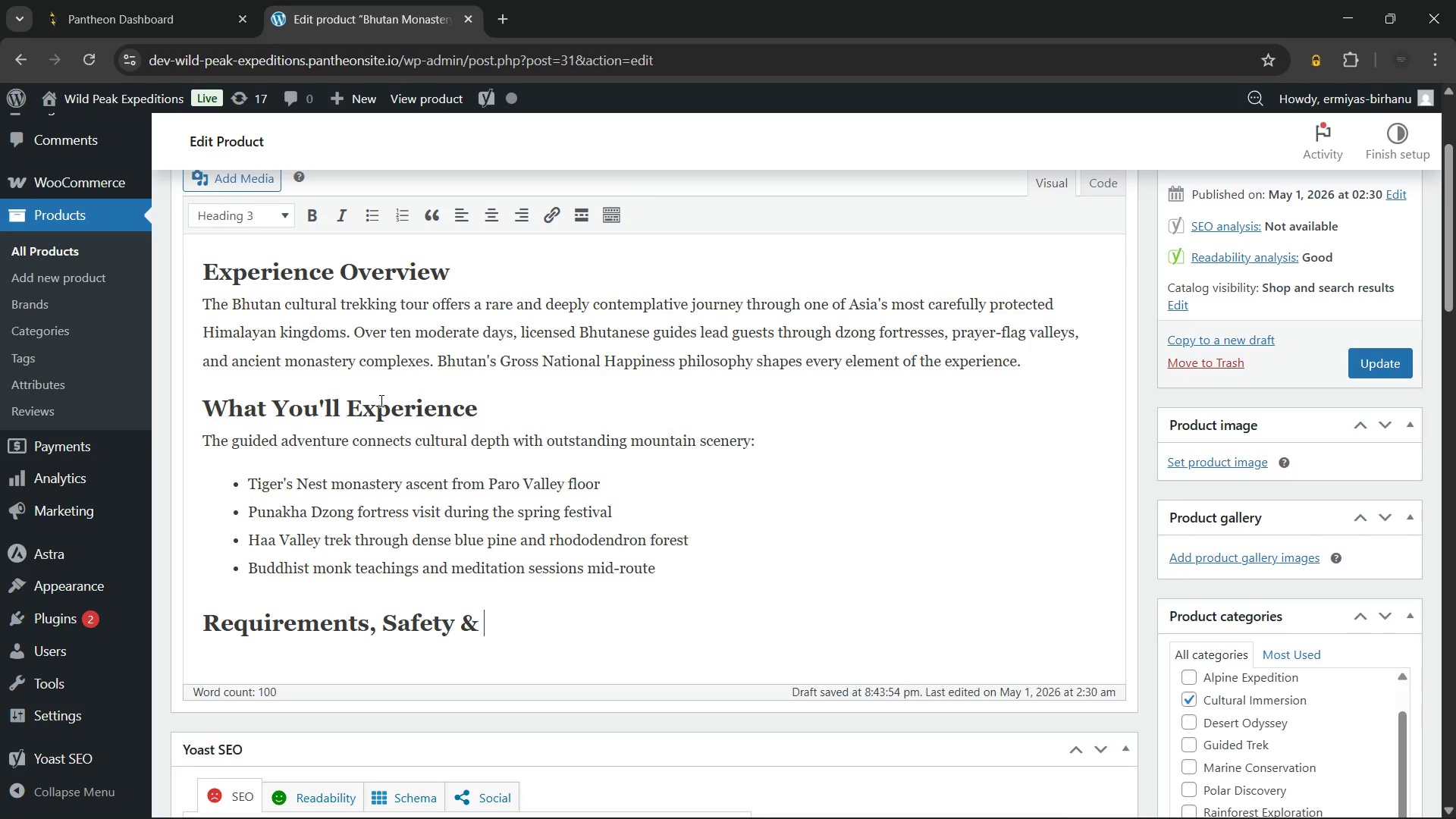 
wait(8.51)
 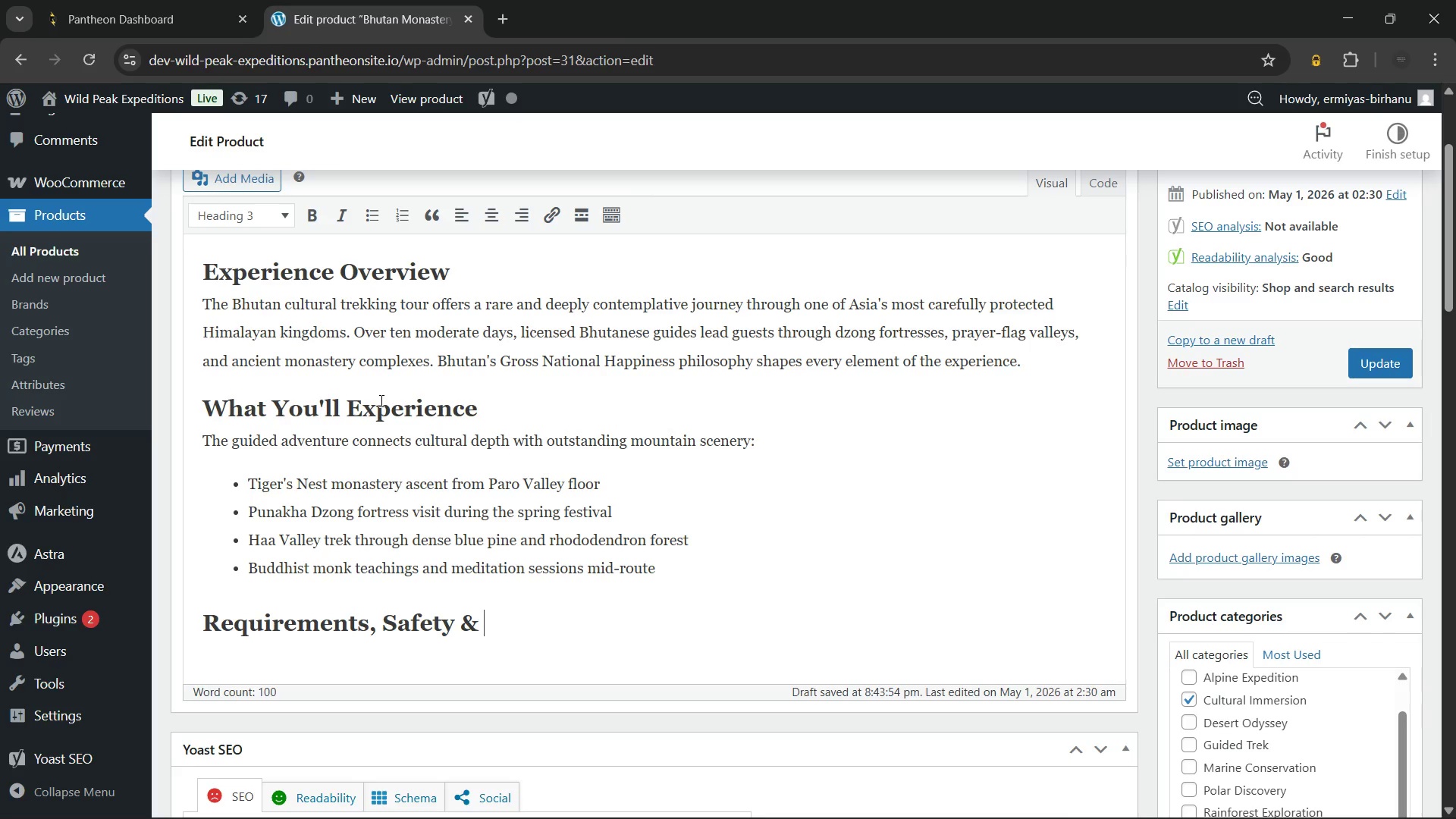 
type(sus)
key(Backspace)
key(Backspace)
key(Backspace)
type(Sustainability)
 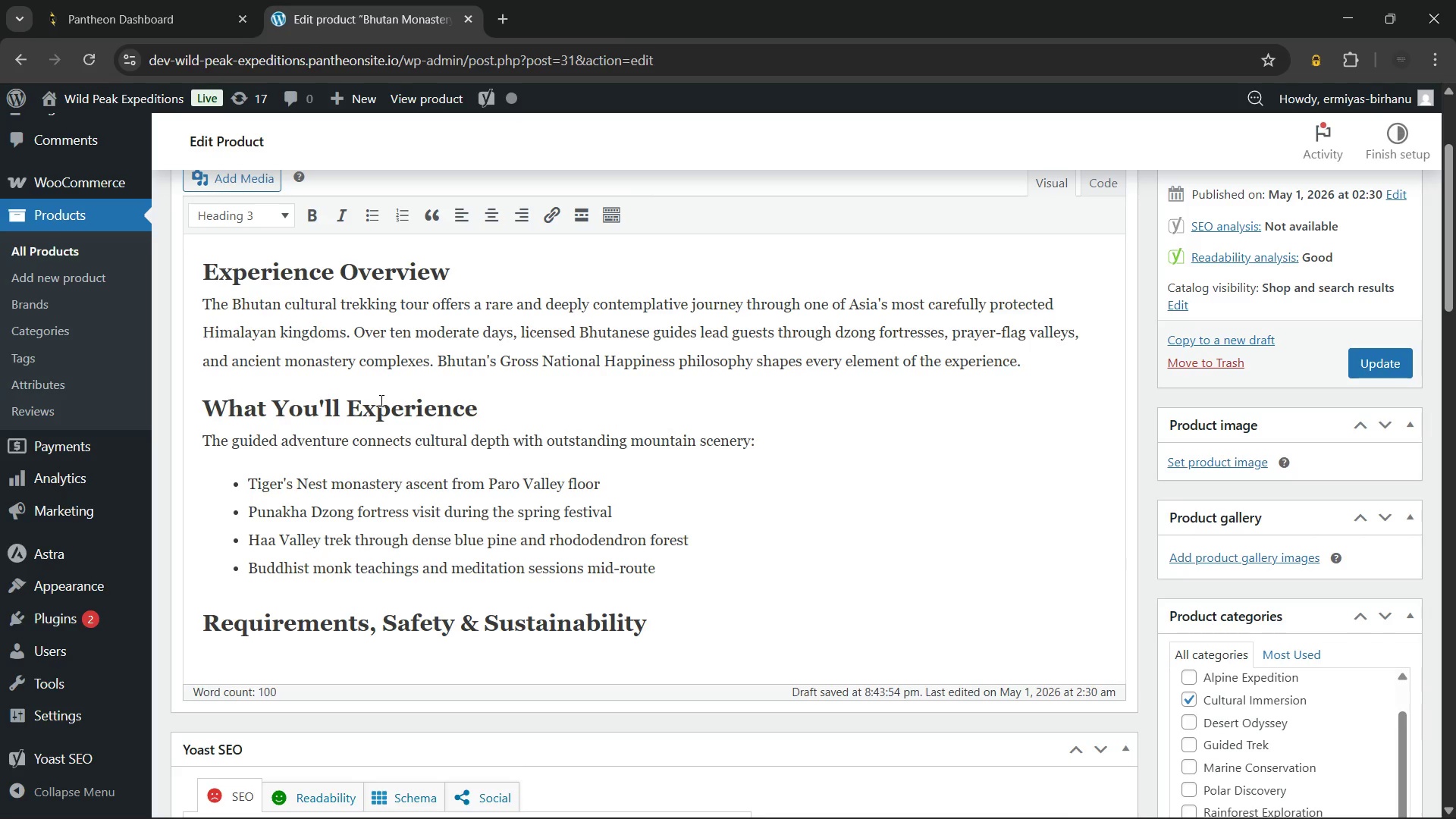 
key(Enter)
 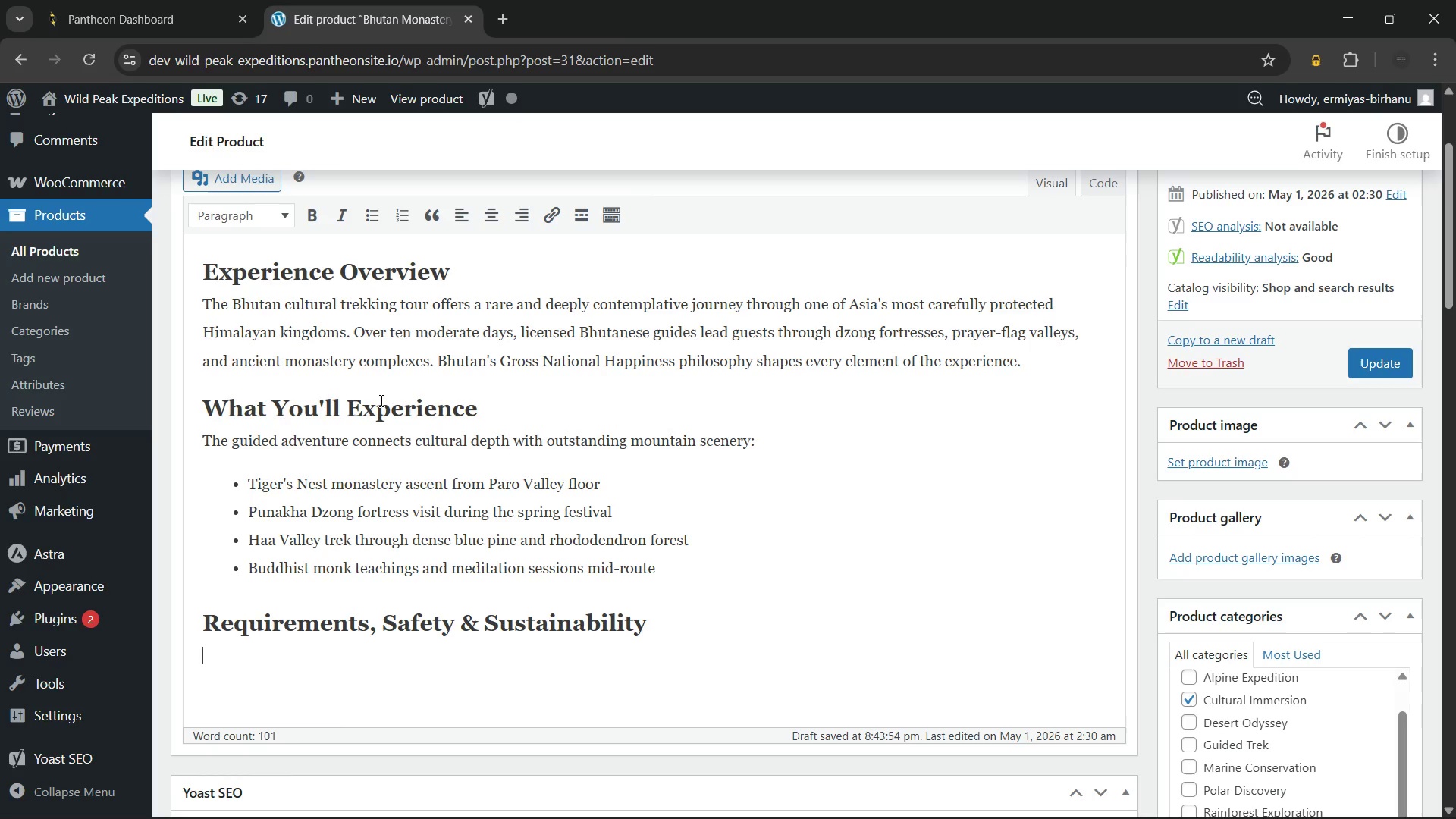 
wait(15.84)
 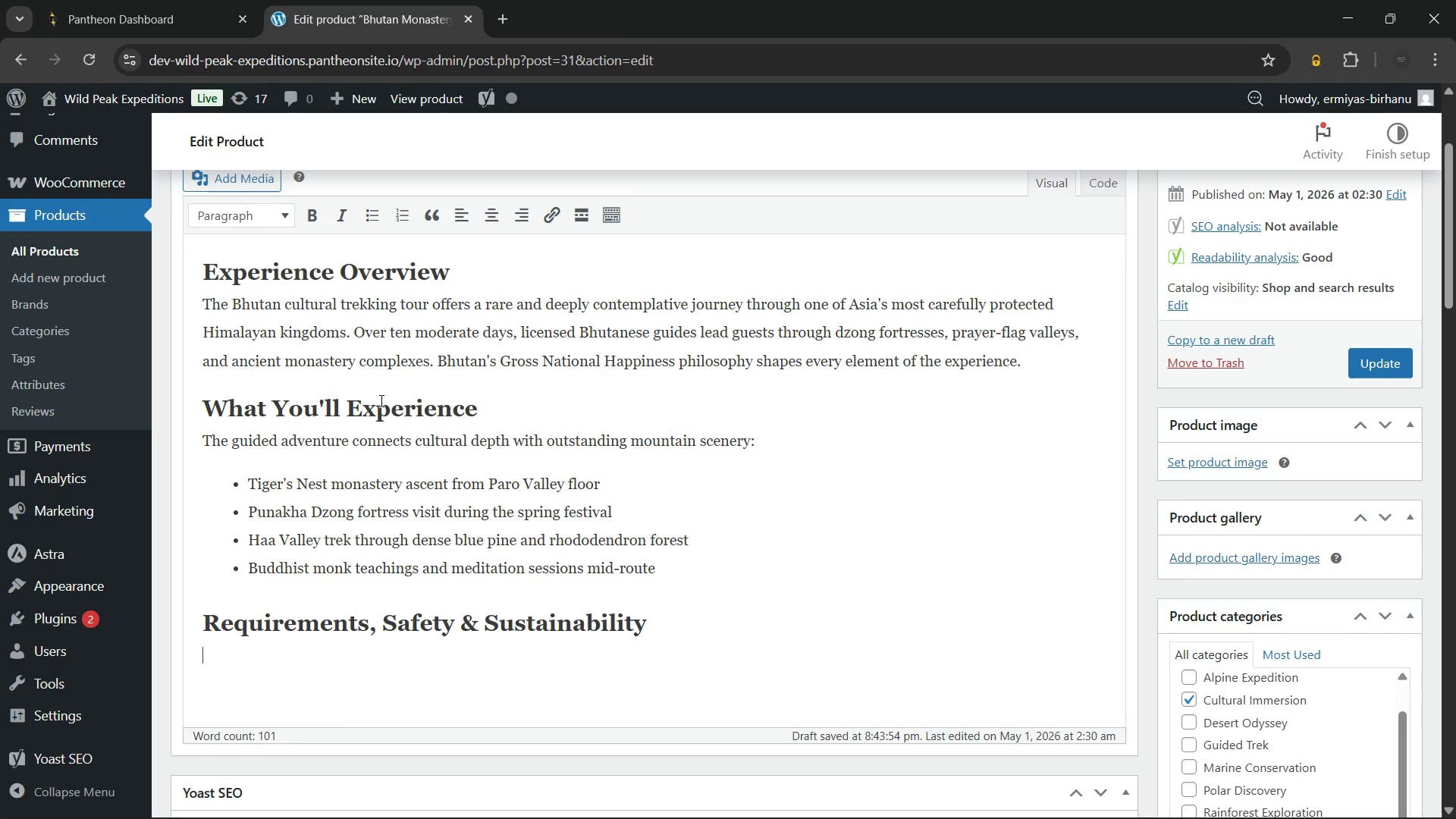 
left_click_drag(start_coordinate=[429, 500], to_coordinate=[234, 500])
 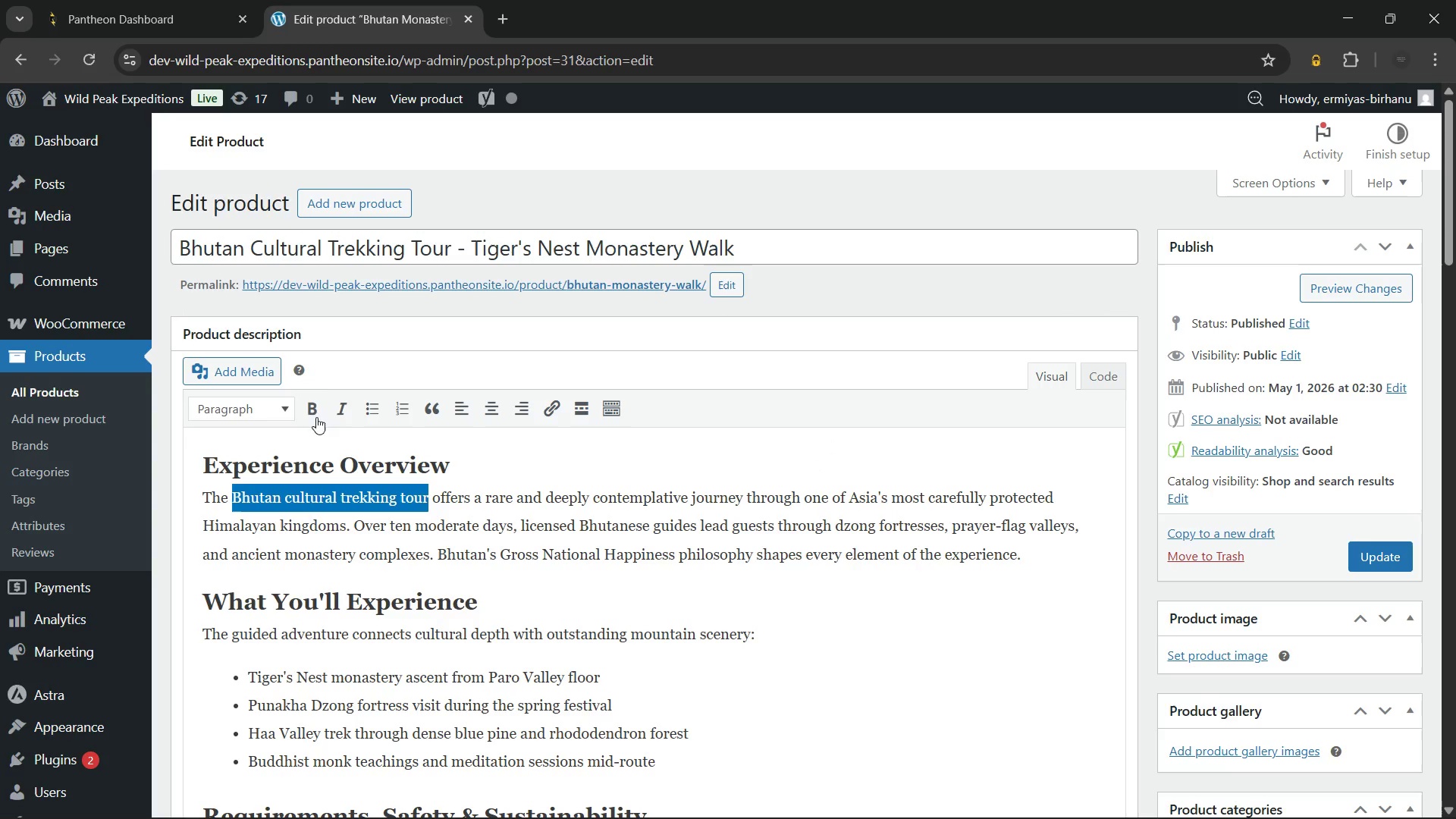 
left_click([321, 408])
 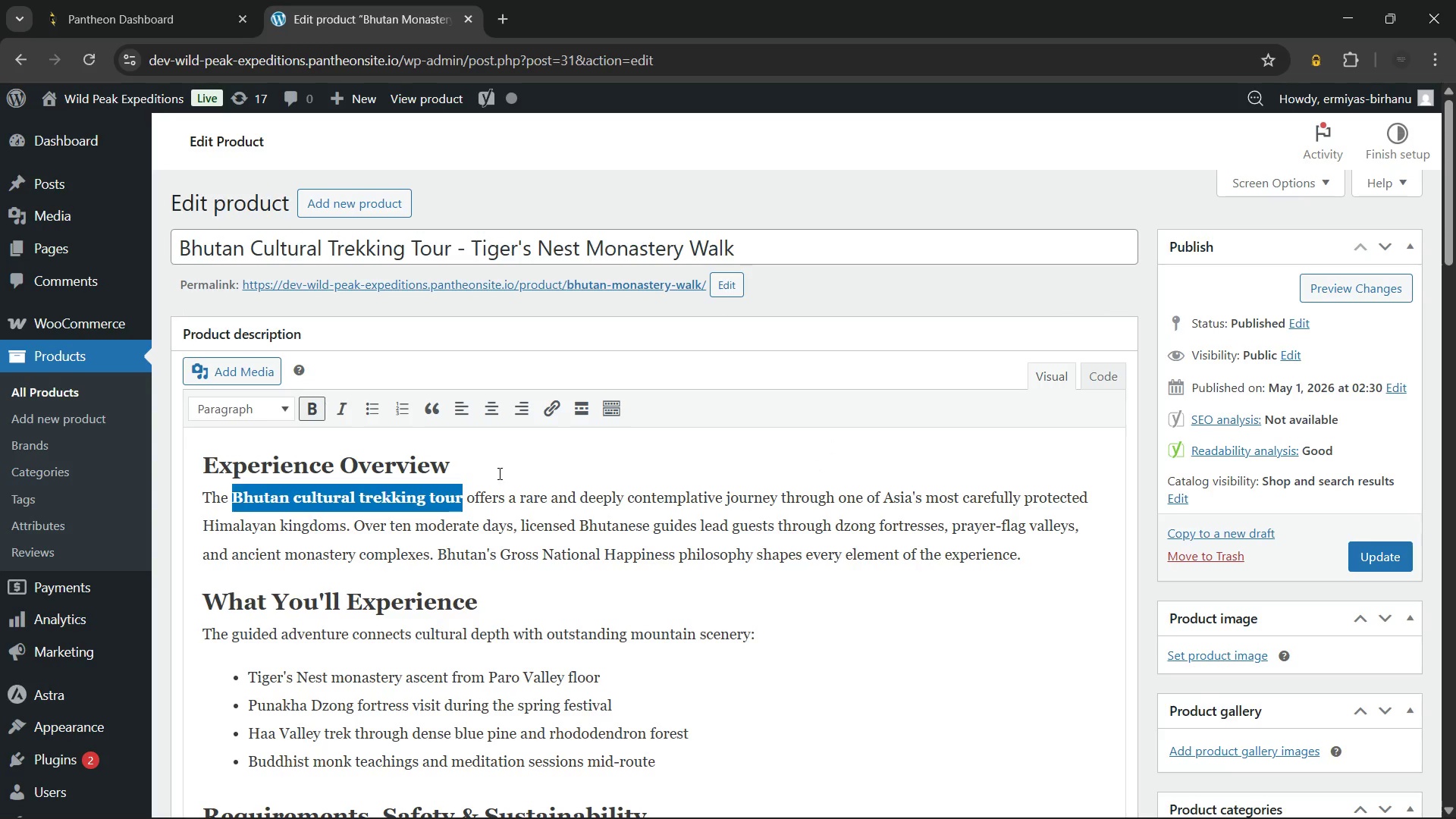 
key(Control+ControlLeft)
 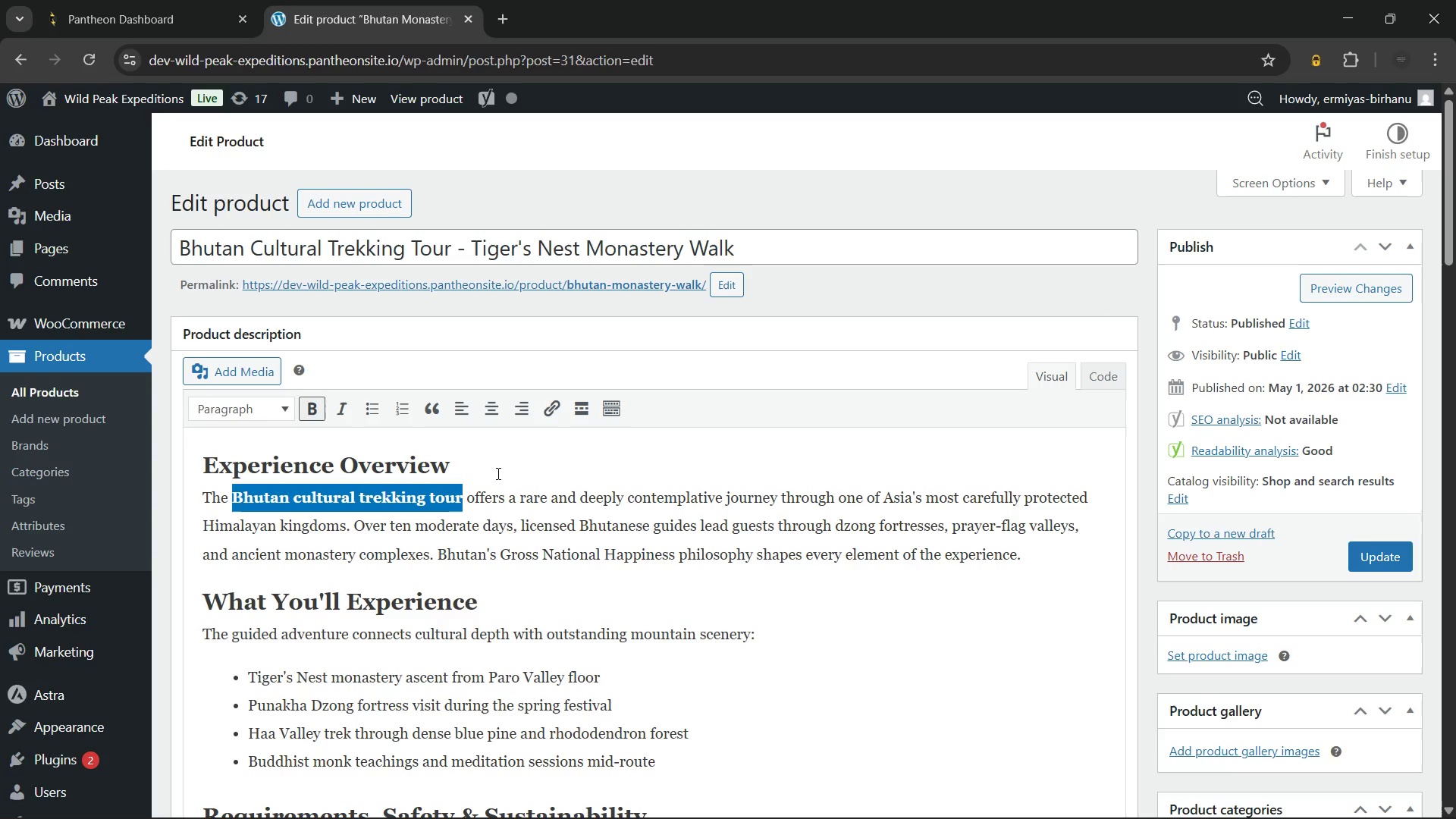 
key(Control+C)
 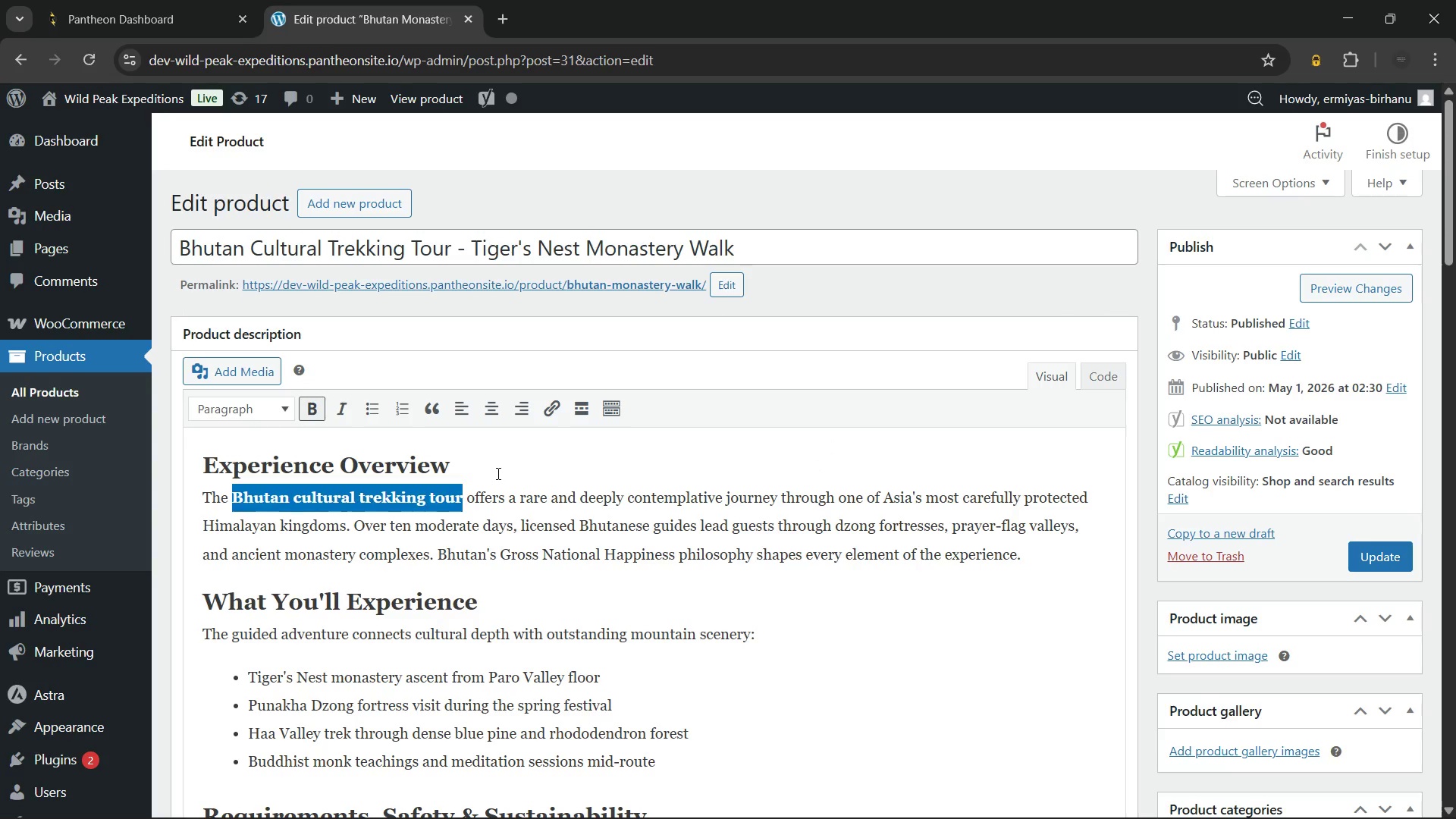 
left_click([497, 473])
 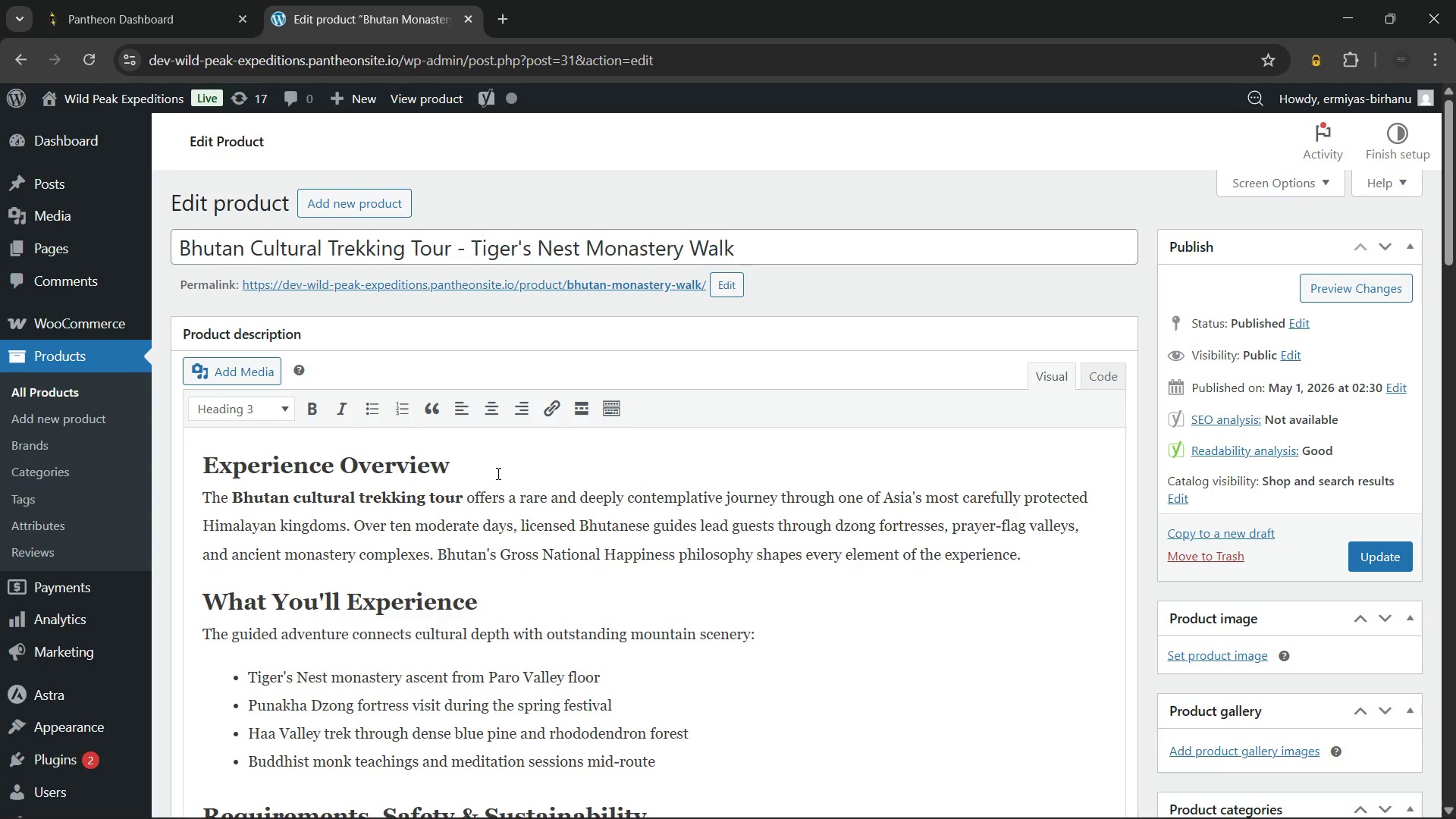 
key(Space)
 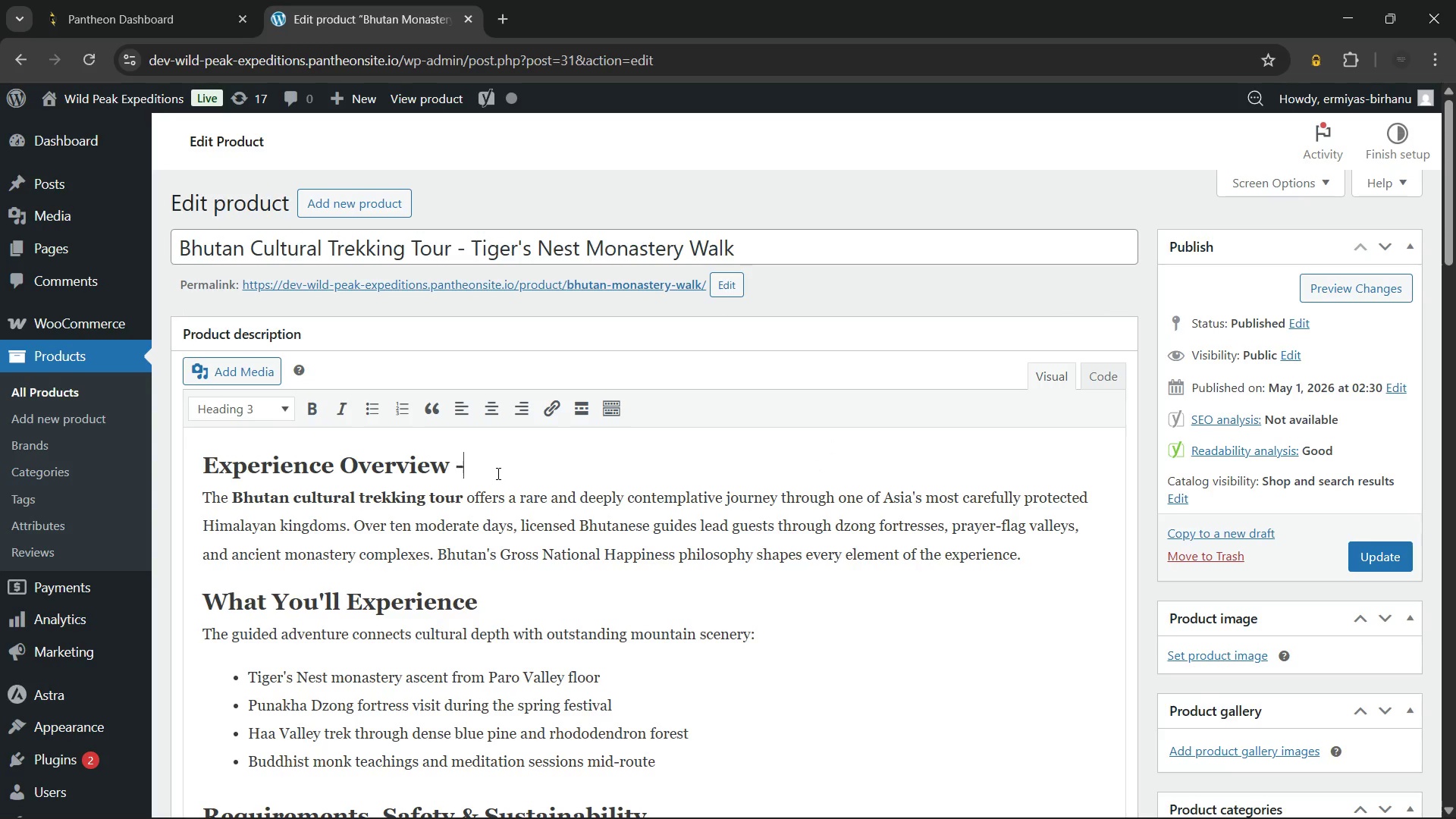 
key(Minus)
 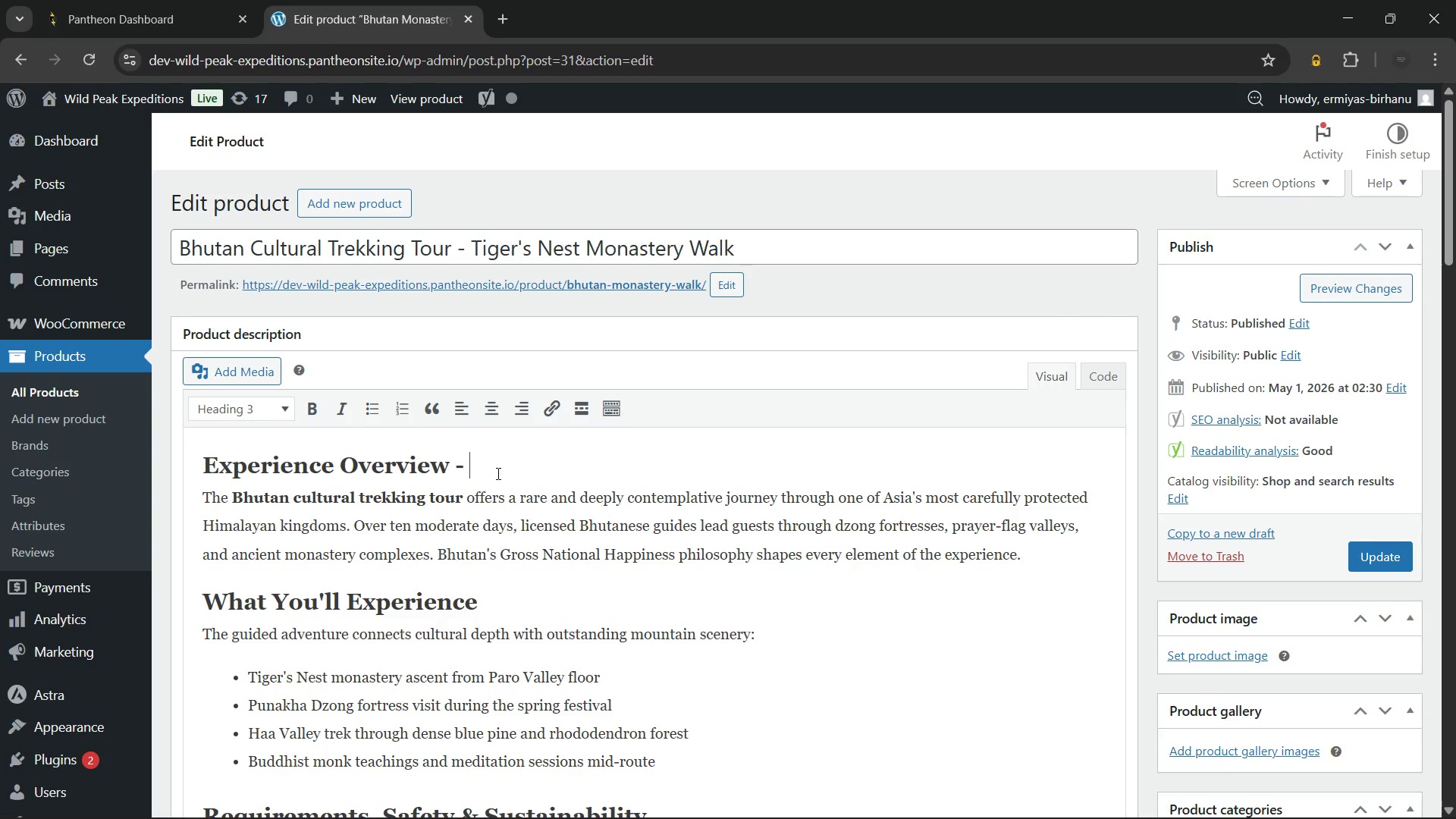 
key(Space)
 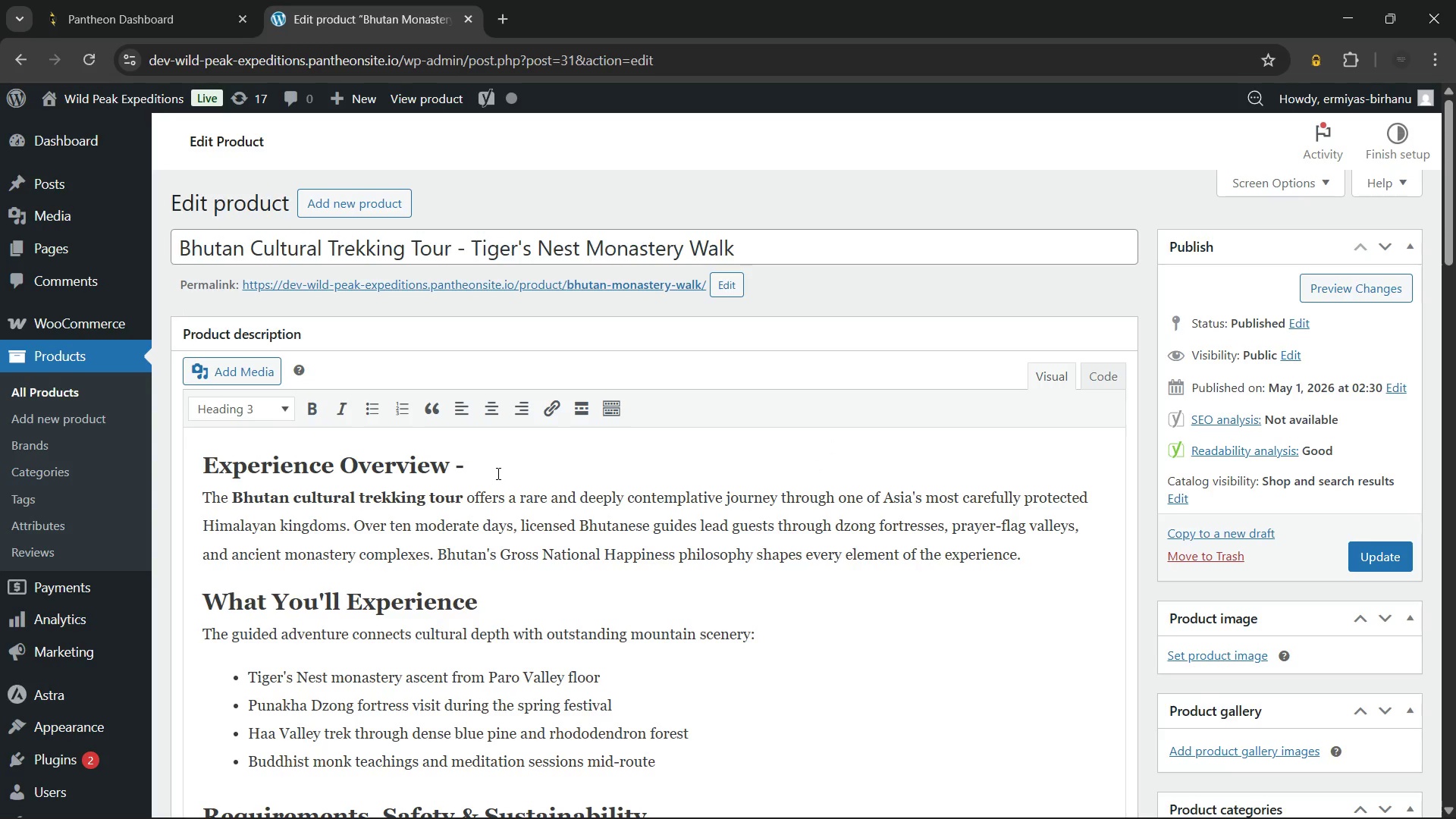 
key(Control+V)
 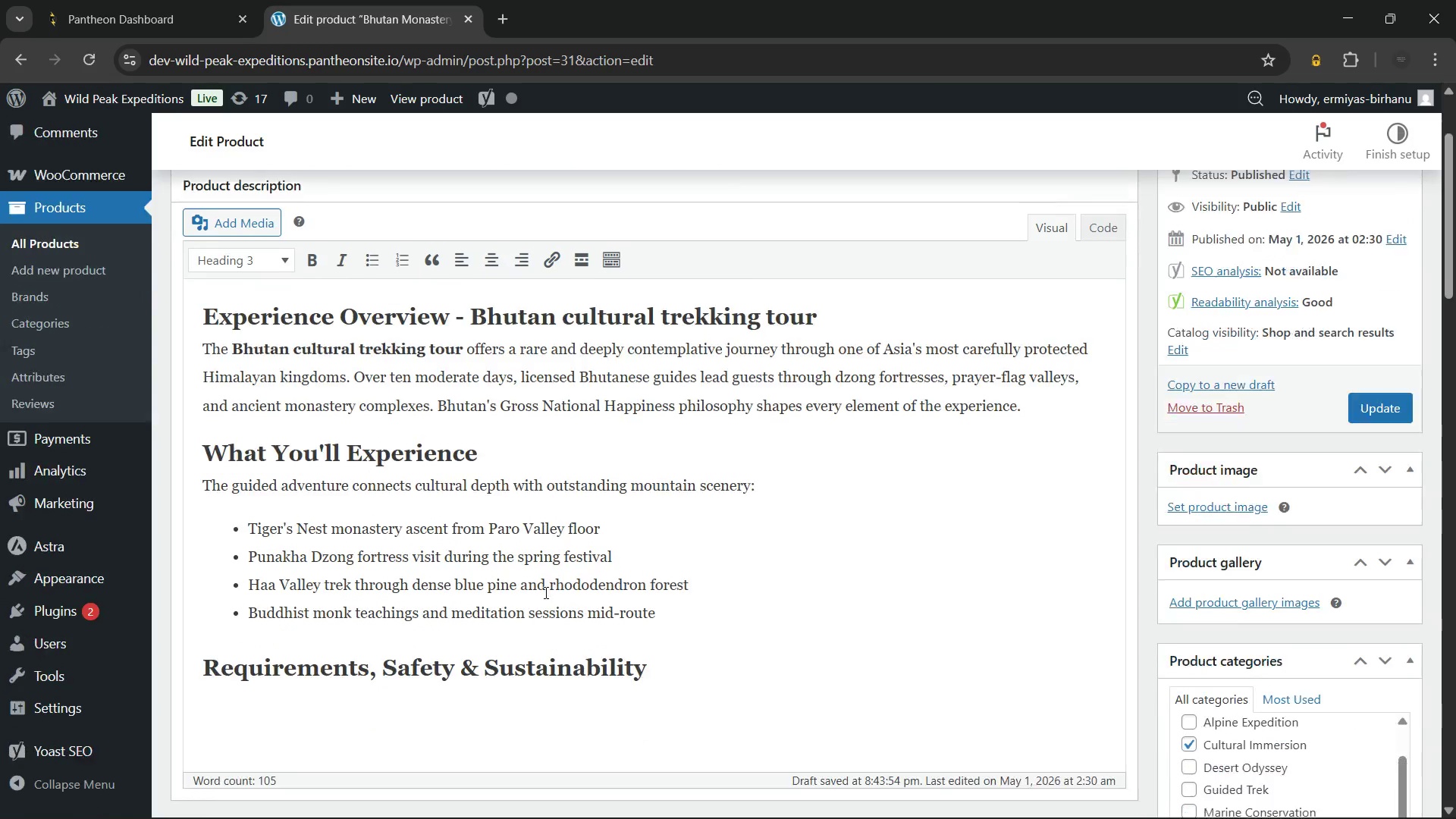 
left_click([544, 622])
 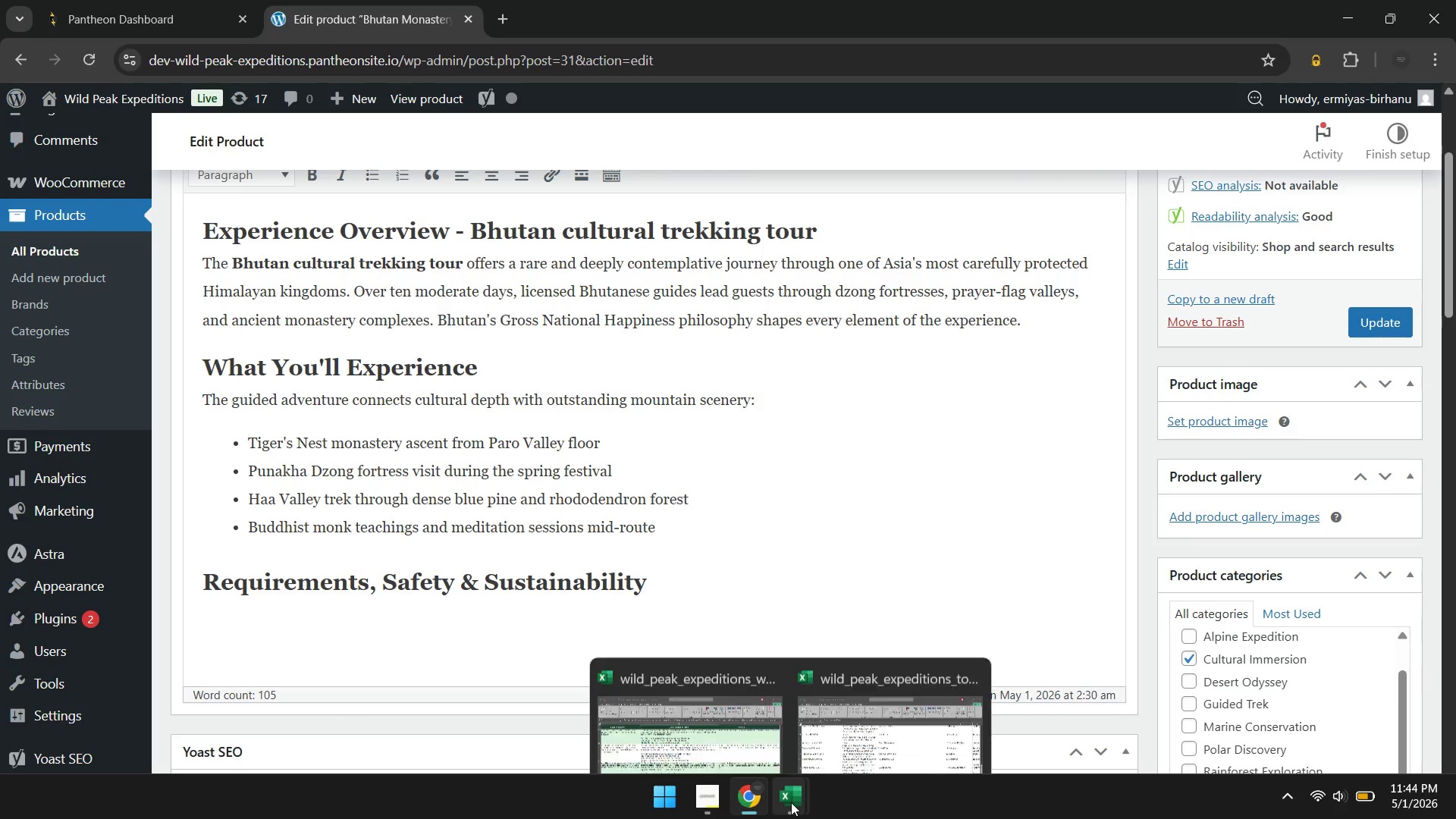 
left_click([882, 672])
 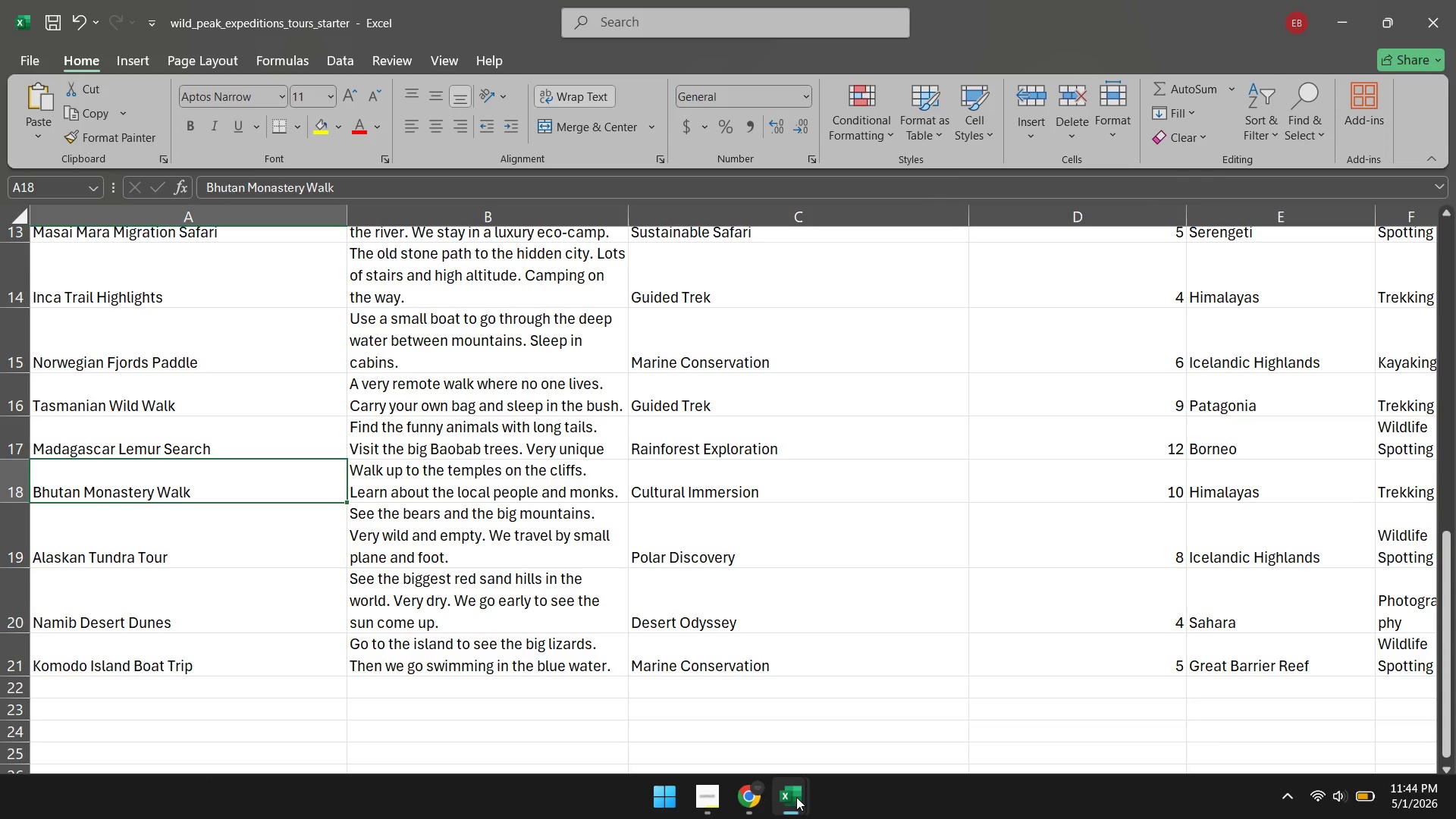 
left_click([700, 686])
 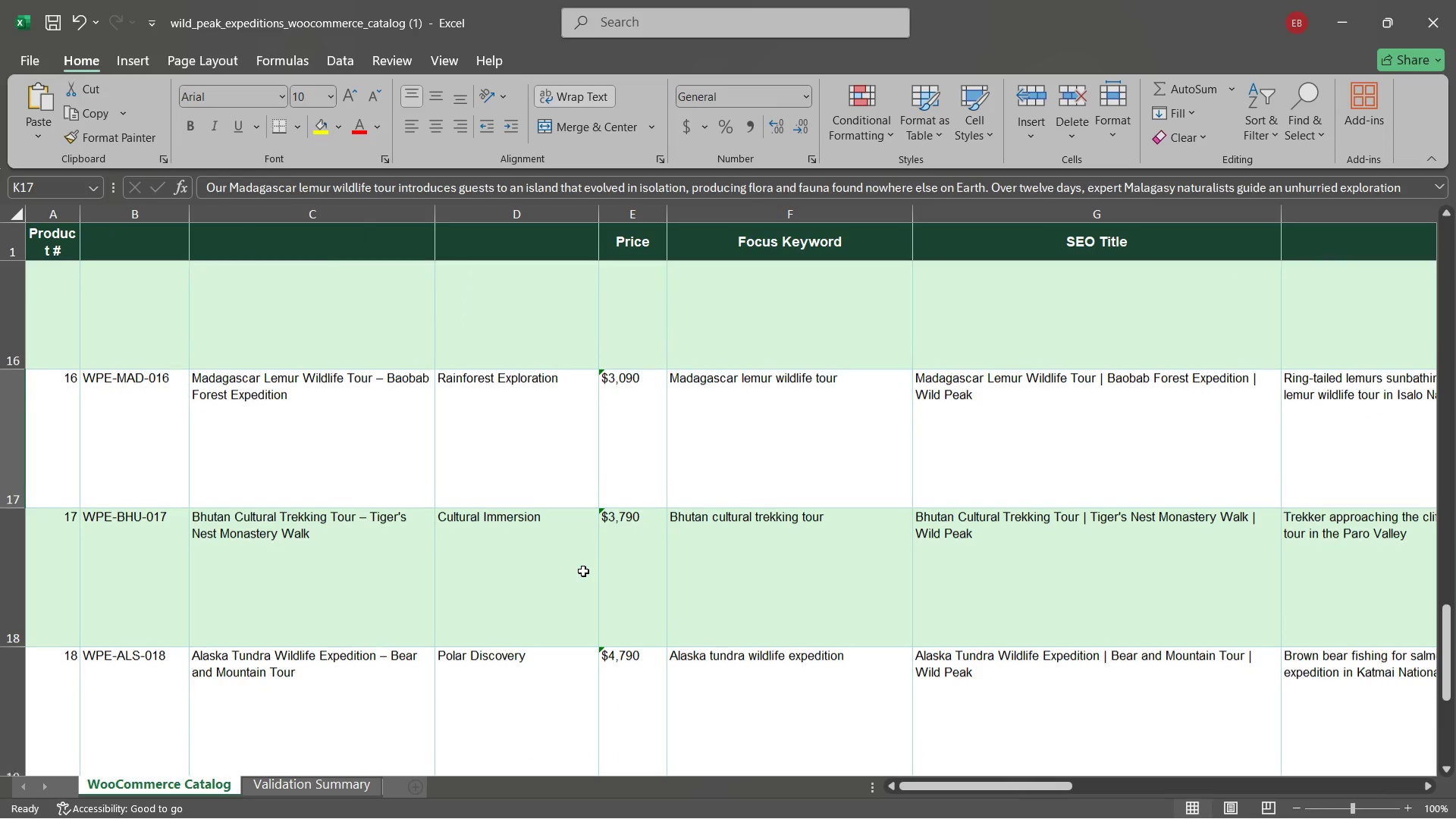 
left_click([341, 526])
 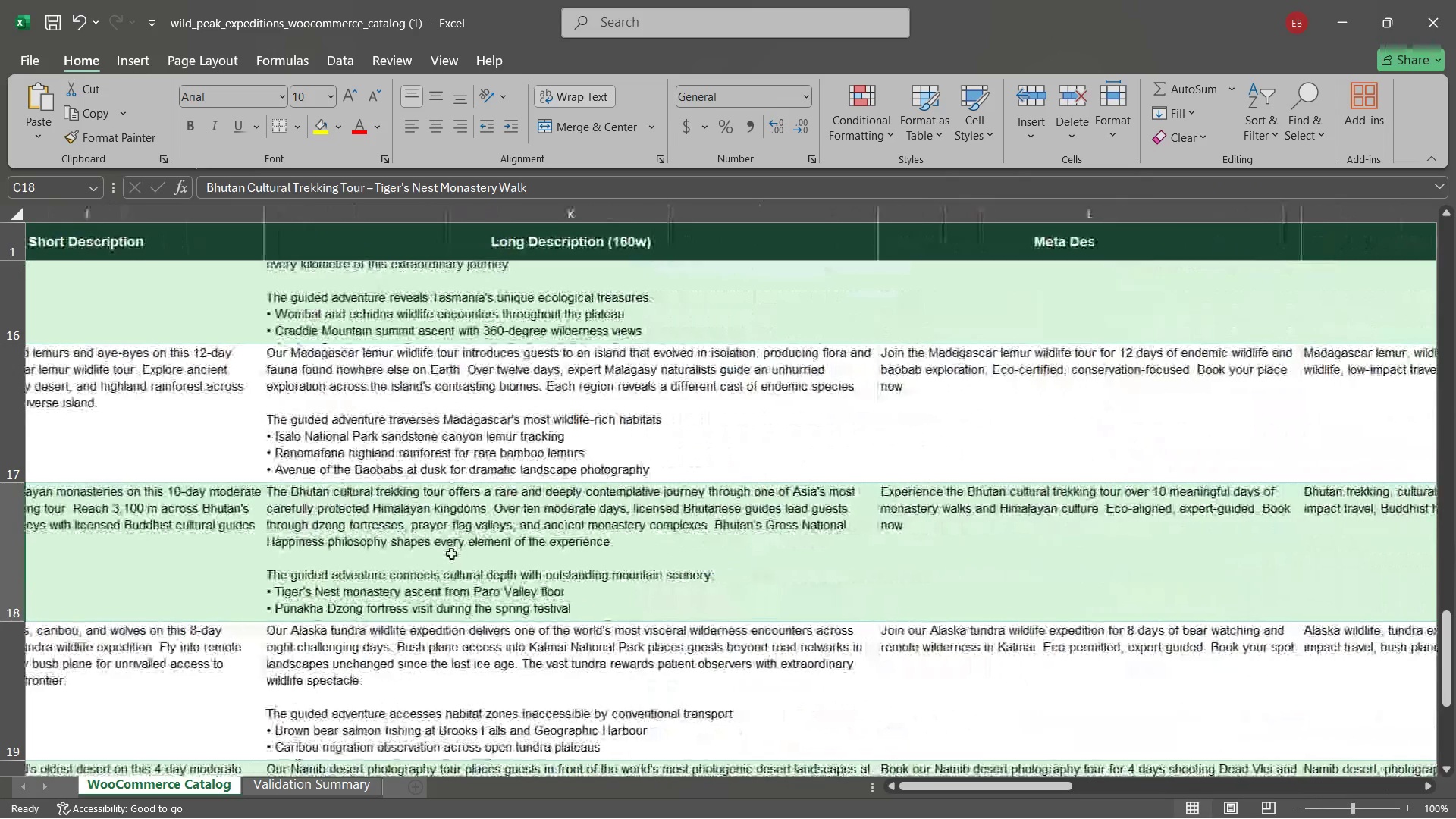 
wait(6.75)
 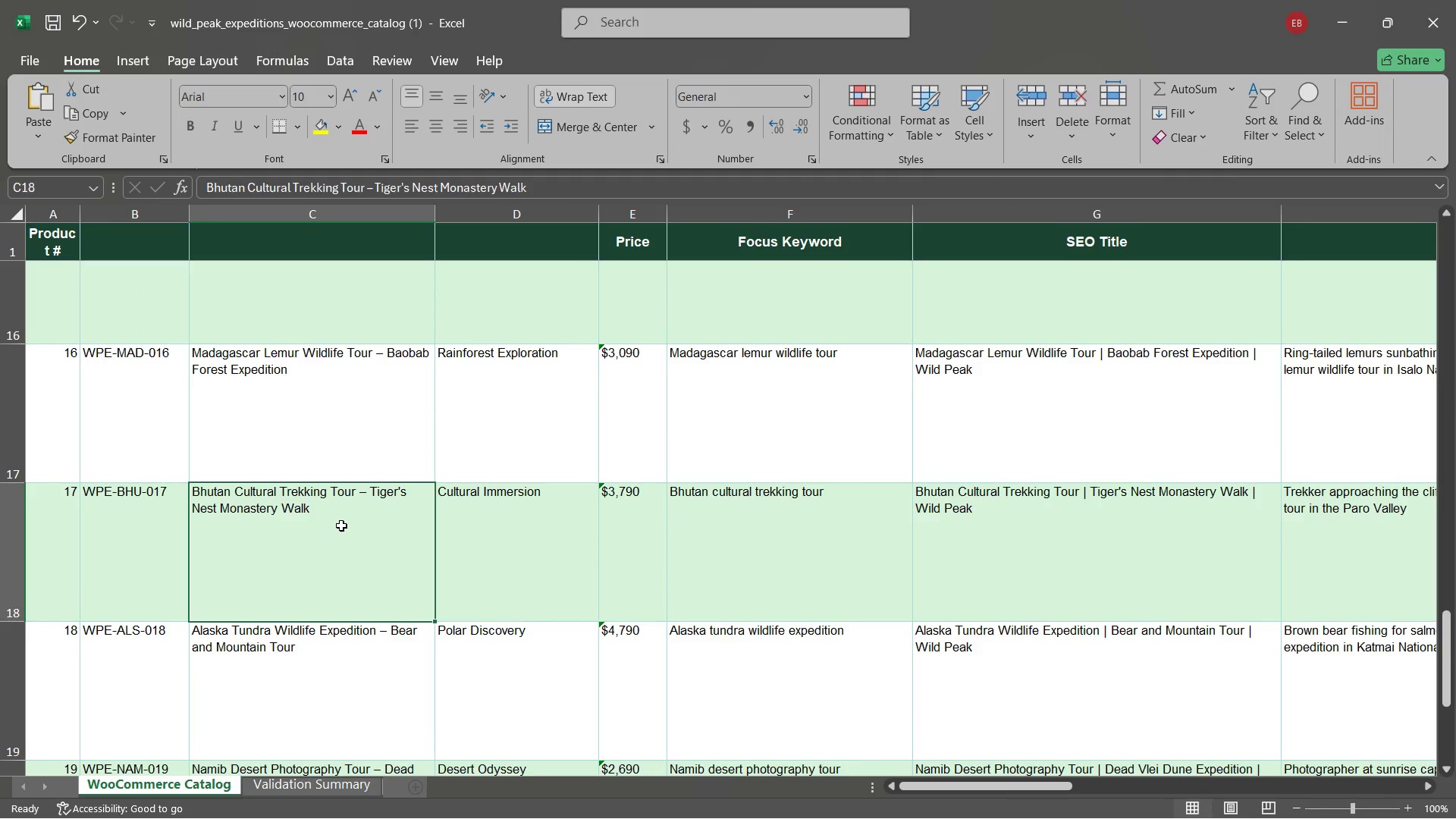 
double_click([460, 554])
 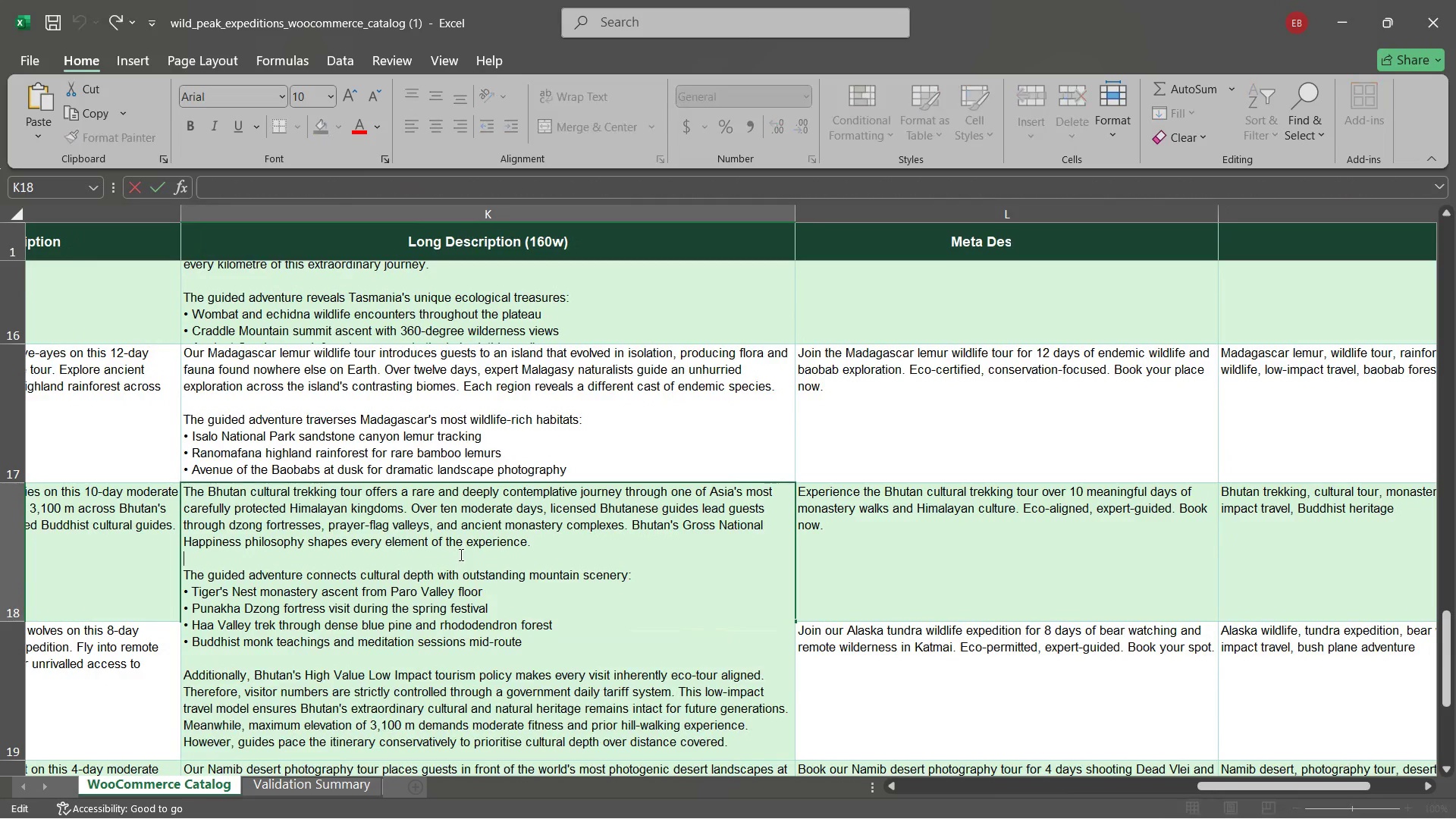 
scroll: coordinate [378, 618], scroll_direction: down, amount: 2.0
 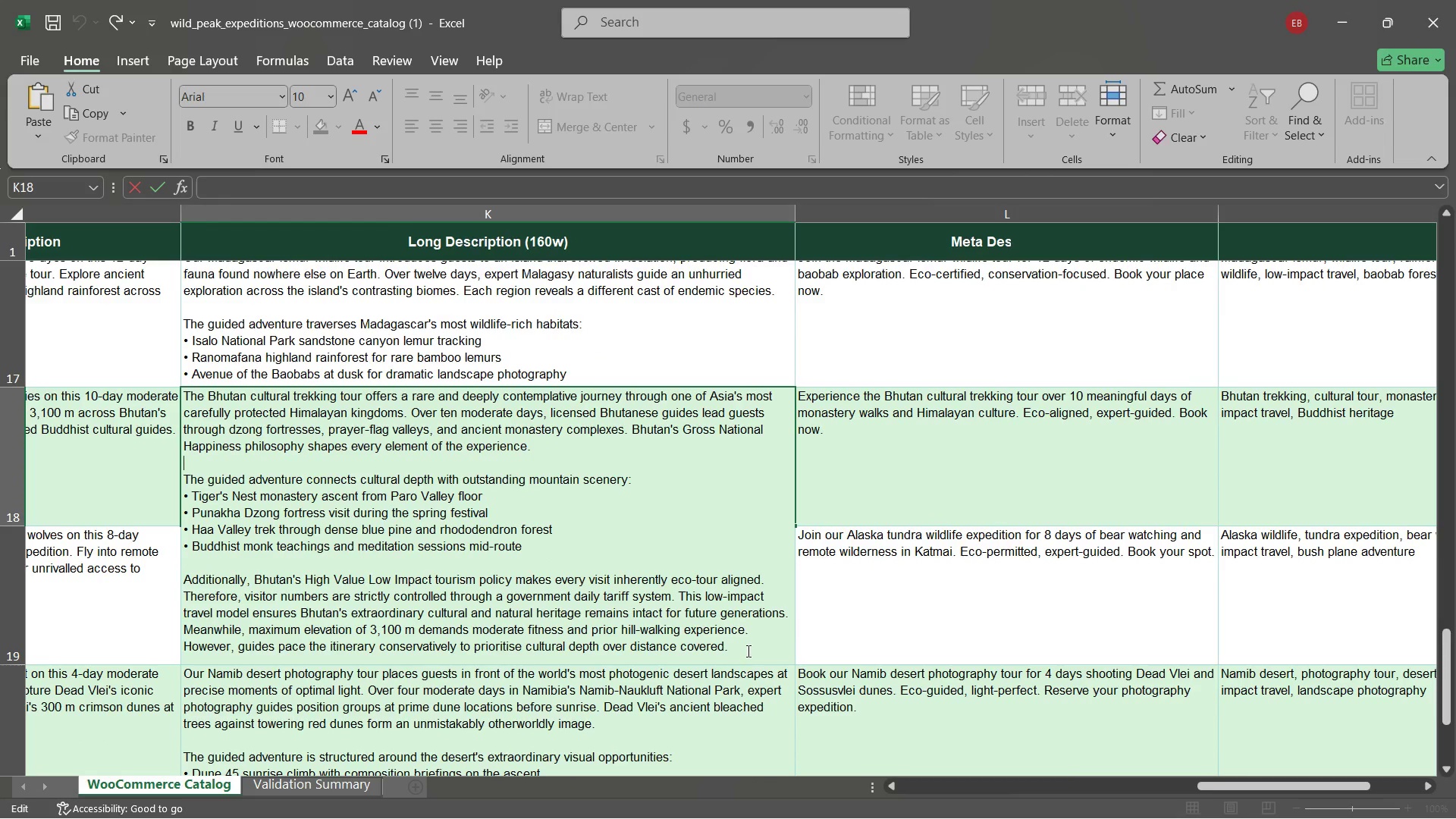 
left_click_drag(start_coordinate=[747, 651], to_coordinate=[184, 584])
 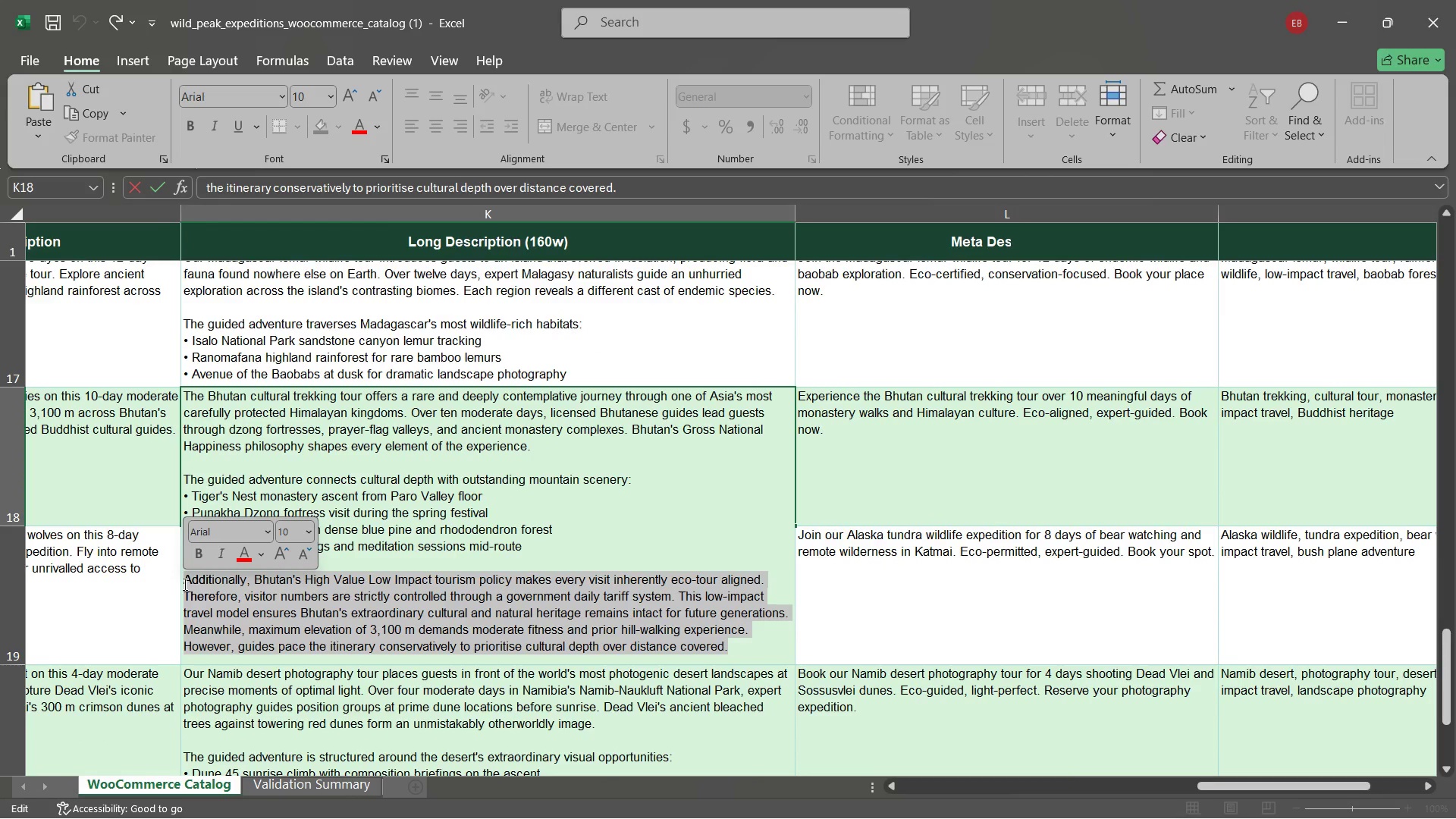 
key(Control+C)
 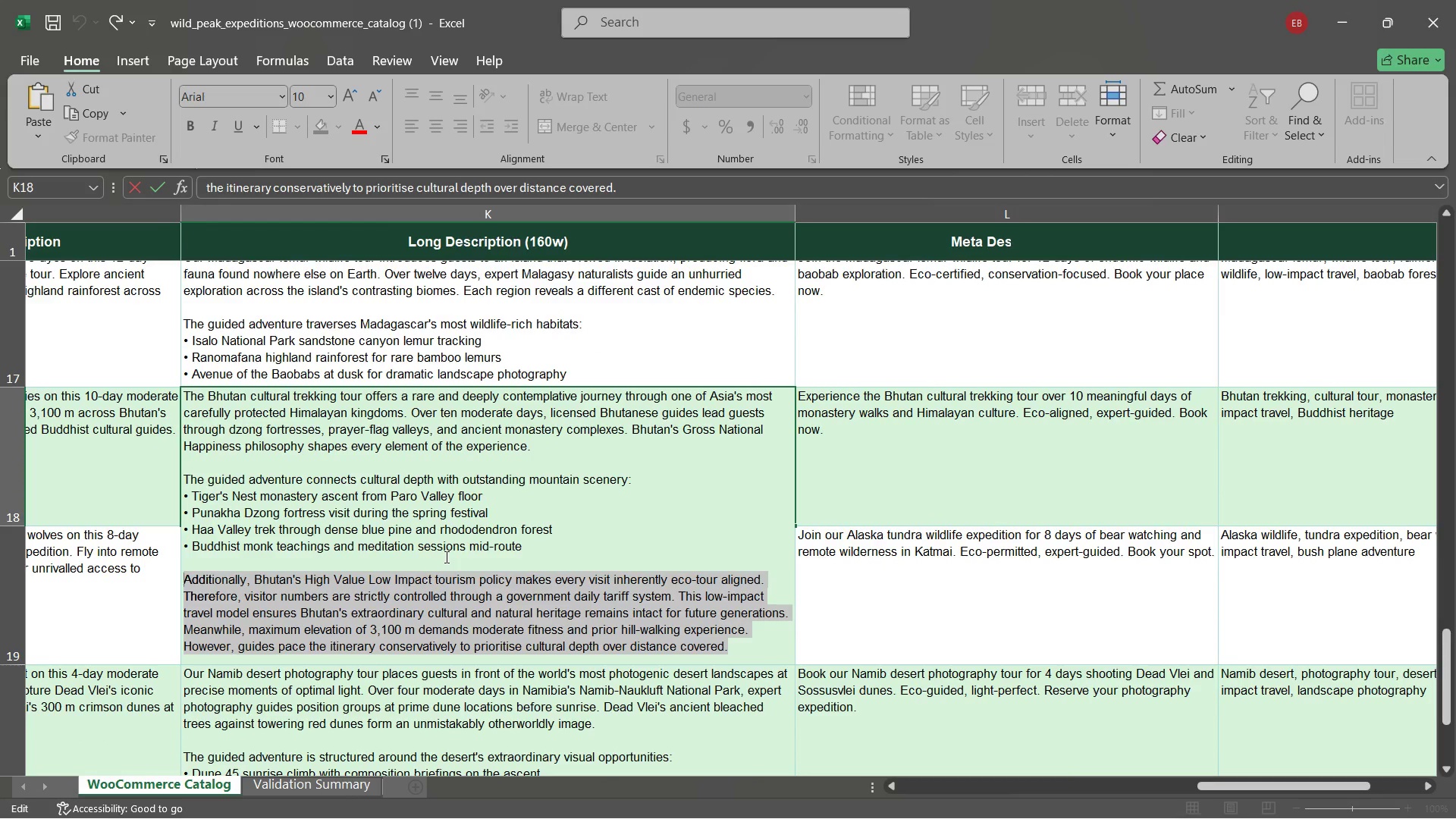 
left_click([445, 557])
 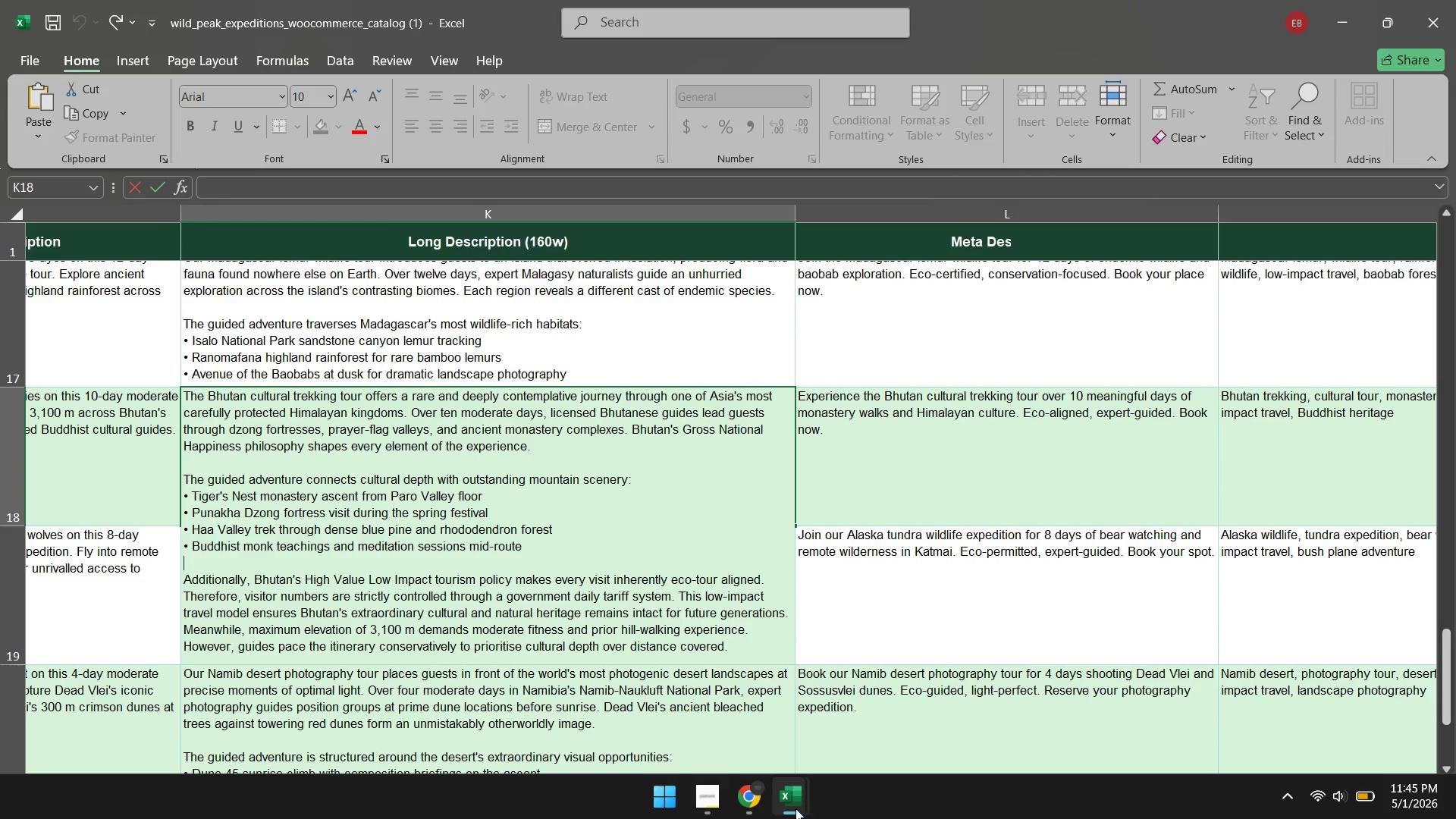 
left_click([753, 795])
 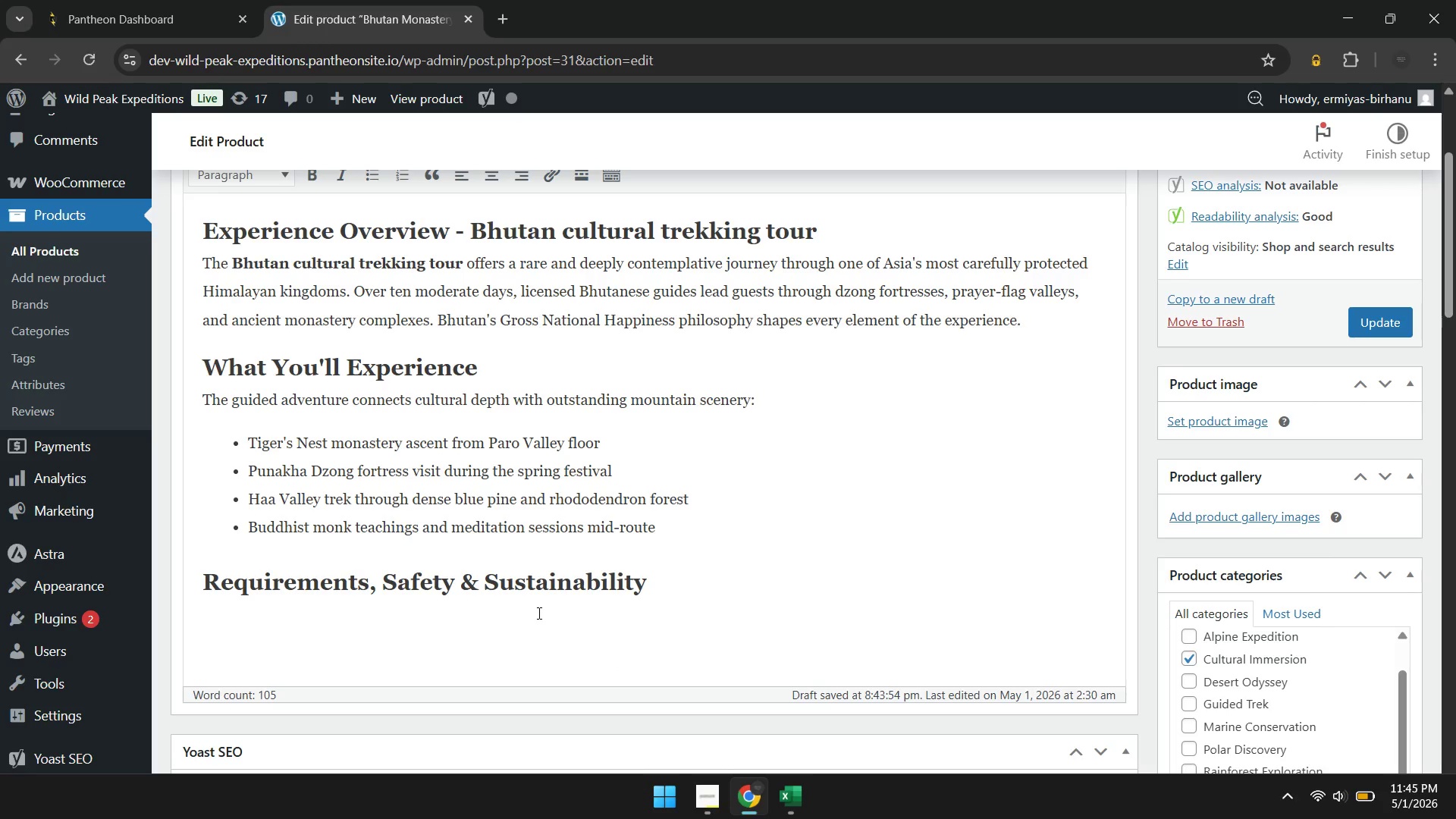 
left_click([538, 613])
 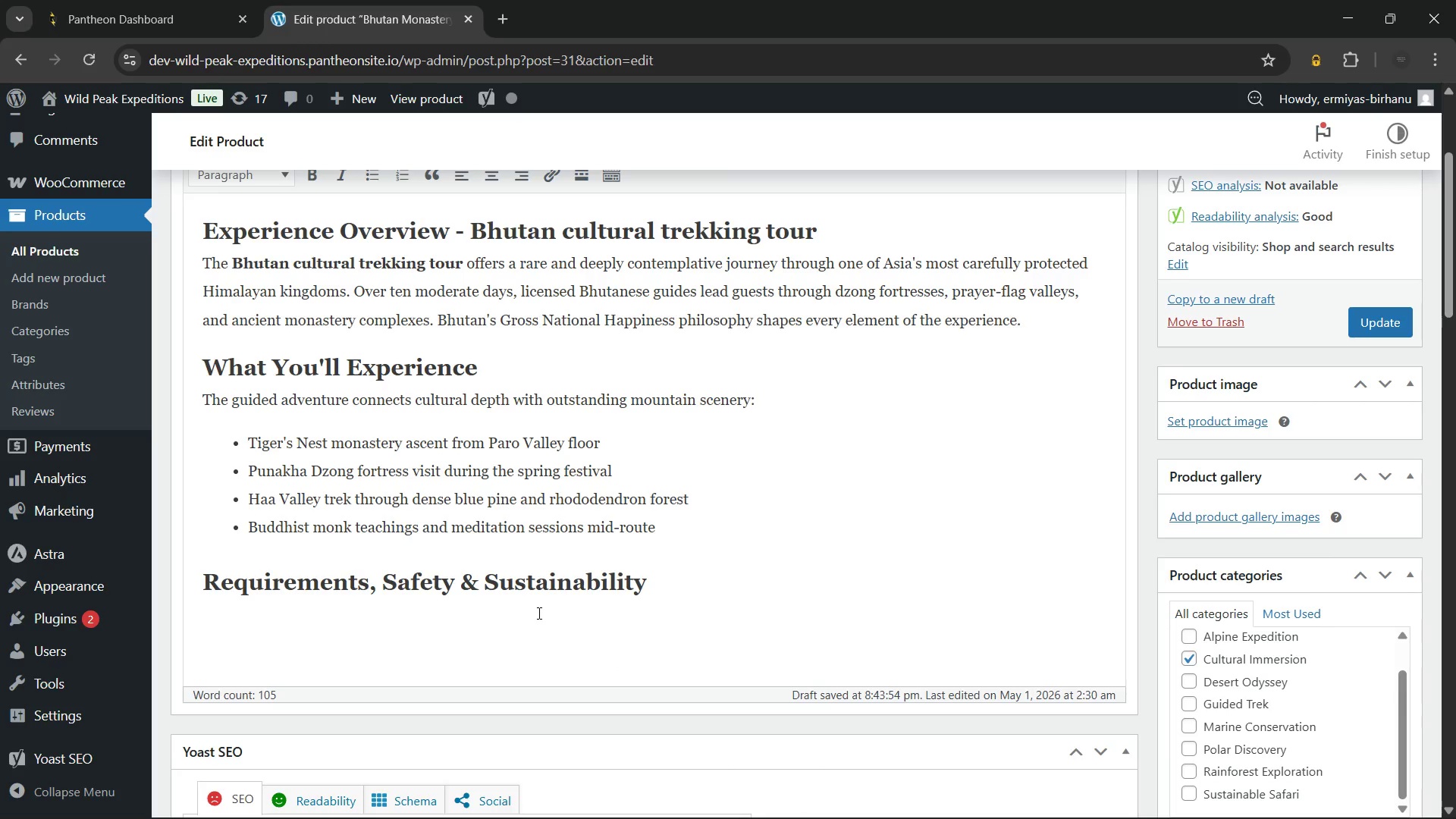 
key(Control+V)
 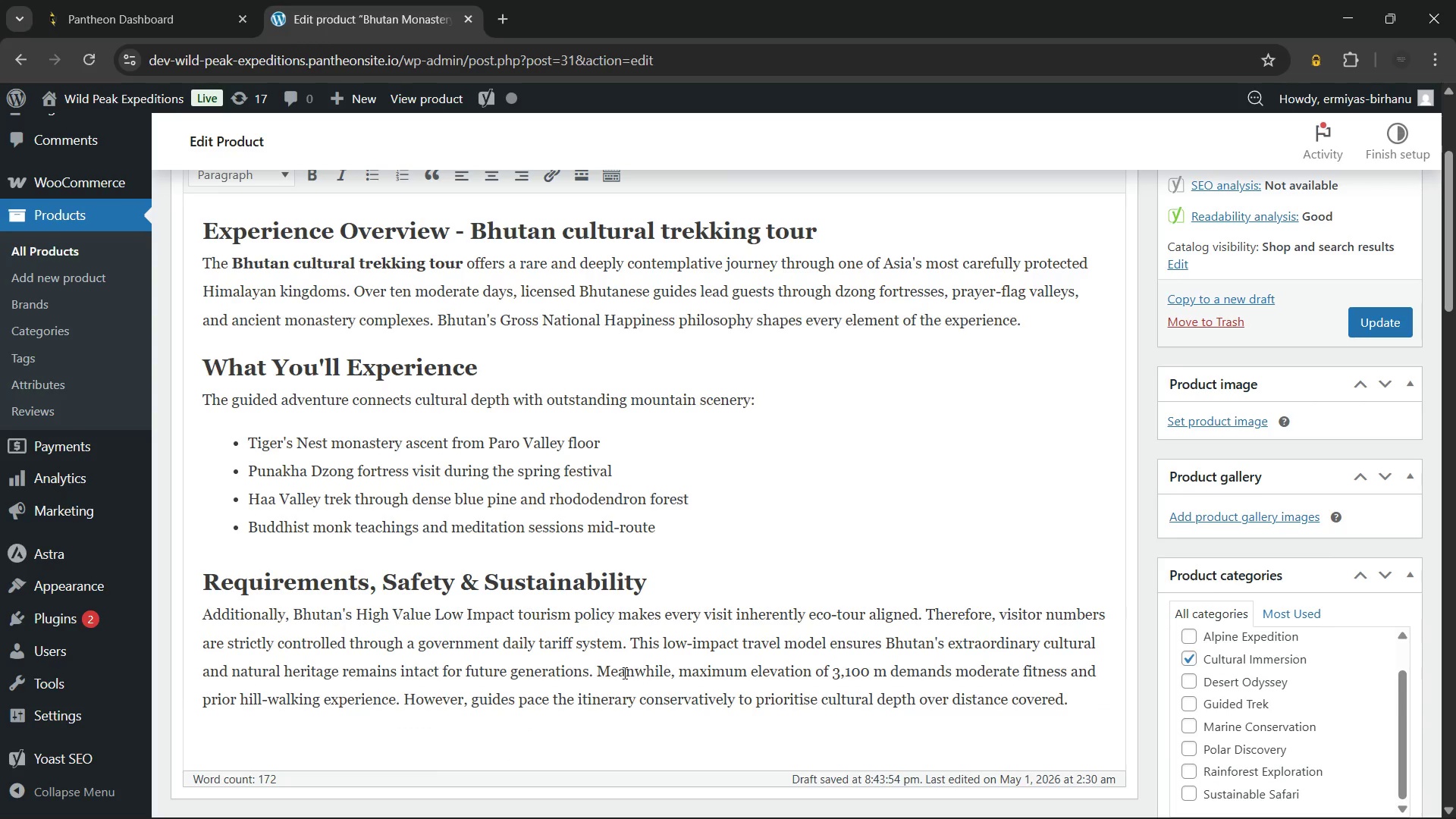 
left_click([600, 666])
 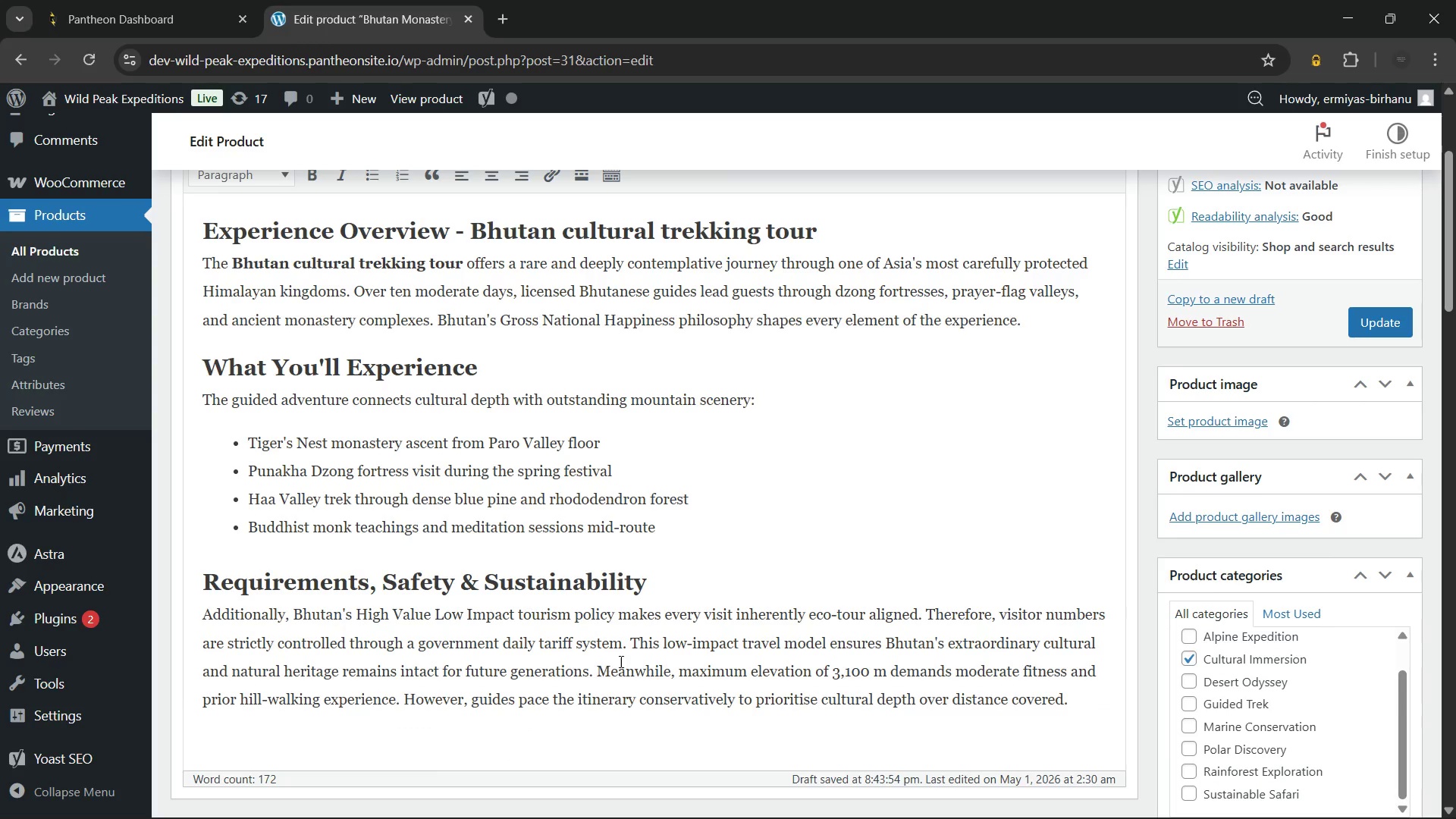 
left_click([633, 647])
 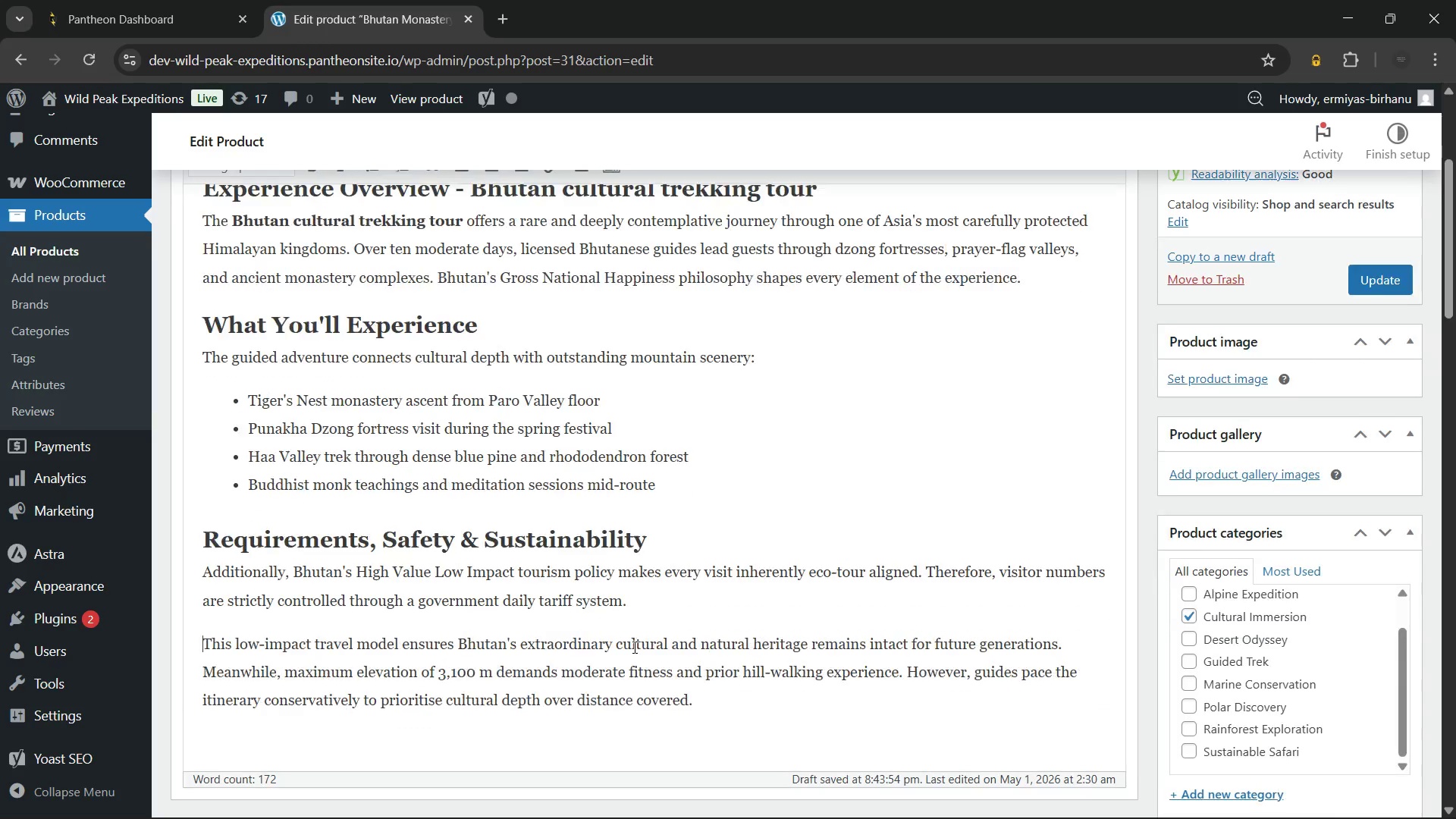 
key(Enter)
 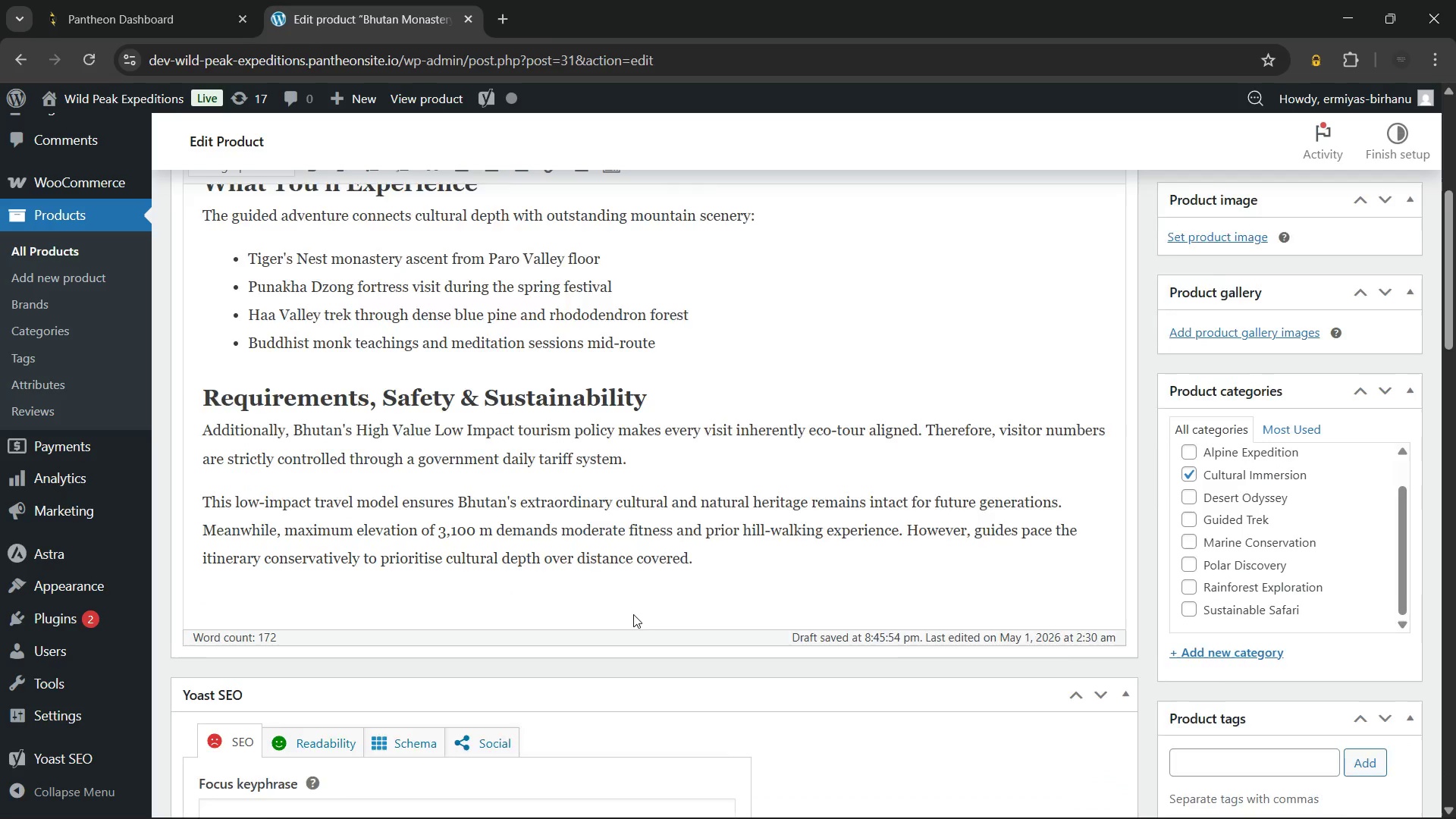 
wait(63.27)
 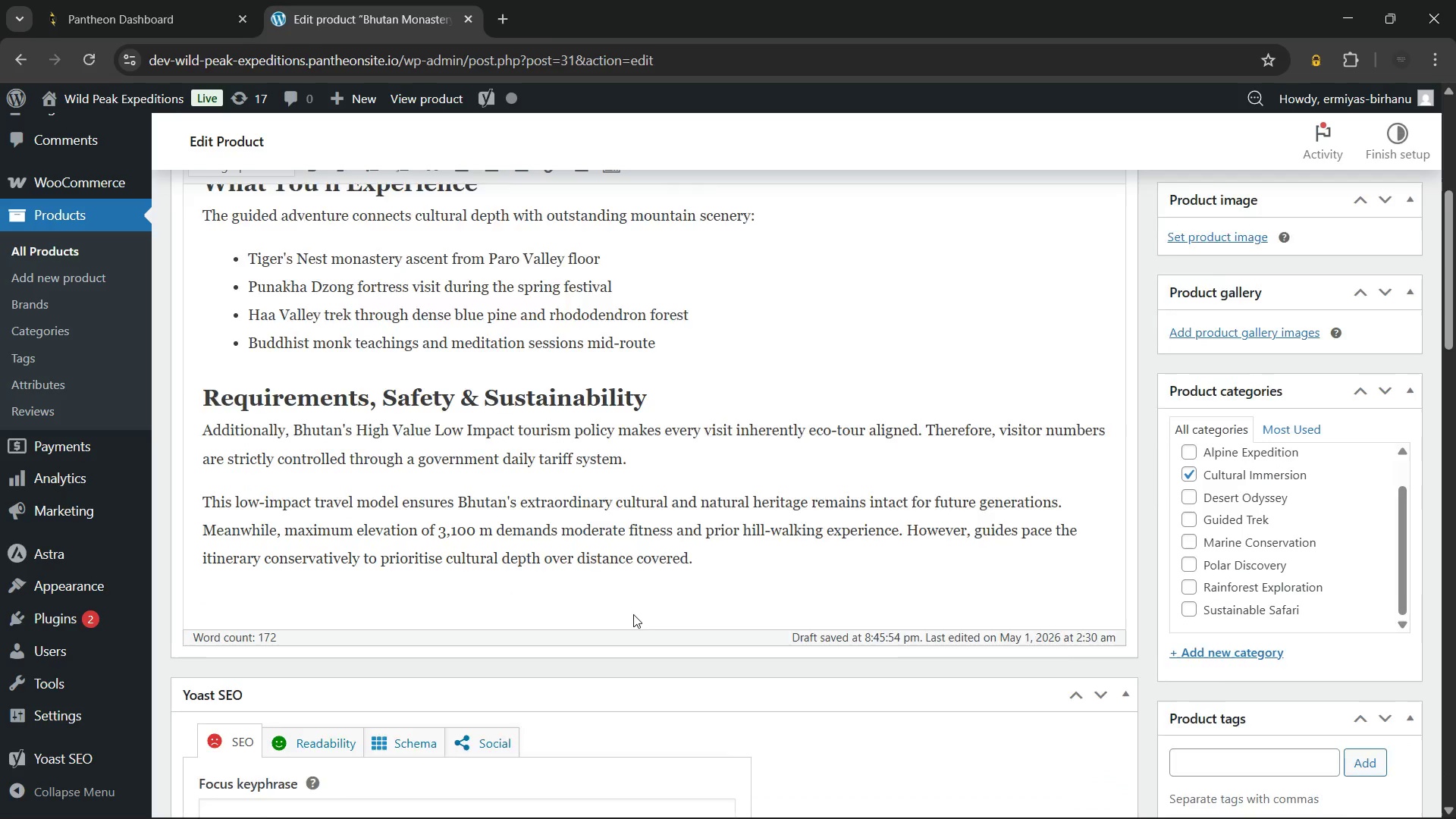 
left_click([673, 488])
 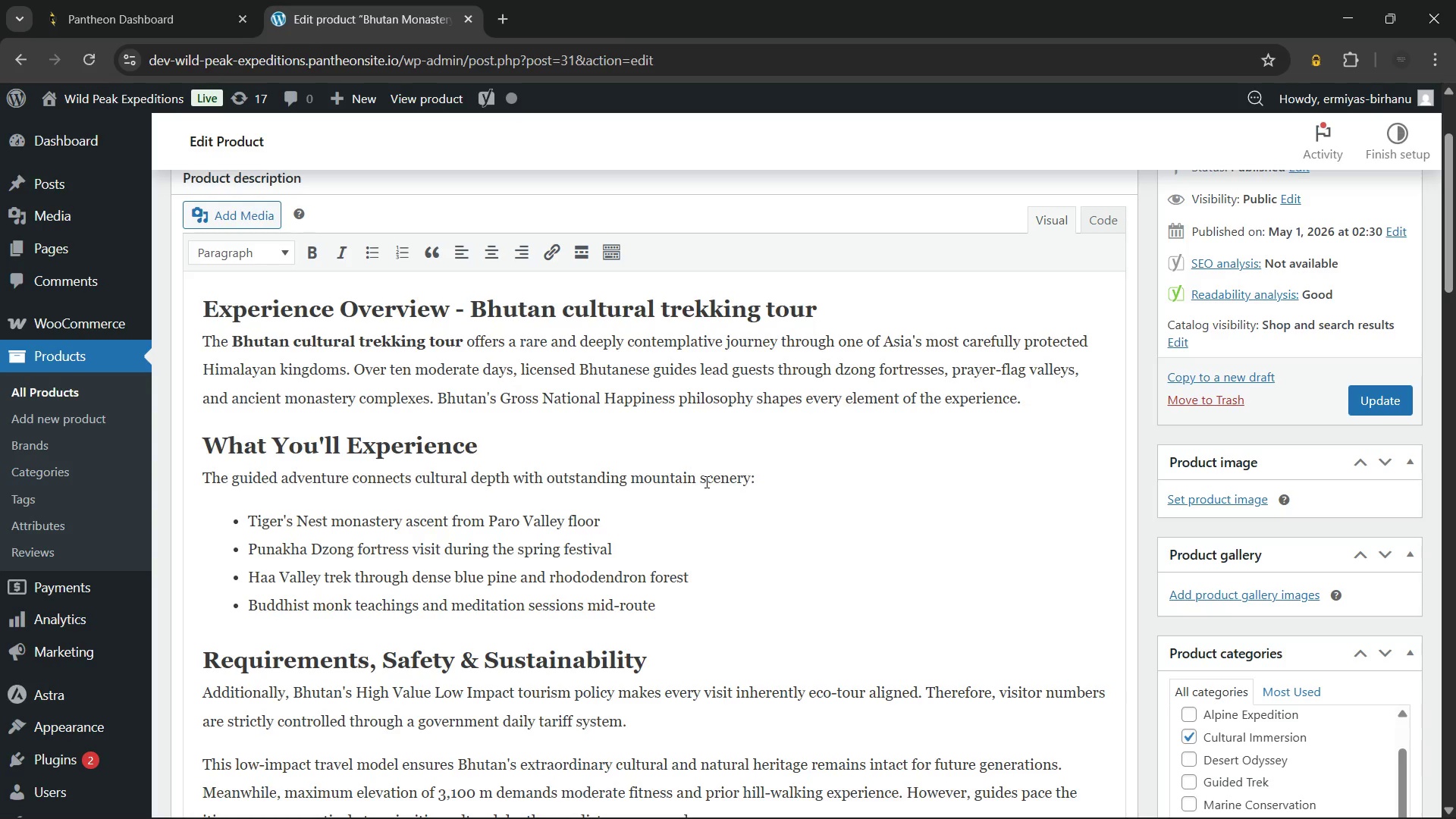 
wait(22.88)
 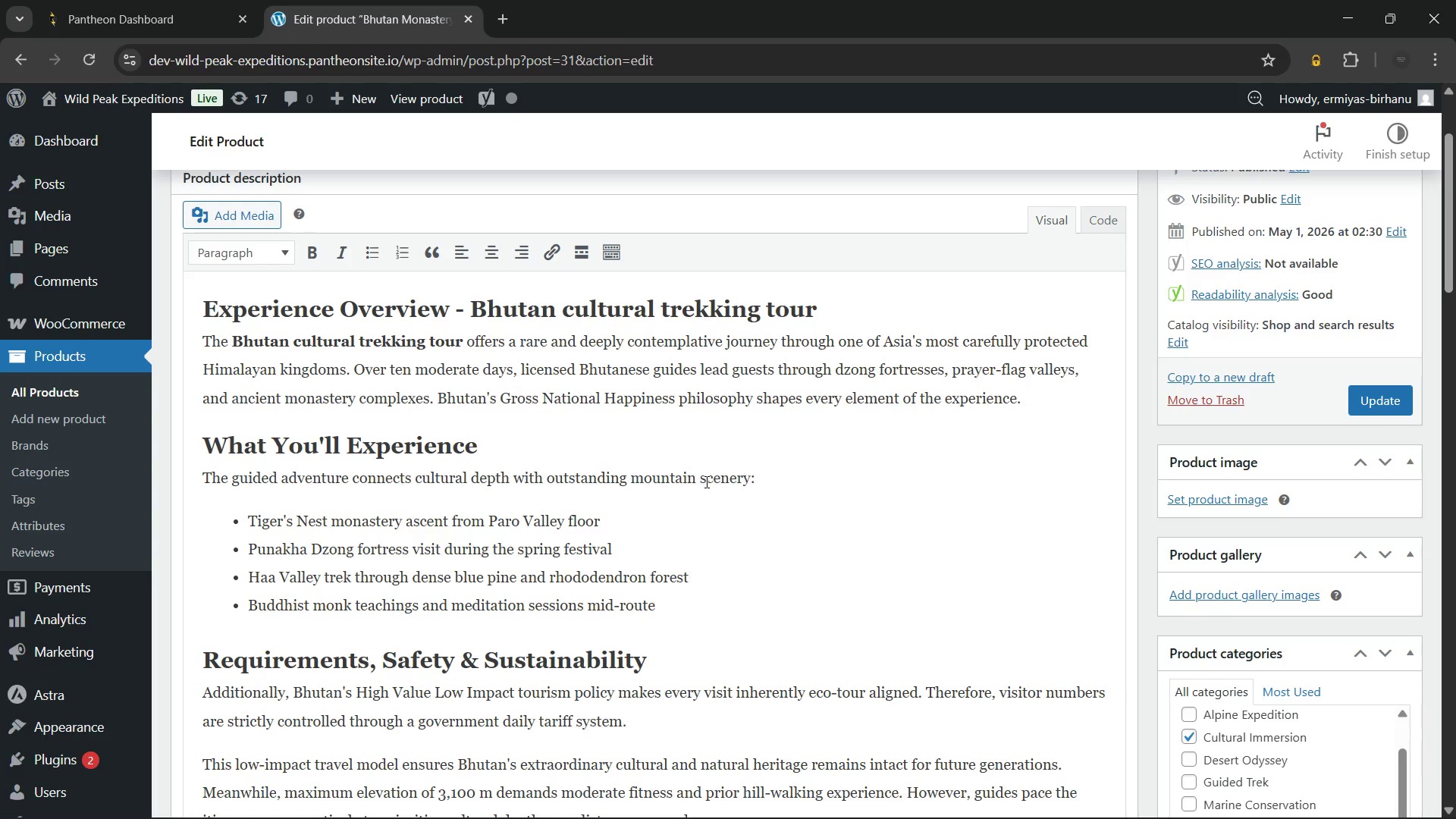 
left_click([1222, 494])
 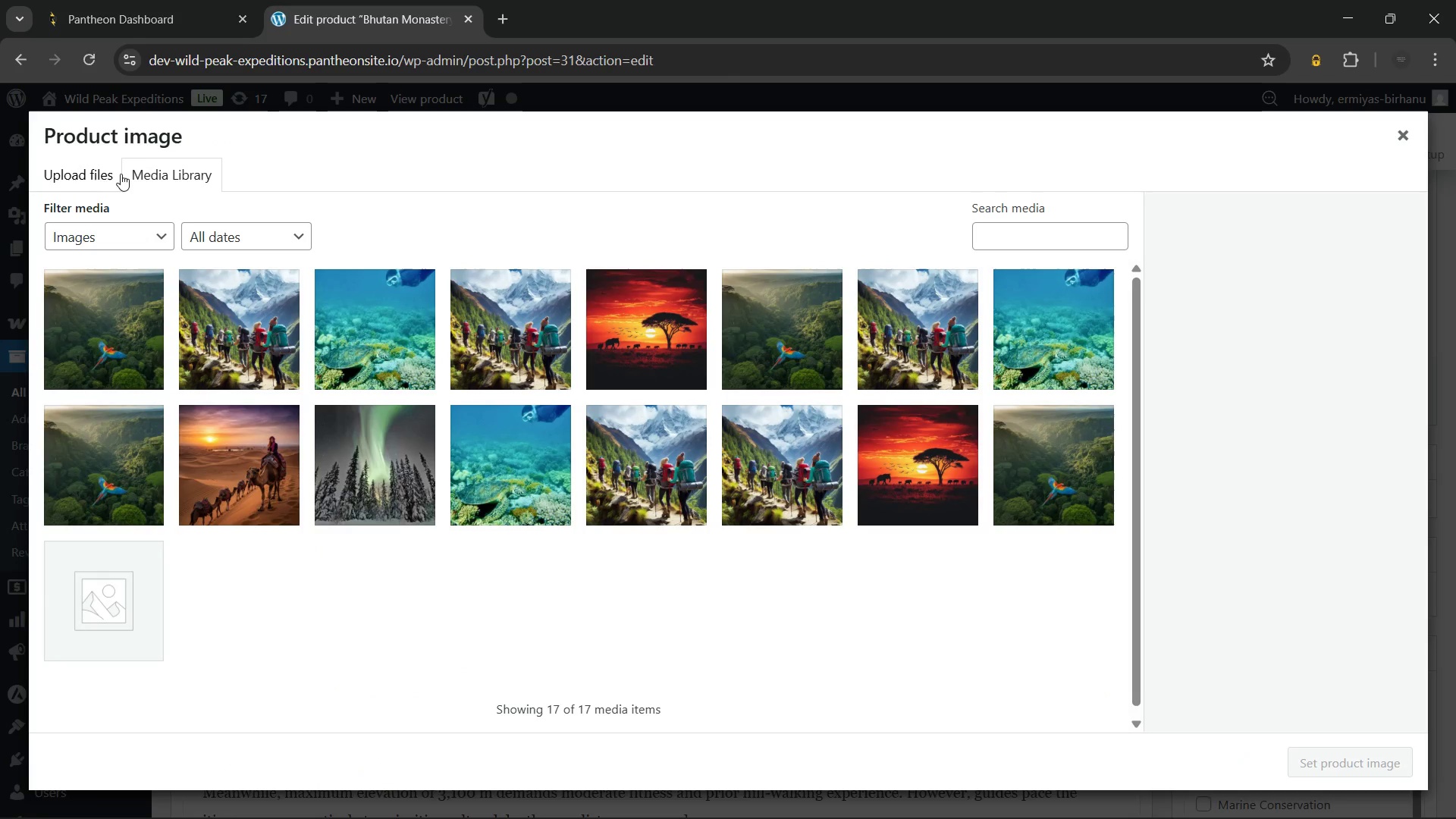 
left_click([80, 167])
 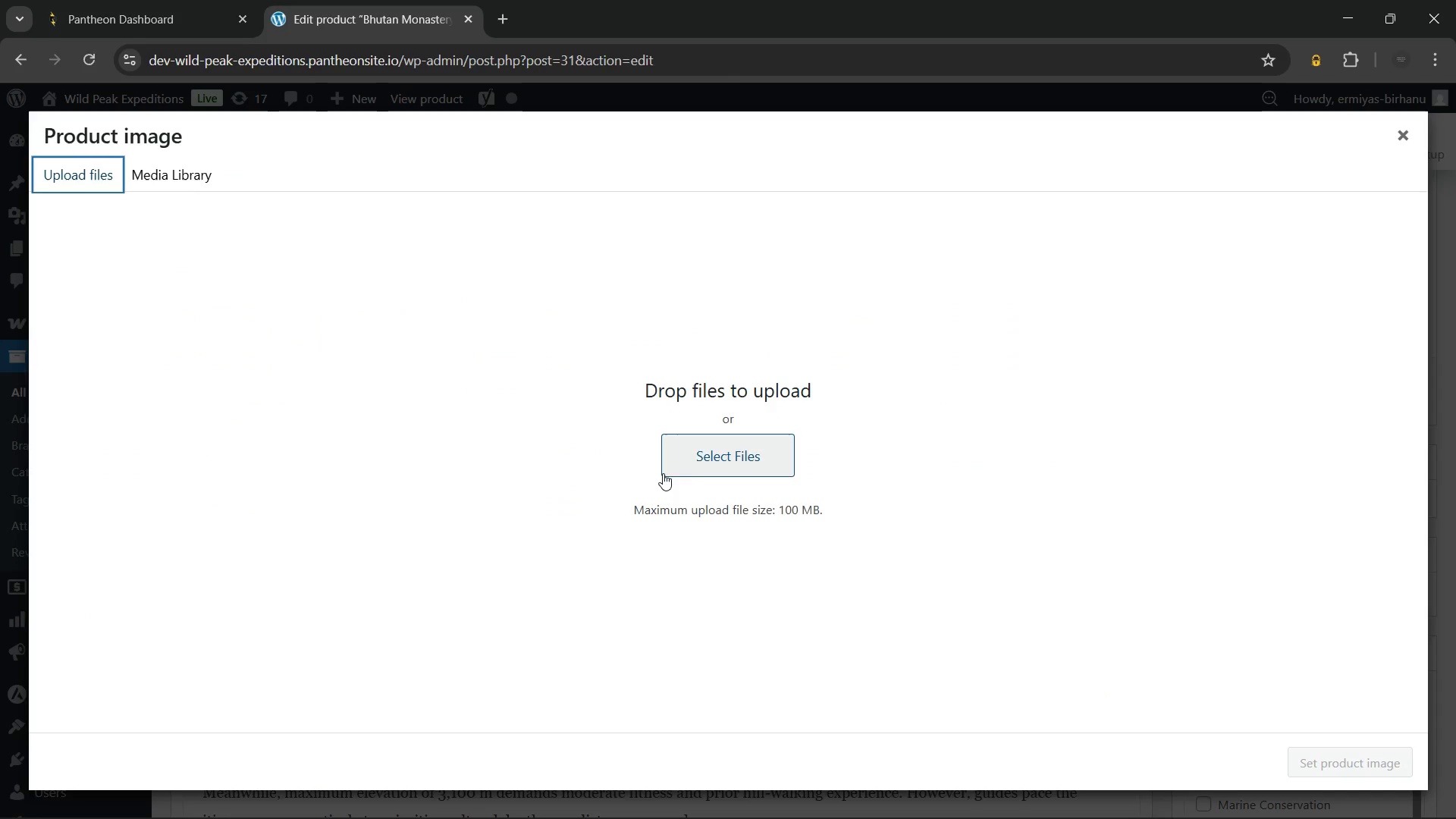 
left_click([692, 465])
 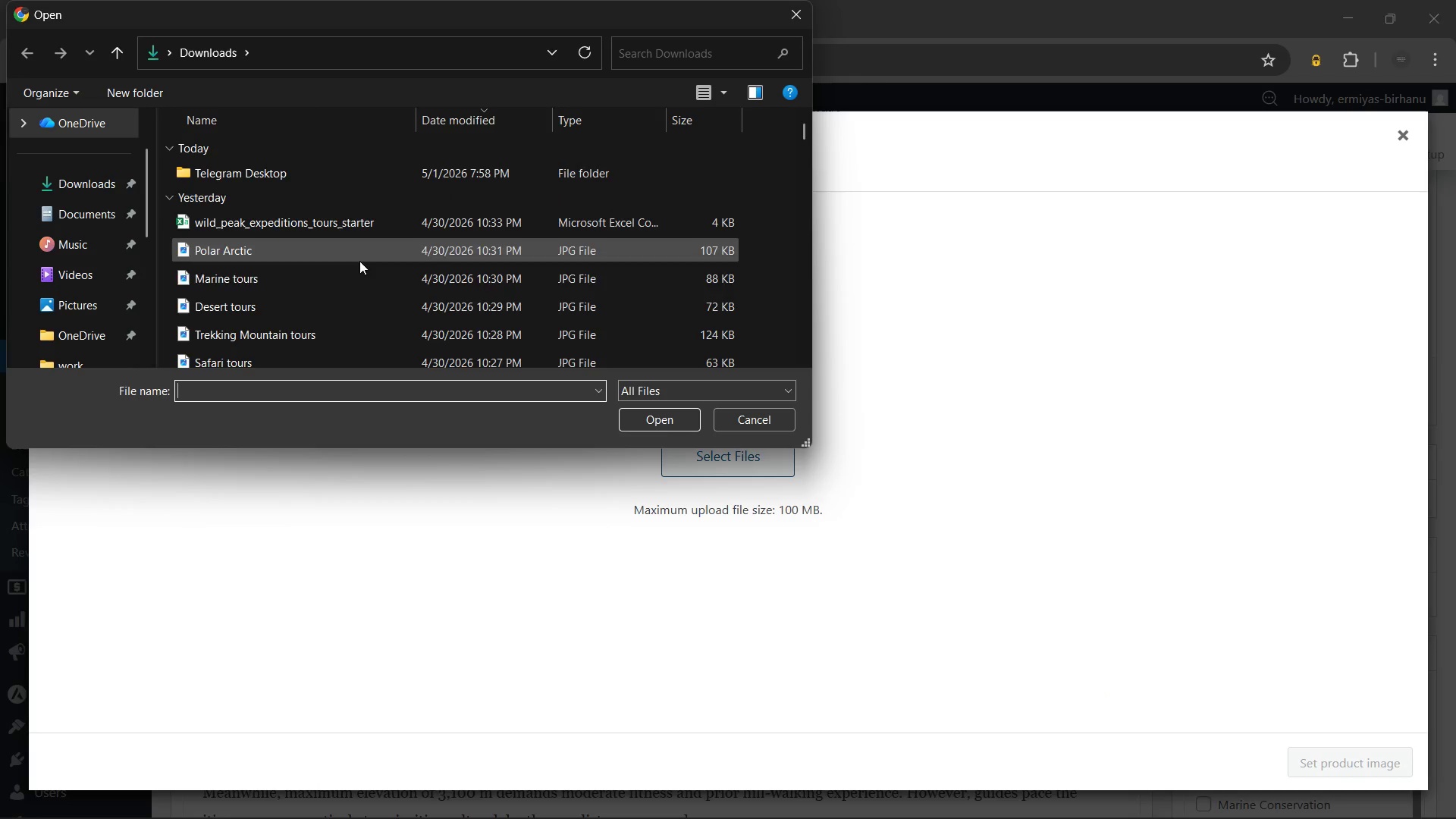 
left_click([347, 332])
 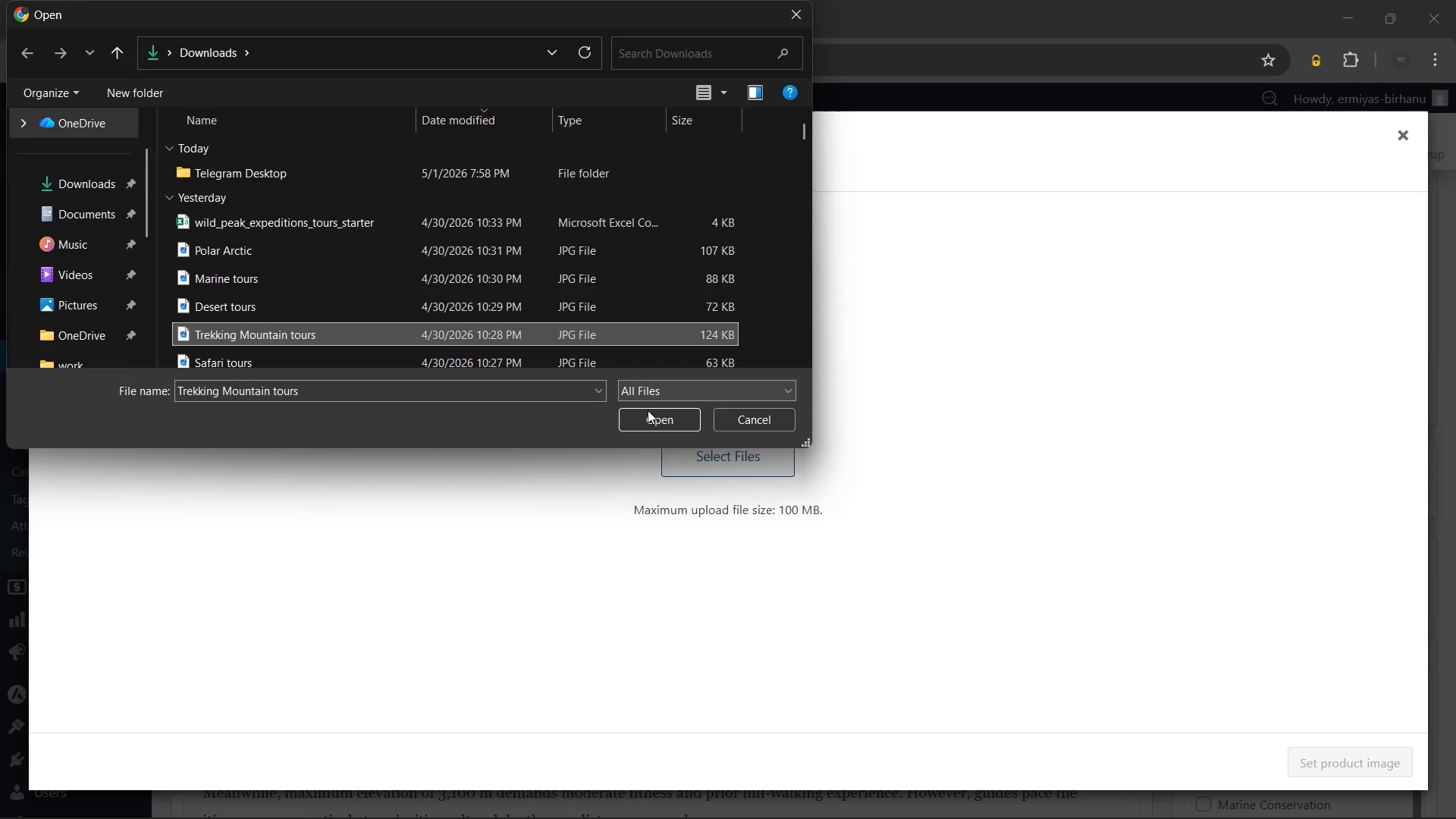 
left_click([646, 419])
 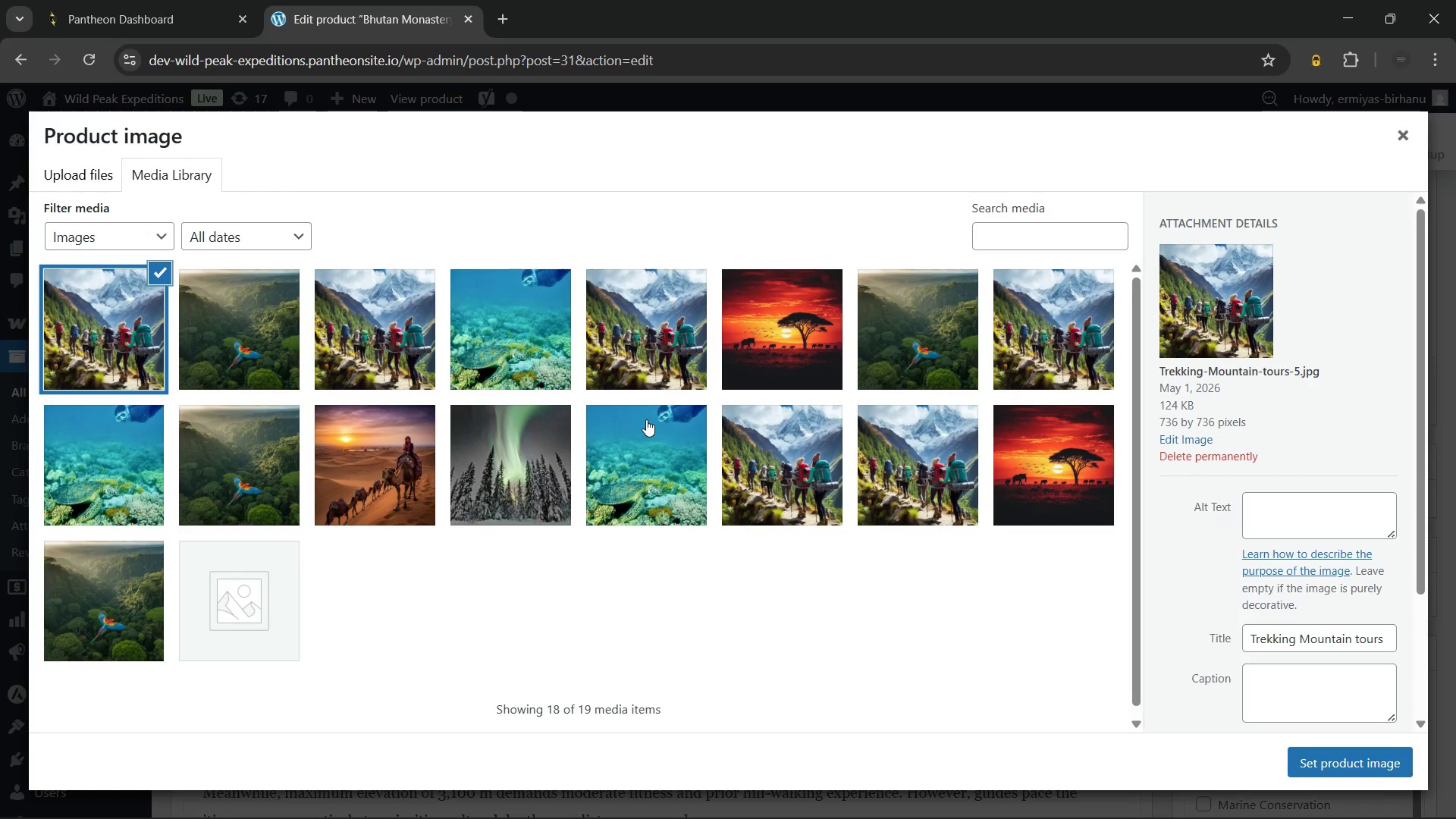 
wait(16.81)
 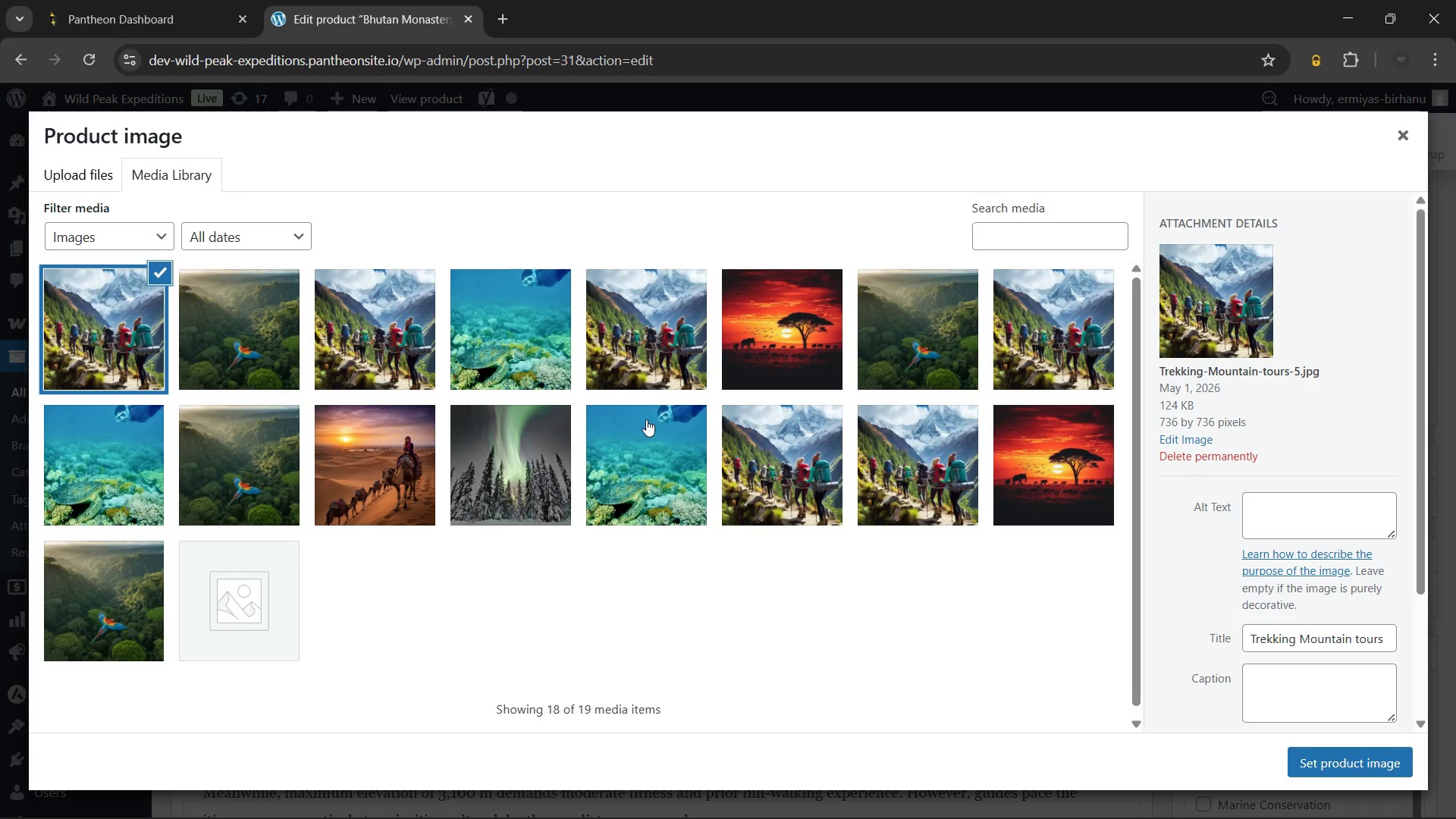 
left_click([1274, 508])
 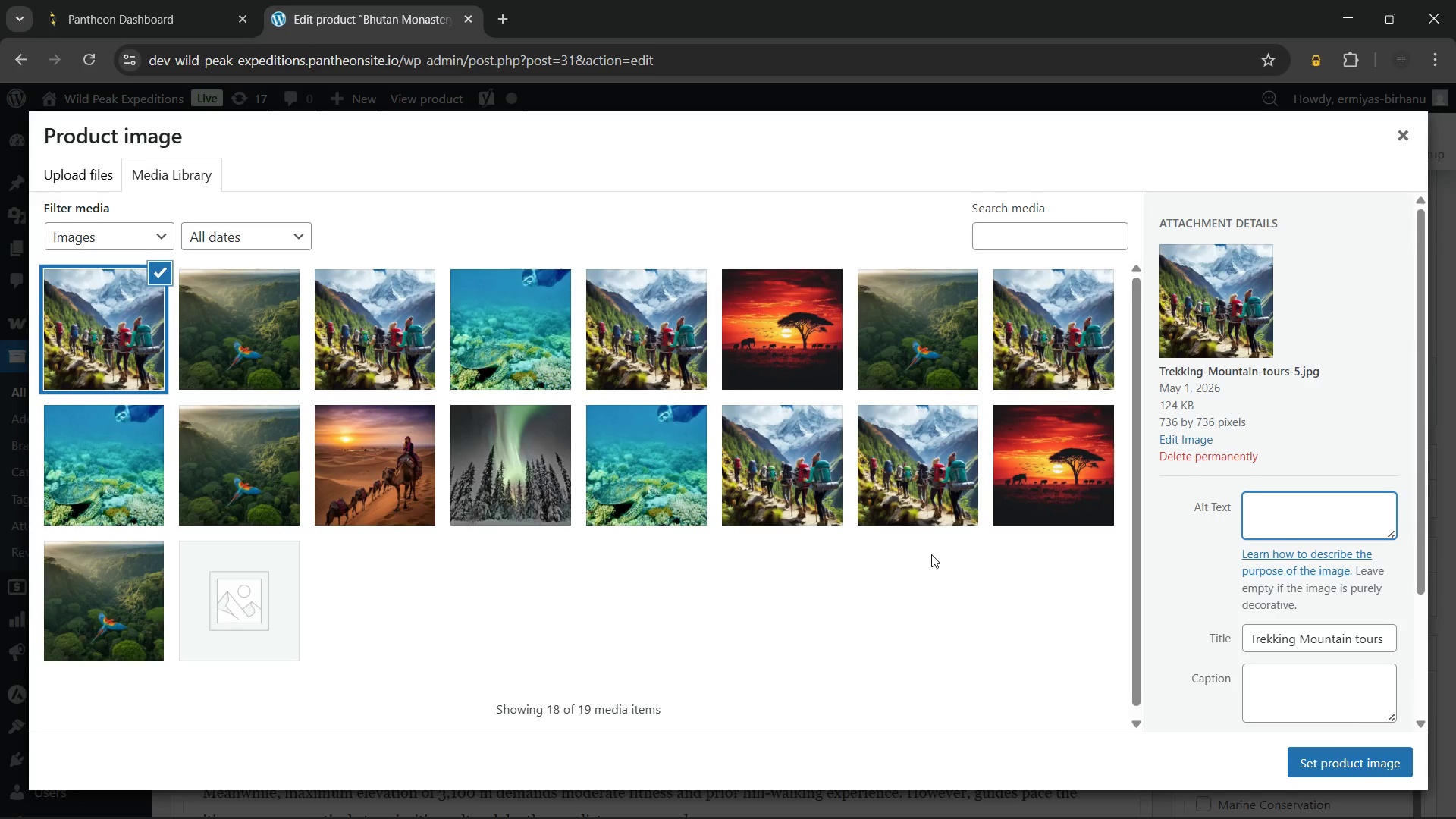 
hold_key(key=ShiftLeft, duration=0.39)
 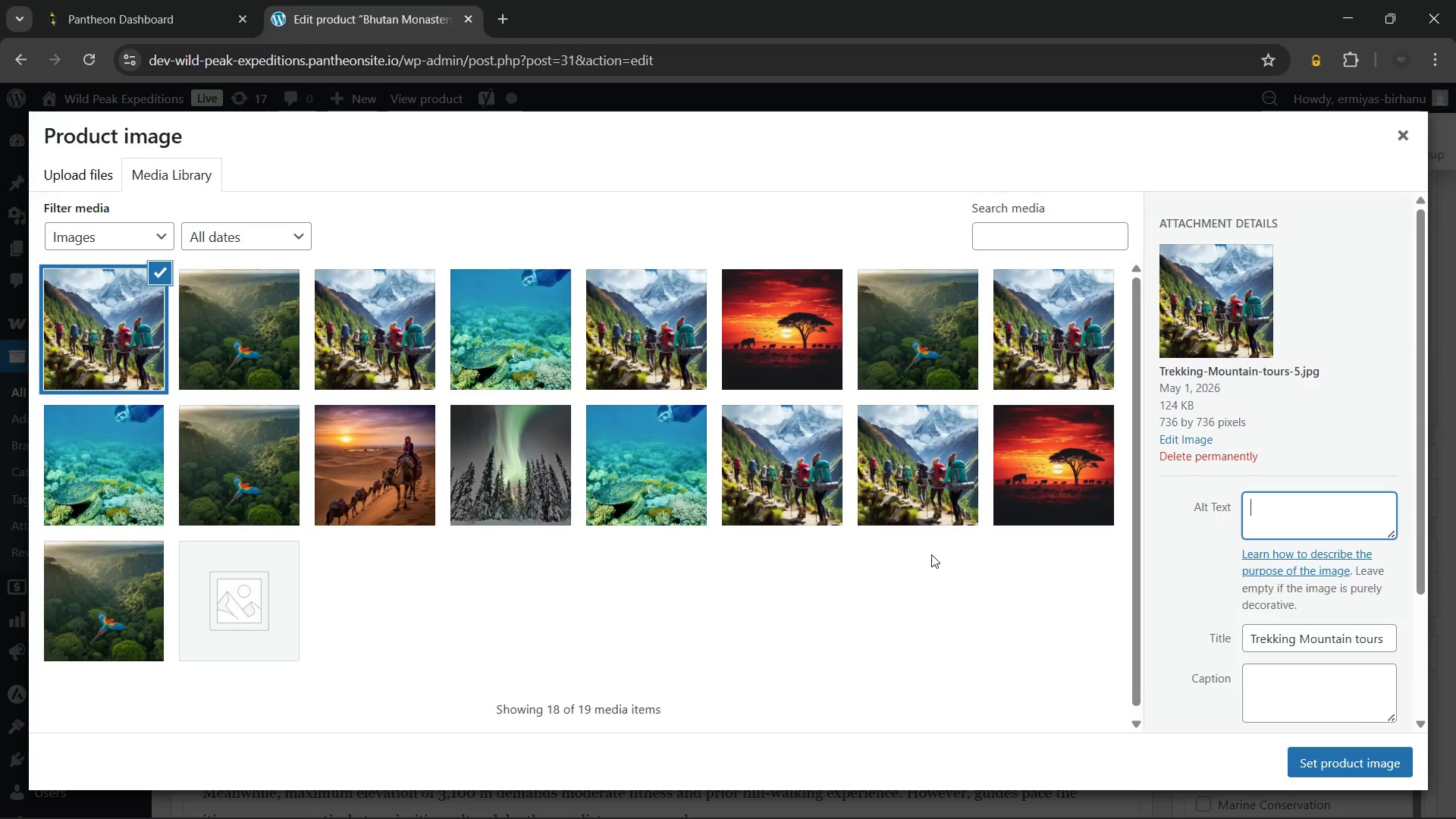 
type(Trekker approaching the cliffside Tiger's Nest monastery on a Bhutan cultural trekking tour)
 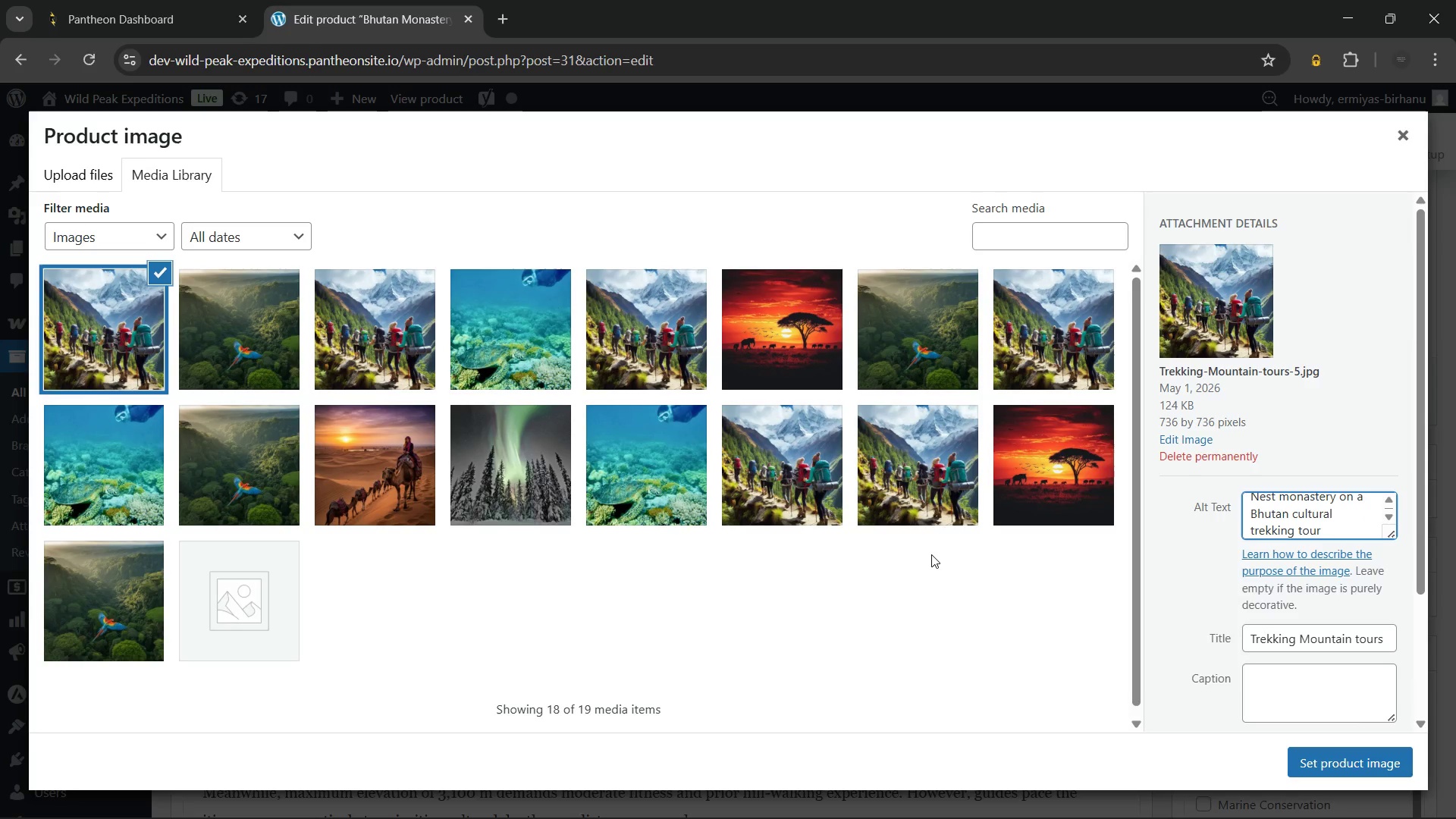 
wait(5.74)
 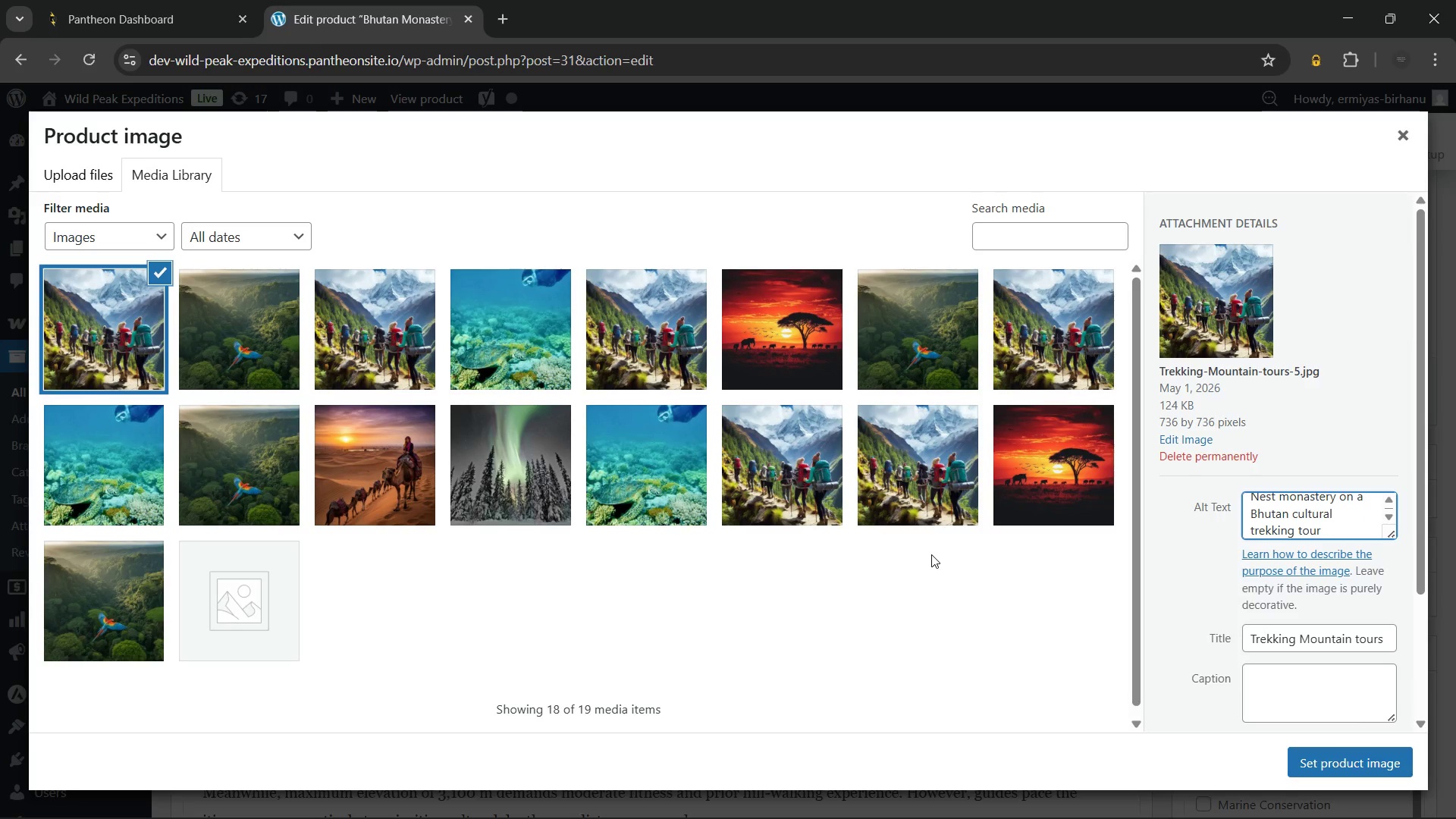 
type( in the Paro Valley)
 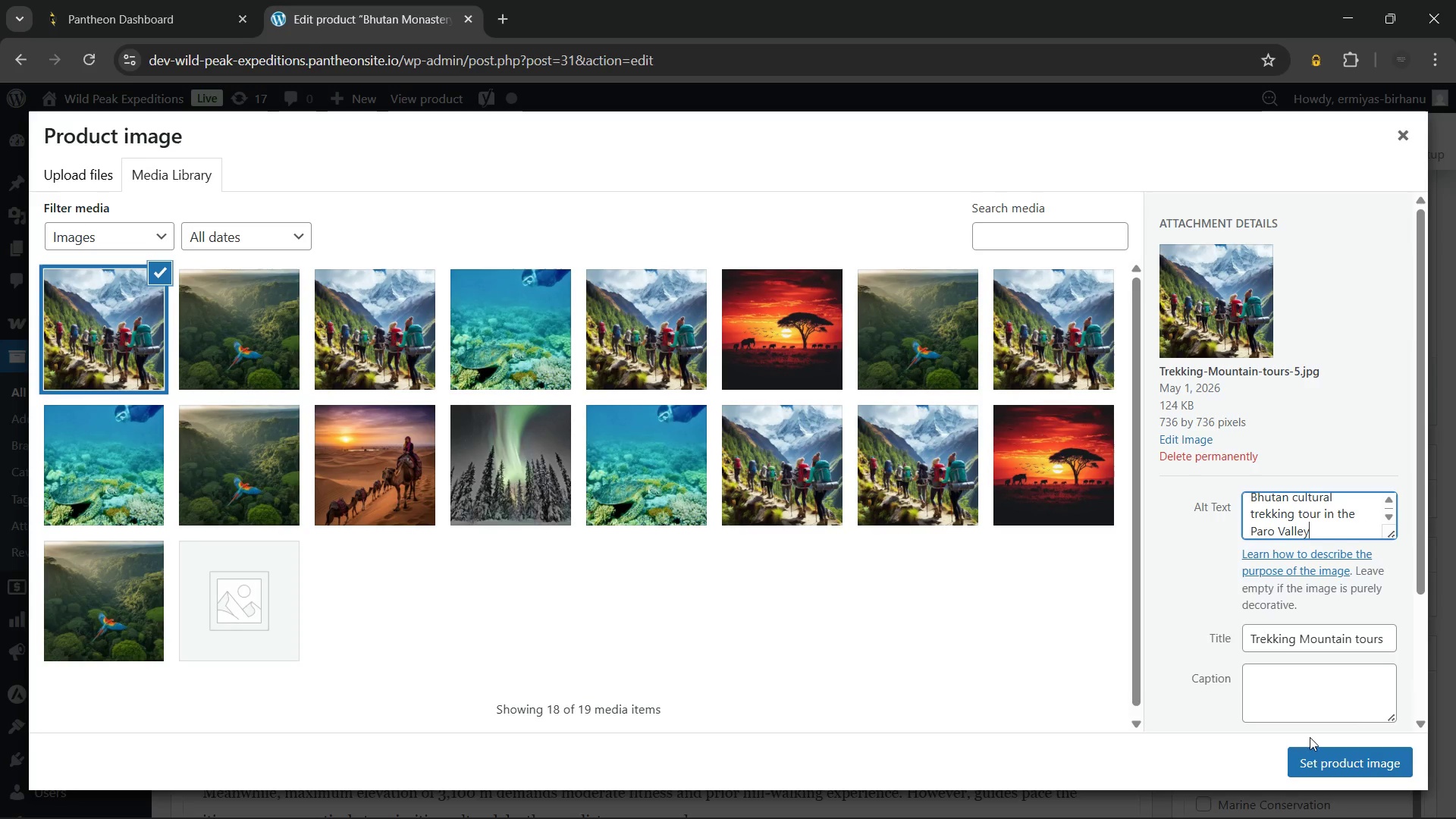 
left_click([1311, 763])
 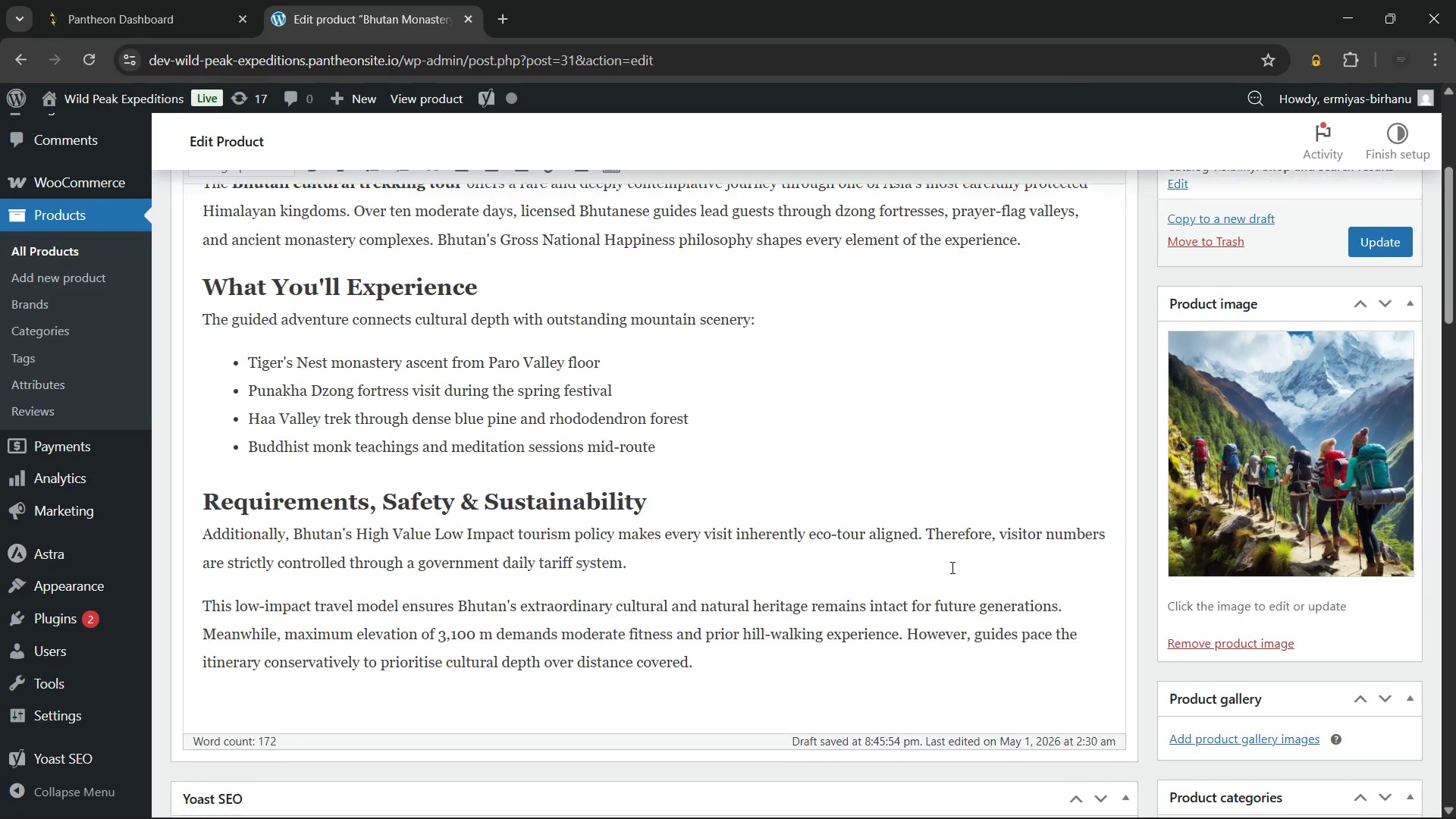 
mouse_move([738, 458])
 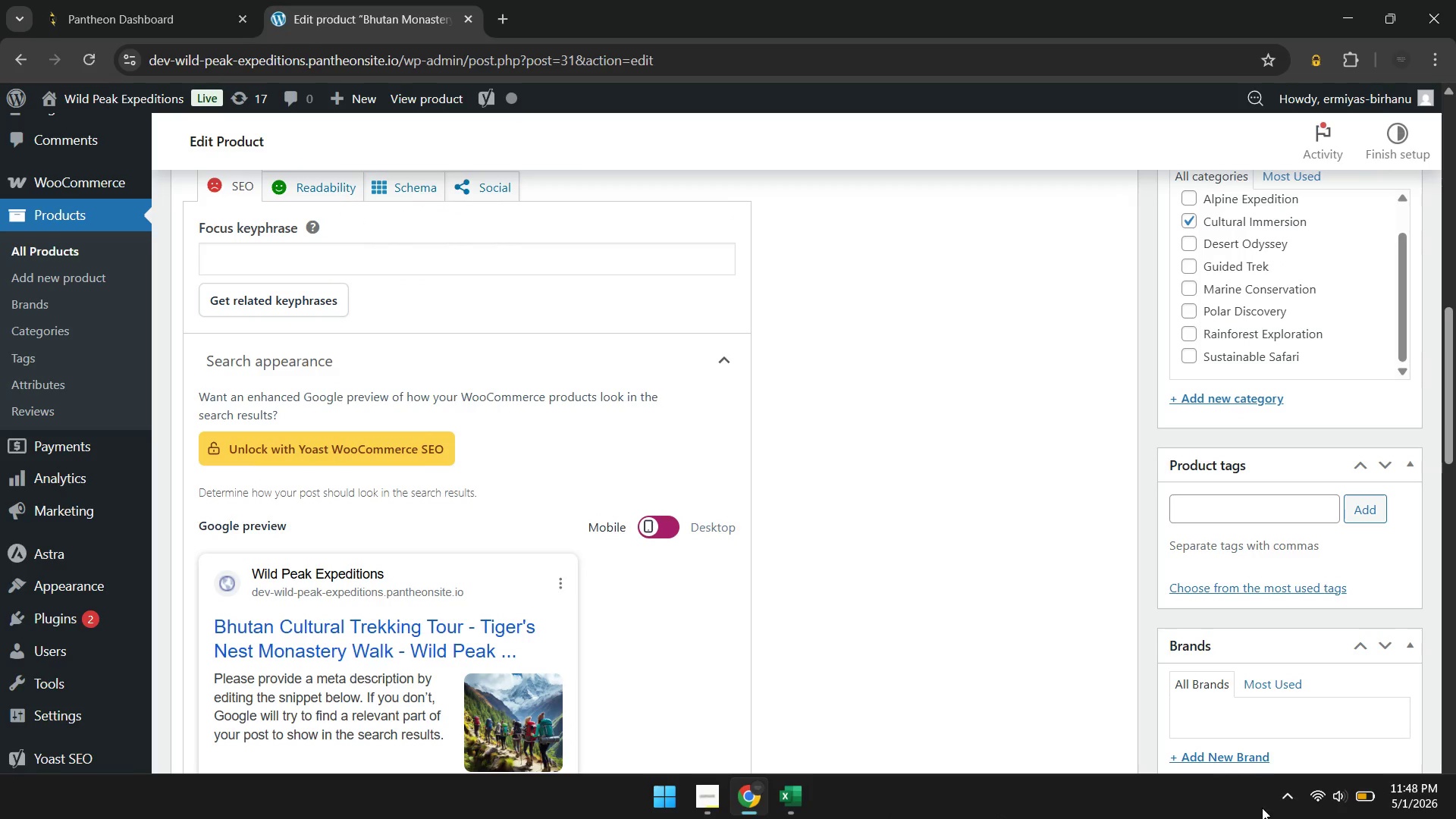 
left_click([1284, 802])
 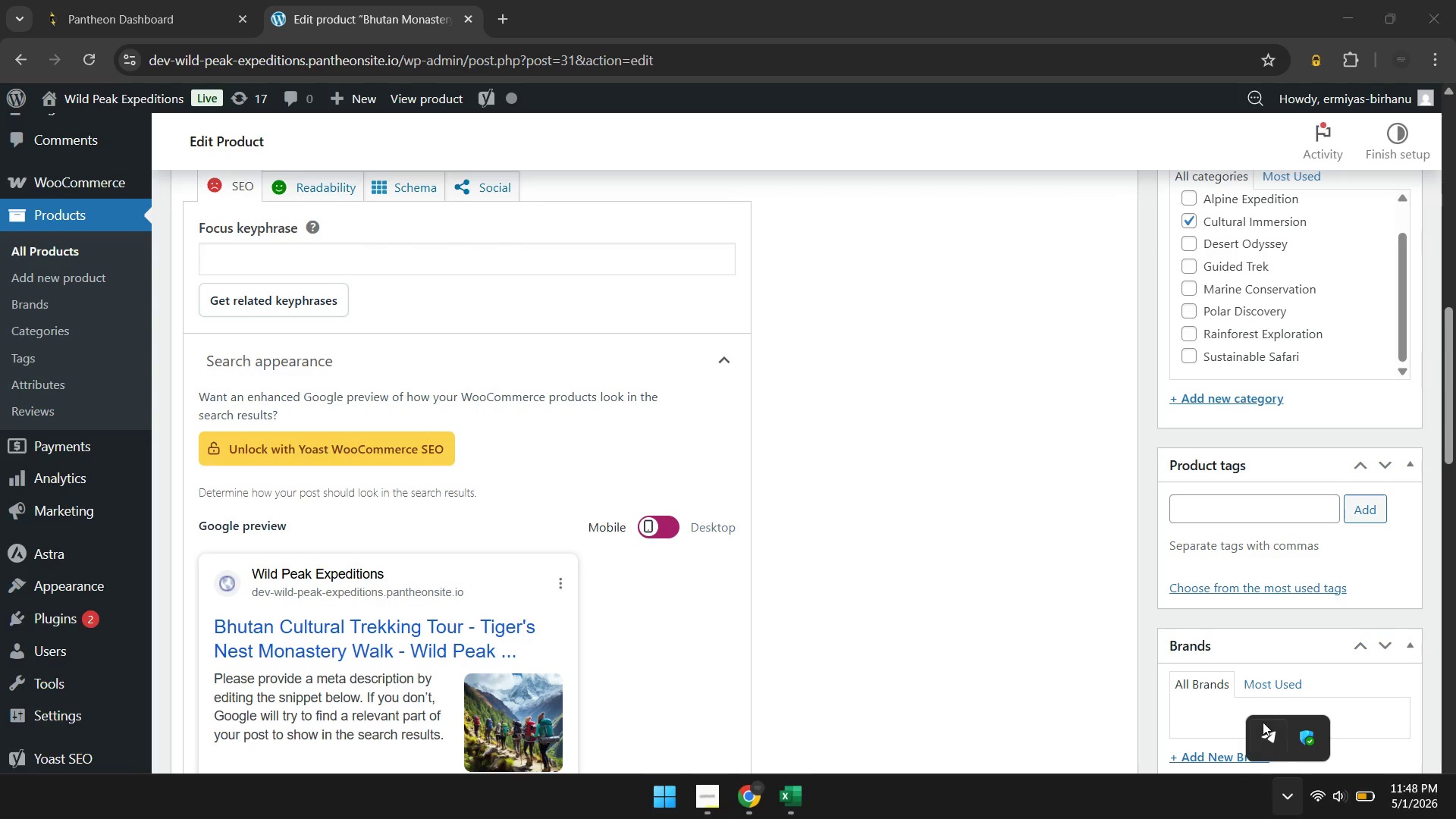 
left_click([1266, 737])
 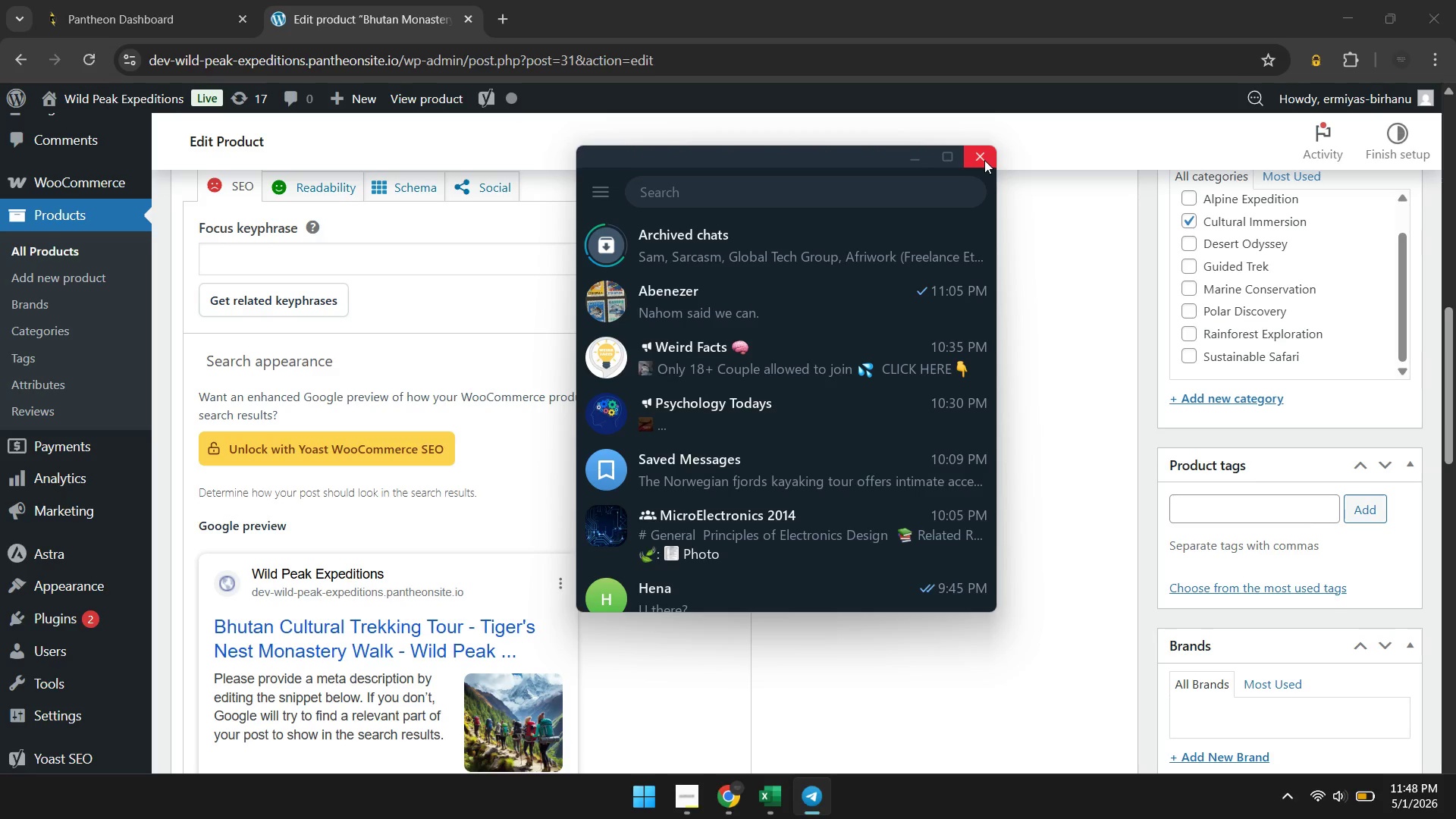 
left_click([984, 160])
 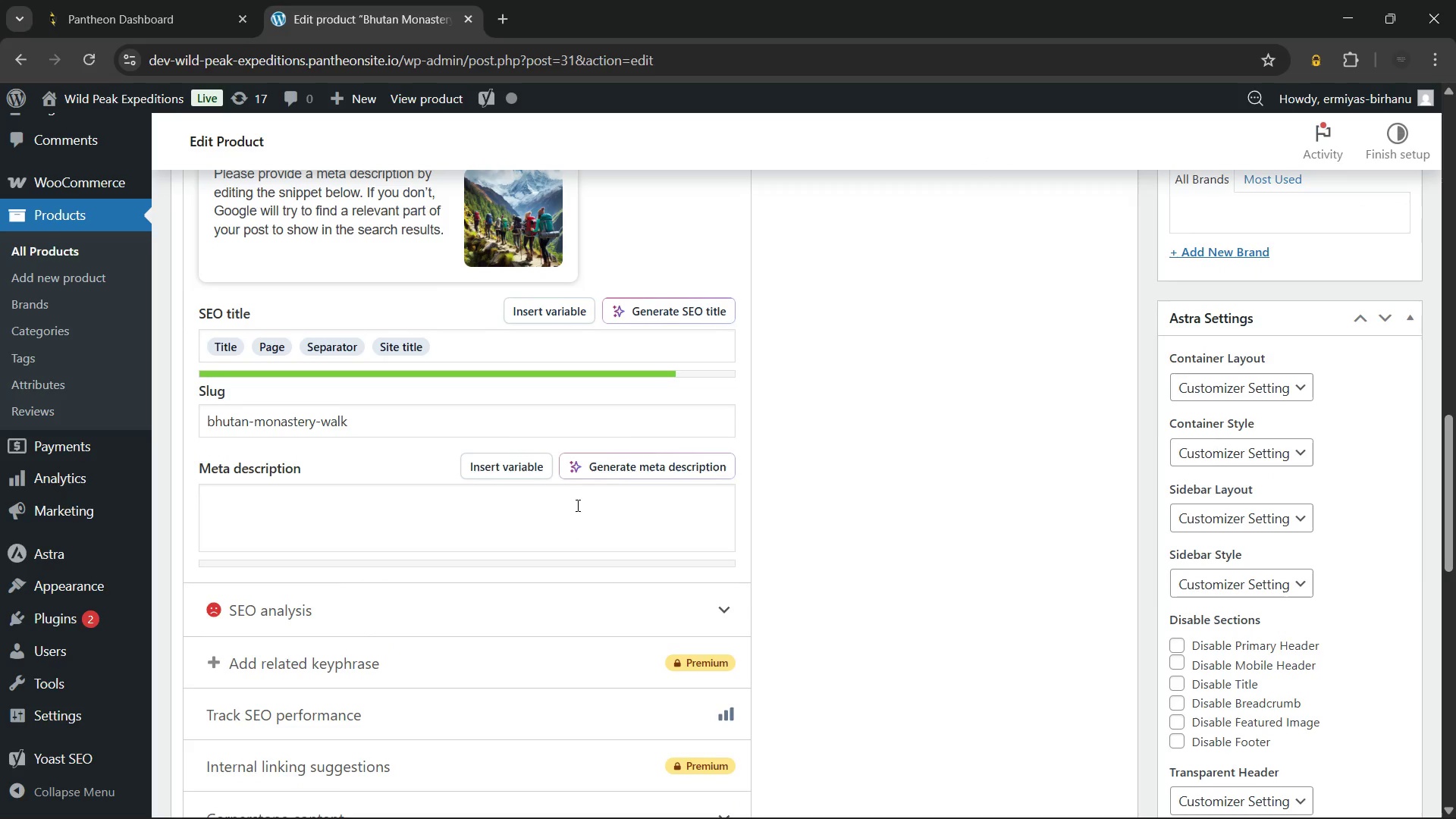 
left_click([535, 340])
 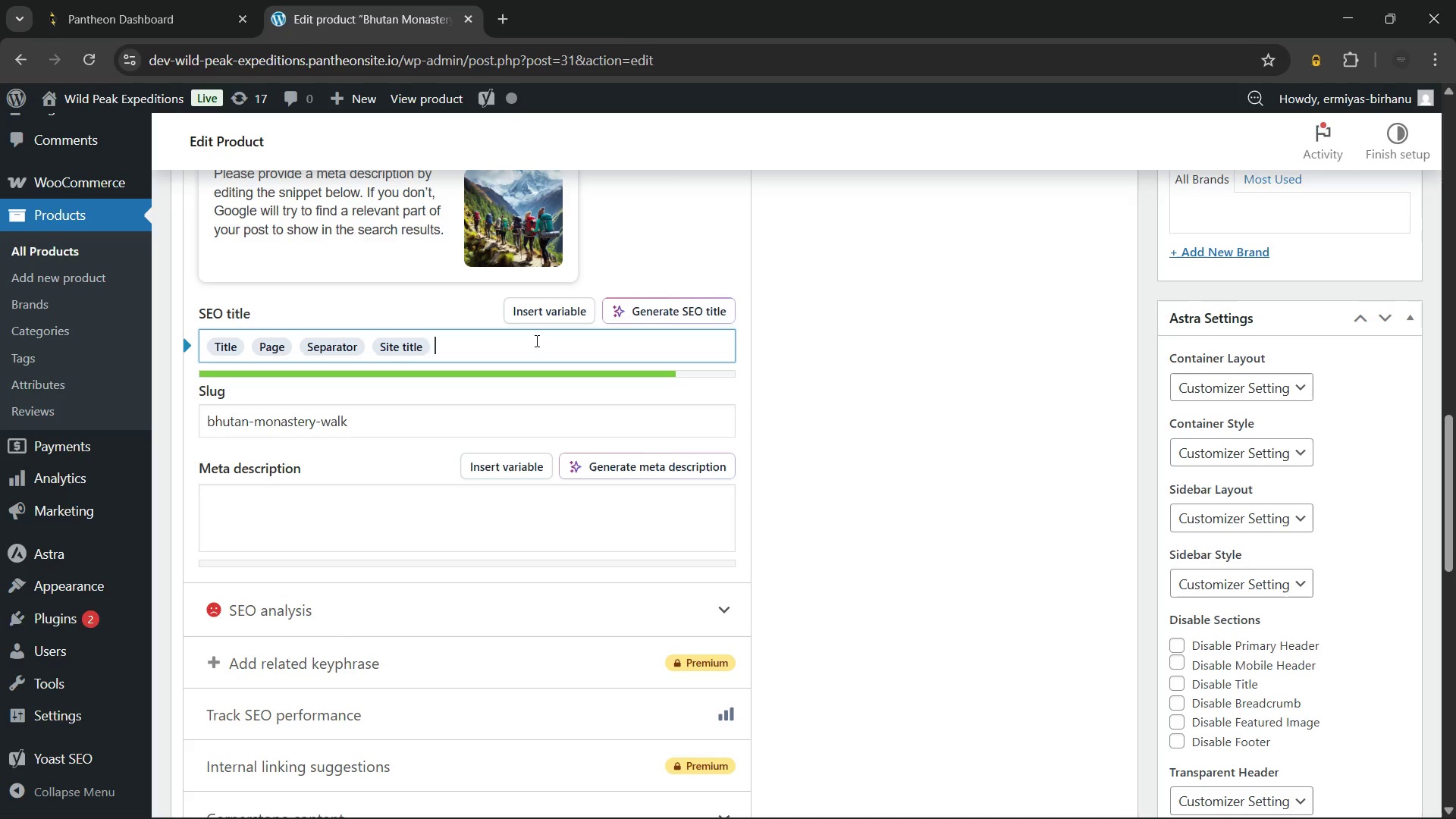 
key(Backspace)
 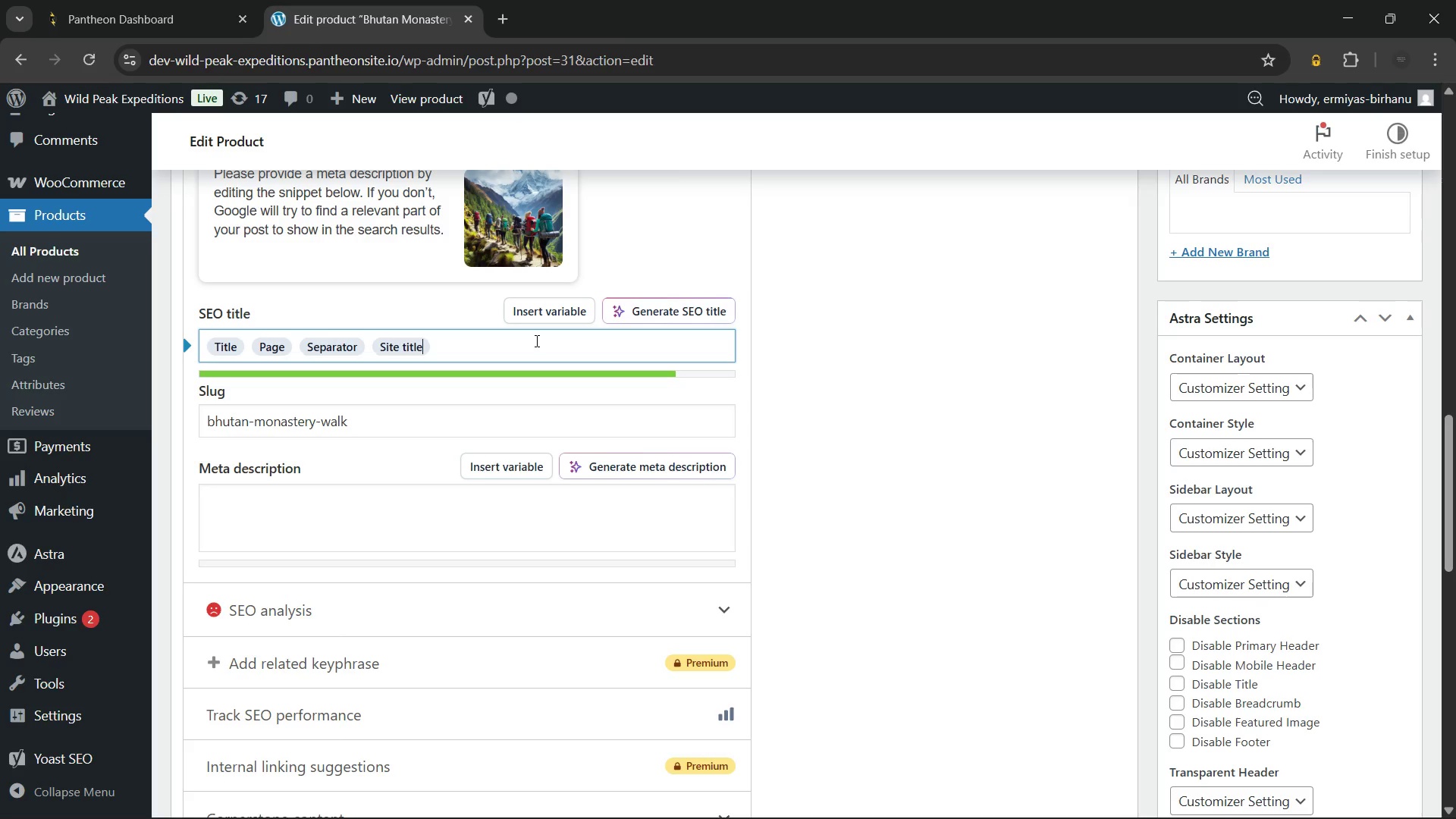 
key(Backspace)
 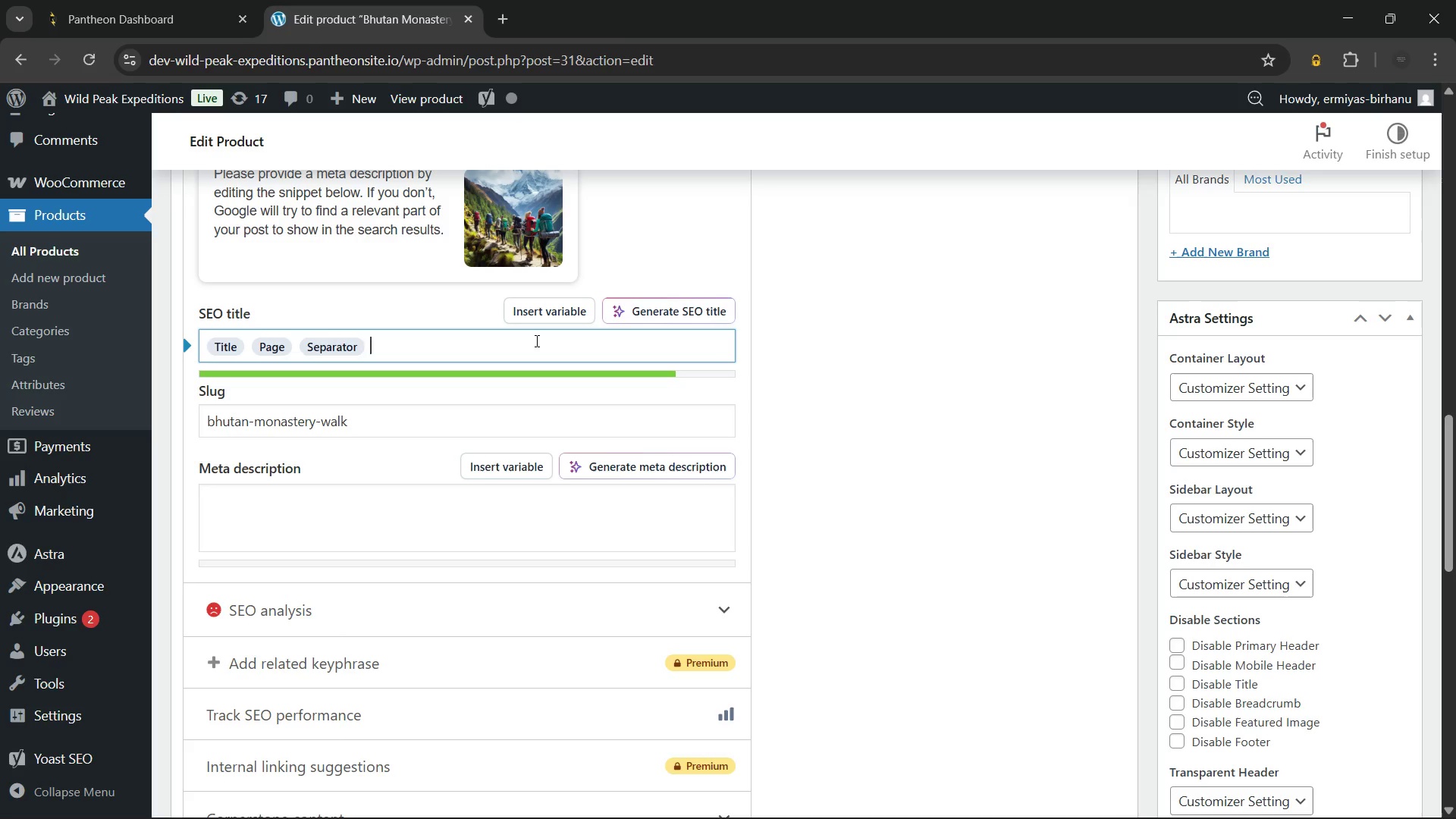 
key(Backspace)
 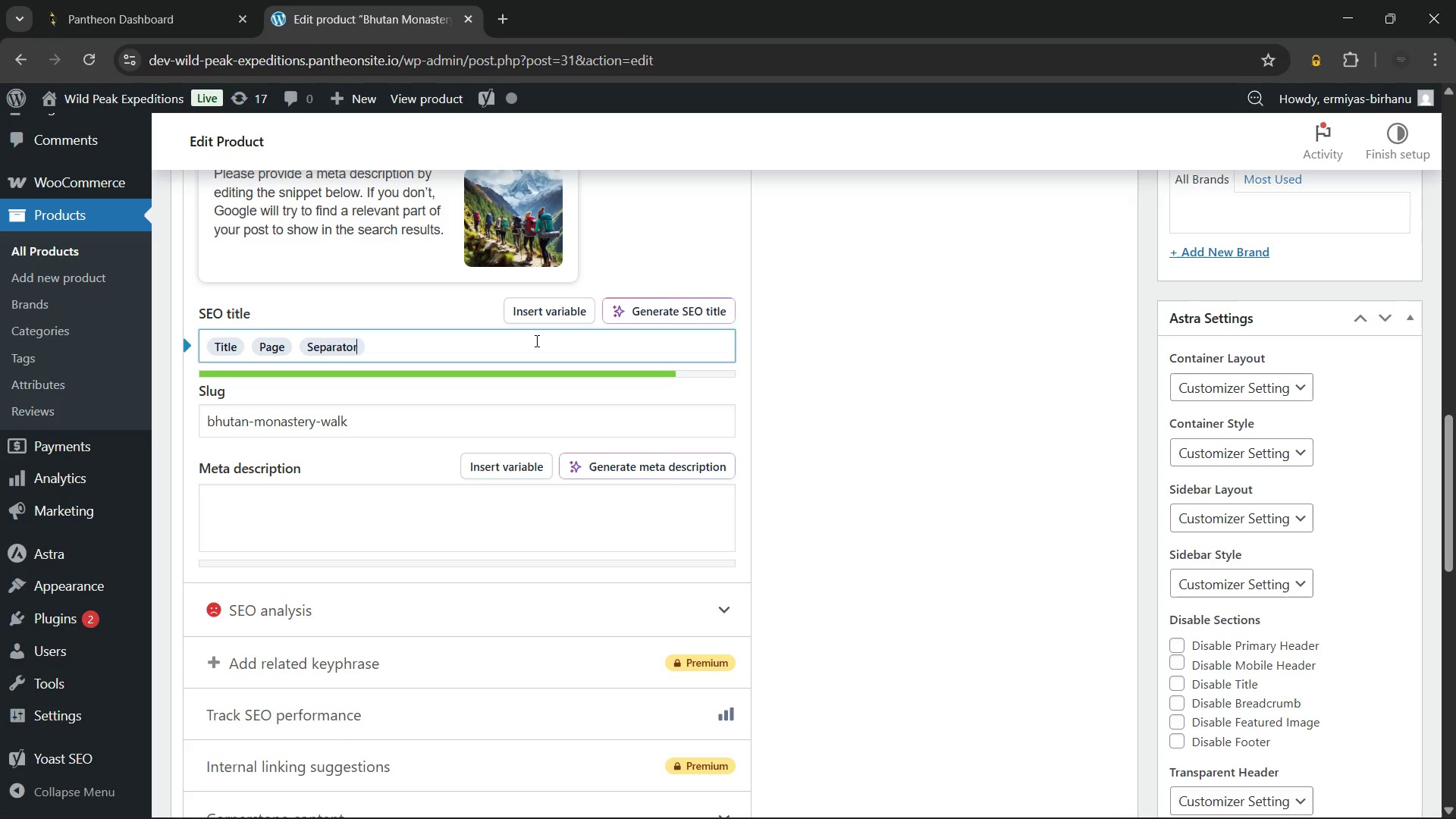 
key(Backspace)
 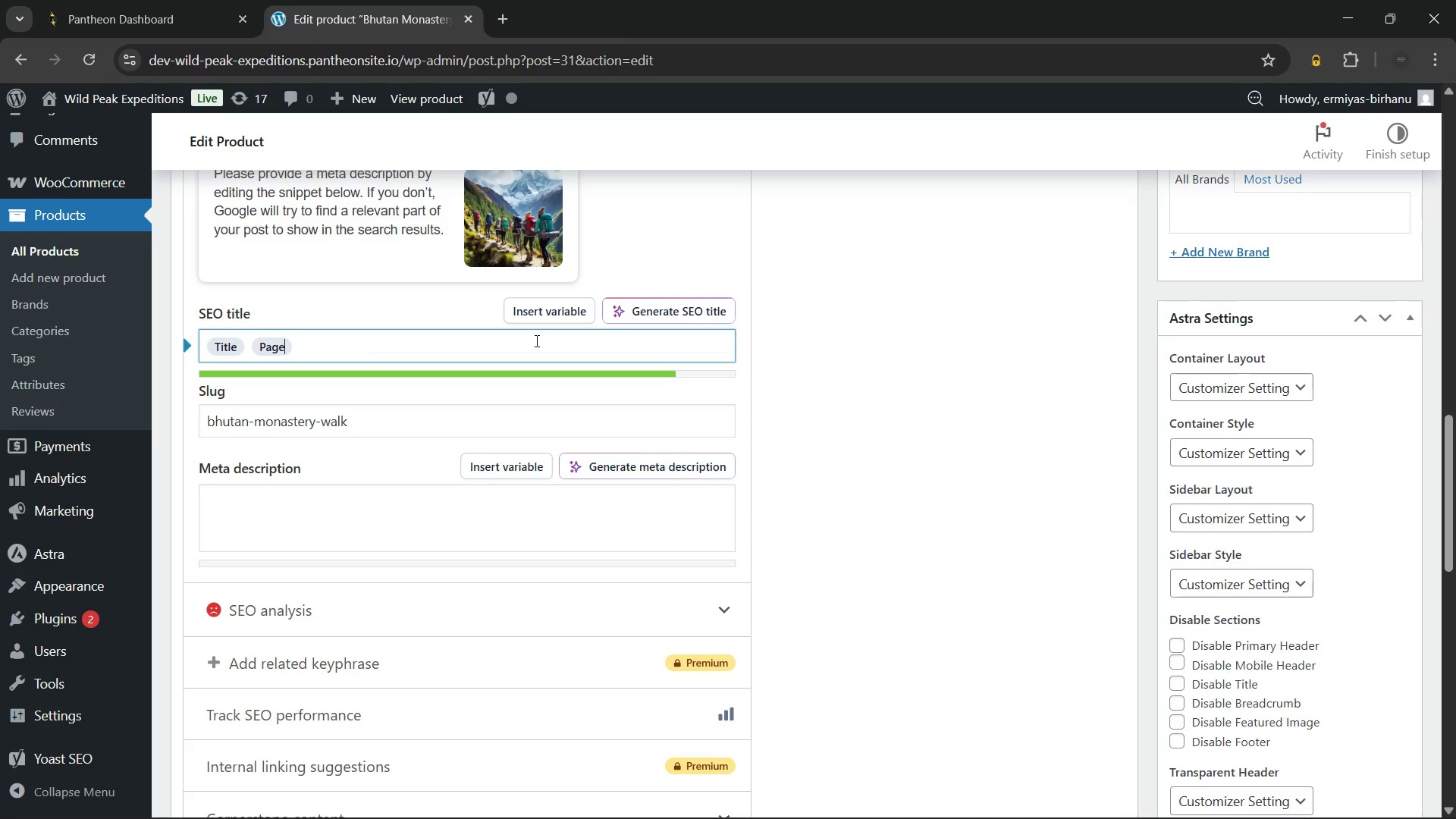 
key(Backspace)
 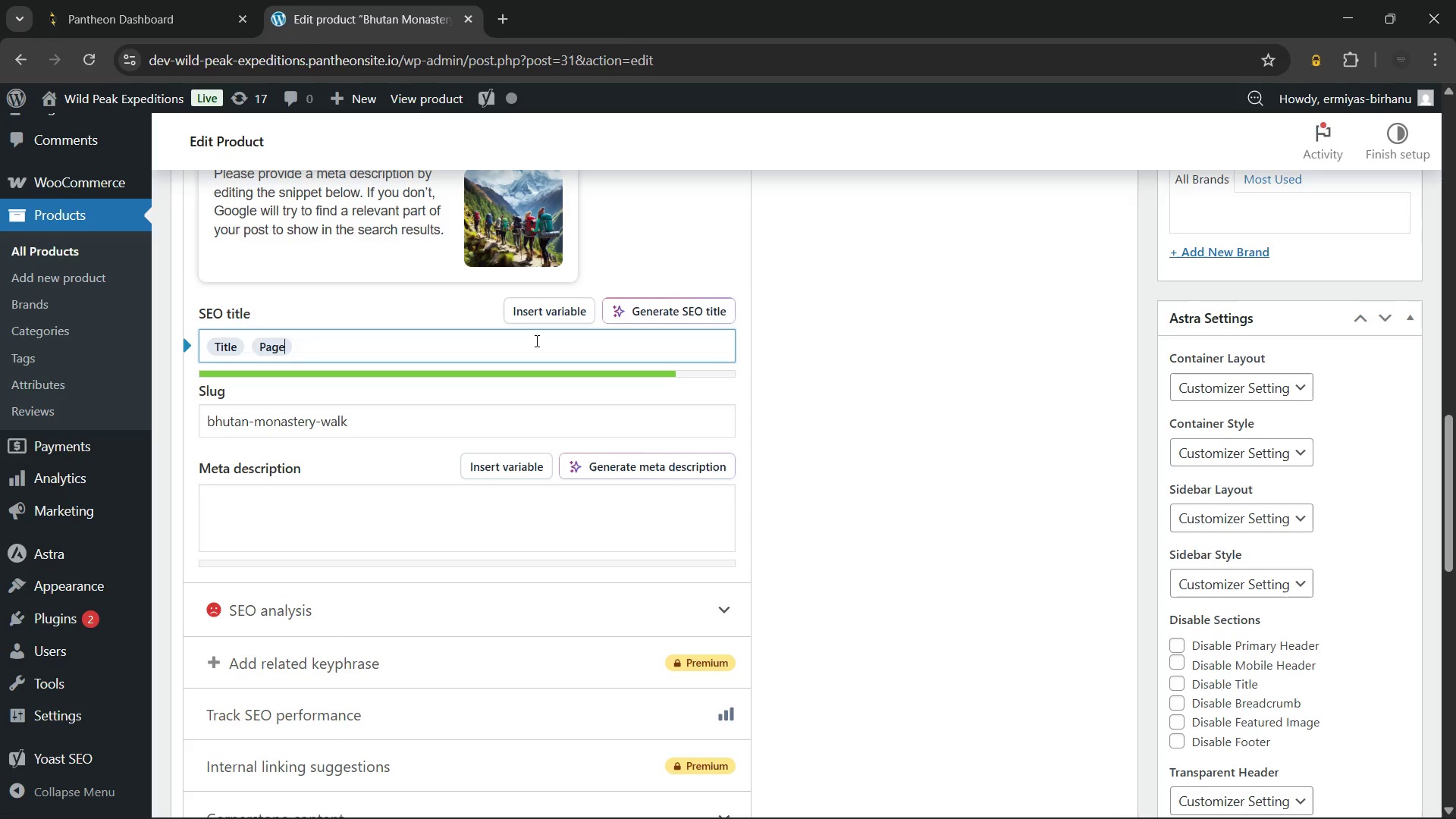 
key(Backspace)
 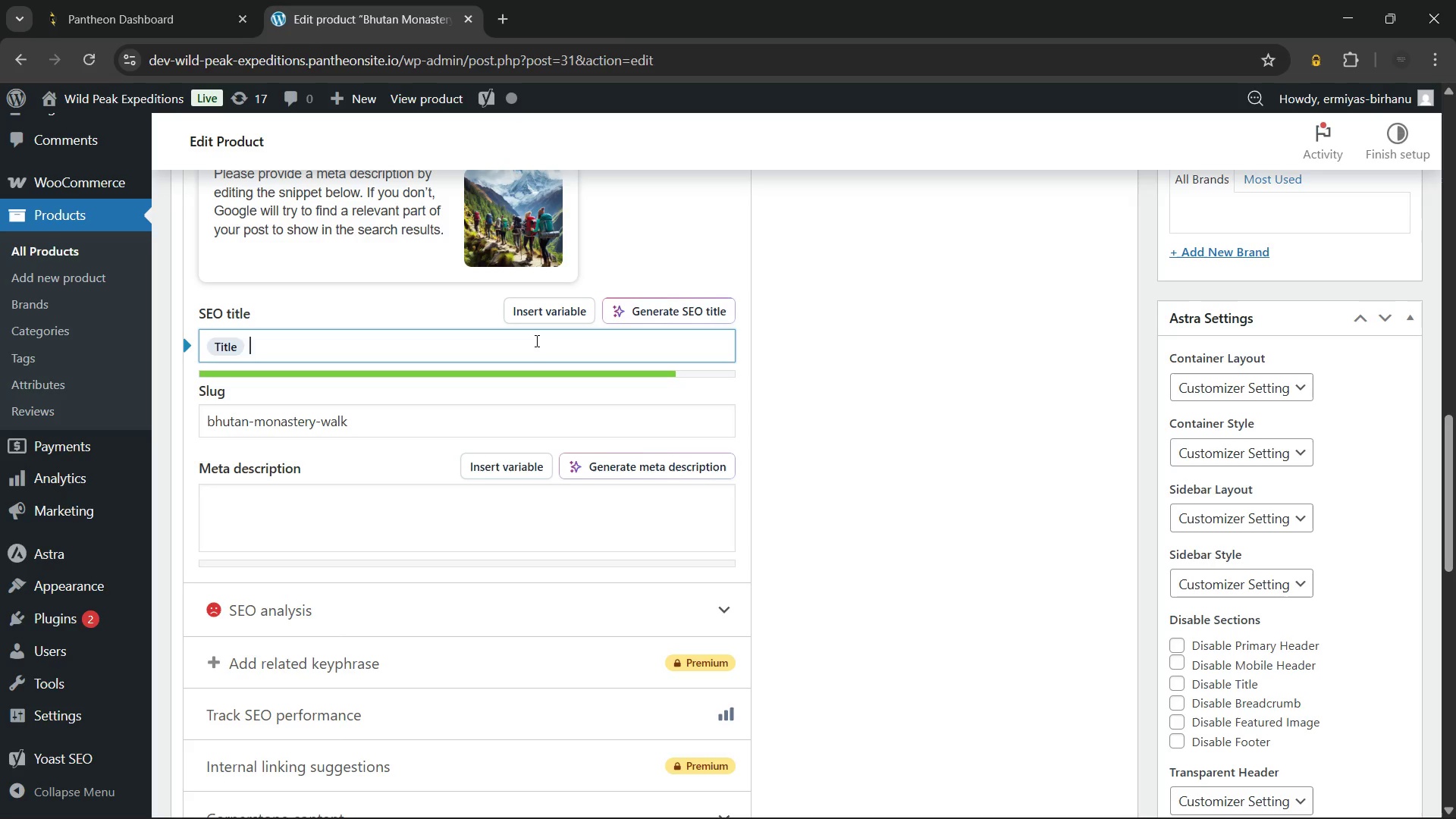 
key(Backspace)
 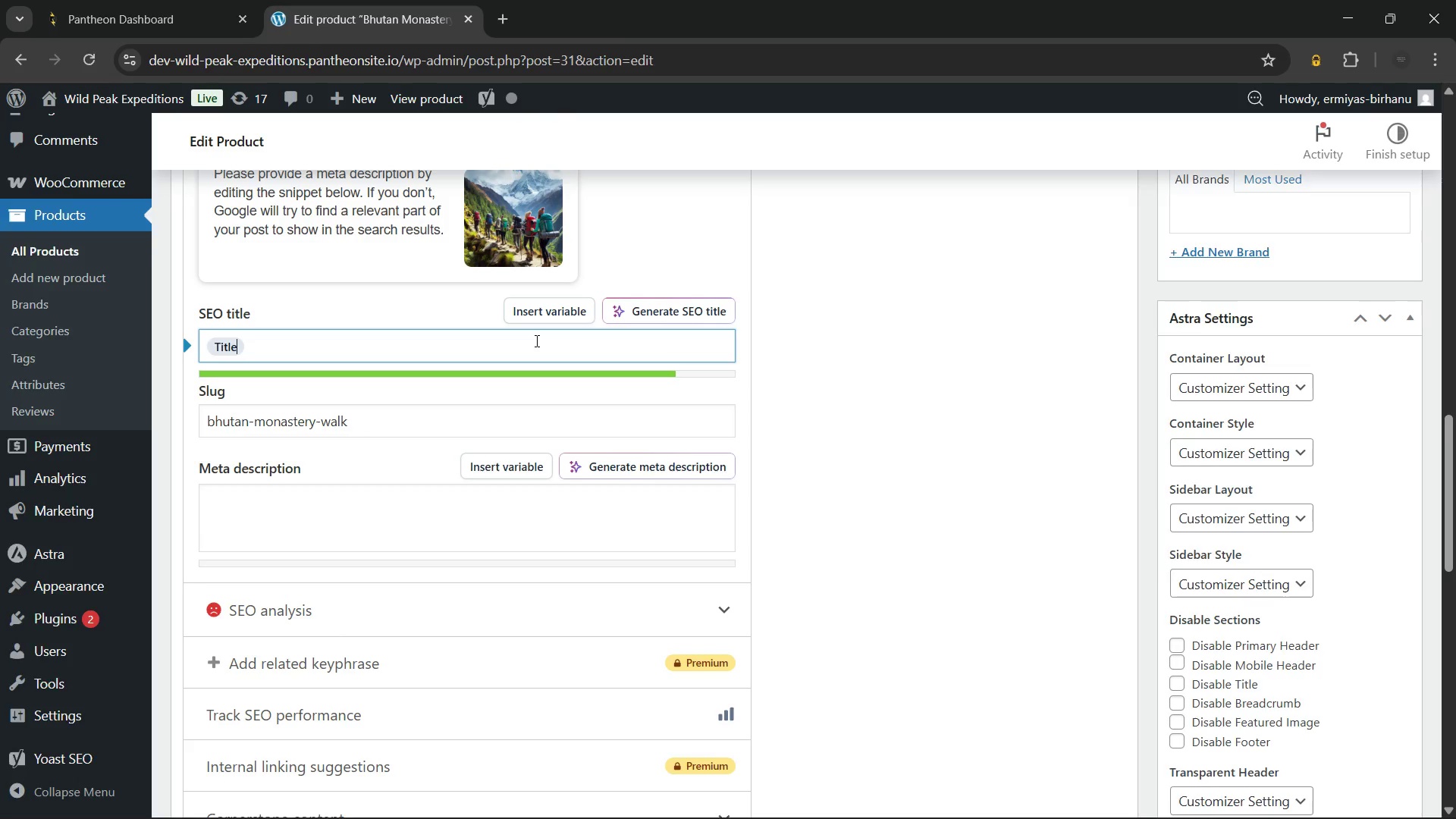 
key(Backspace)
 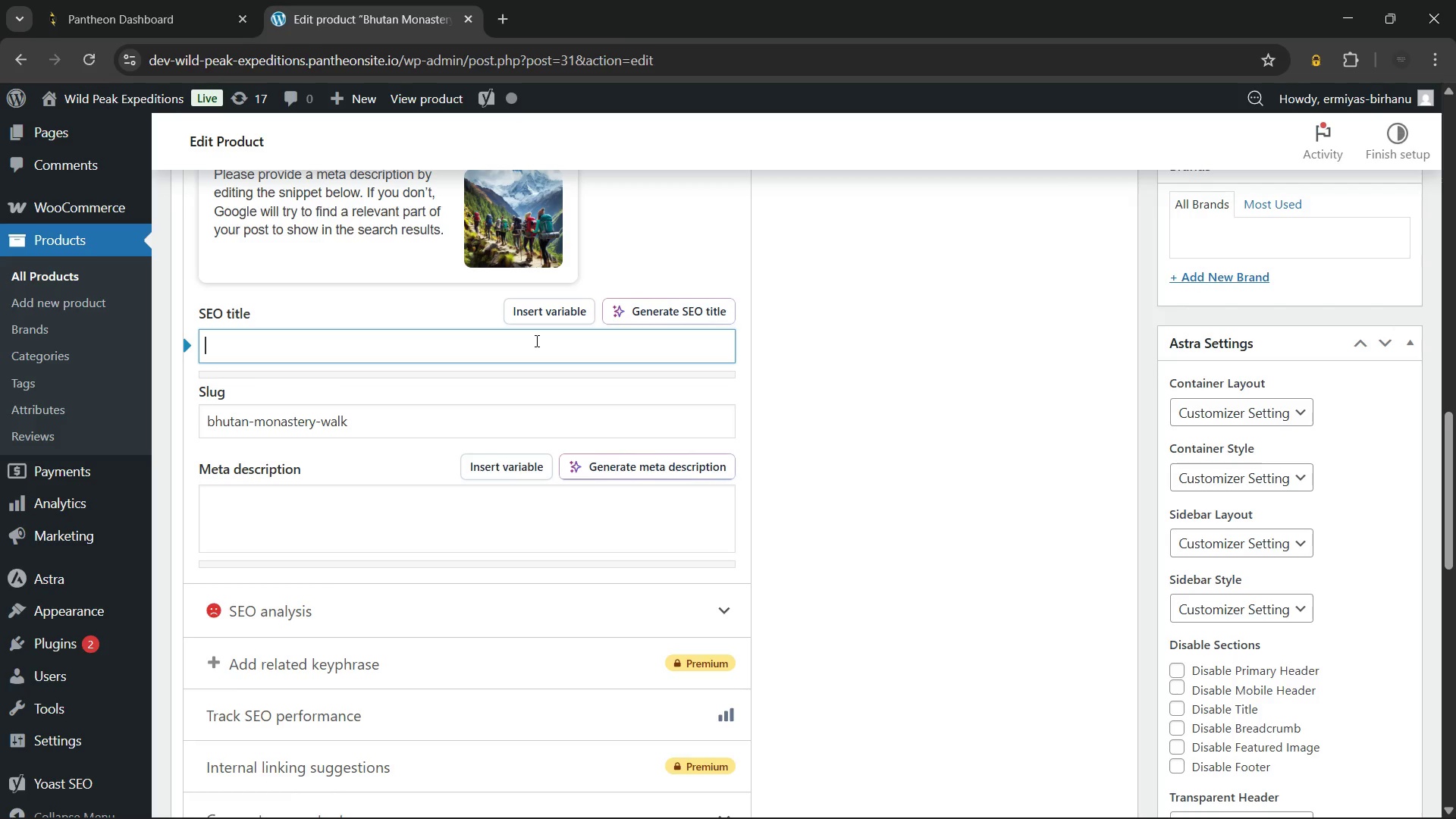 
wait(39.12)
 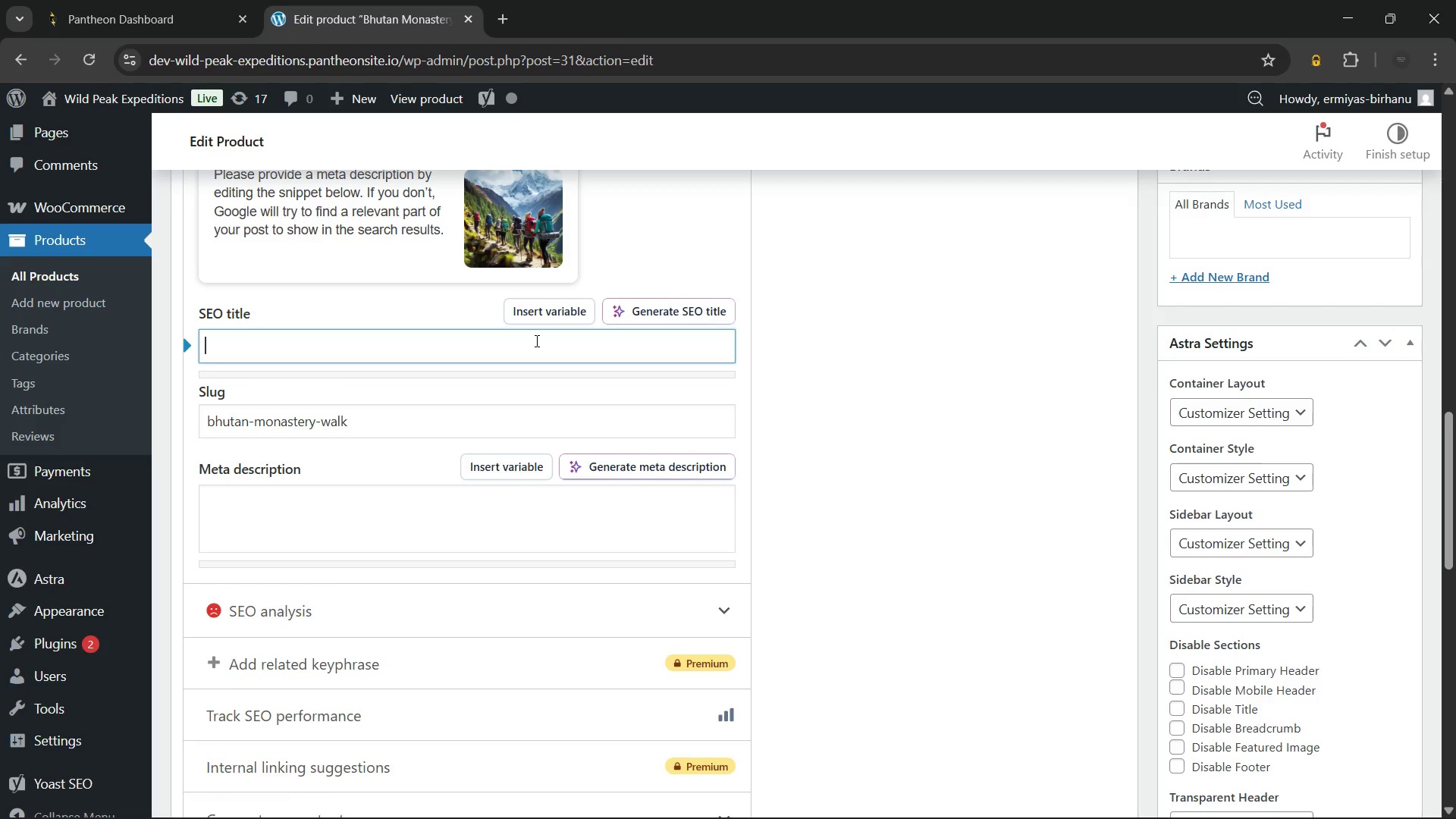 
left_click([741, 710])
 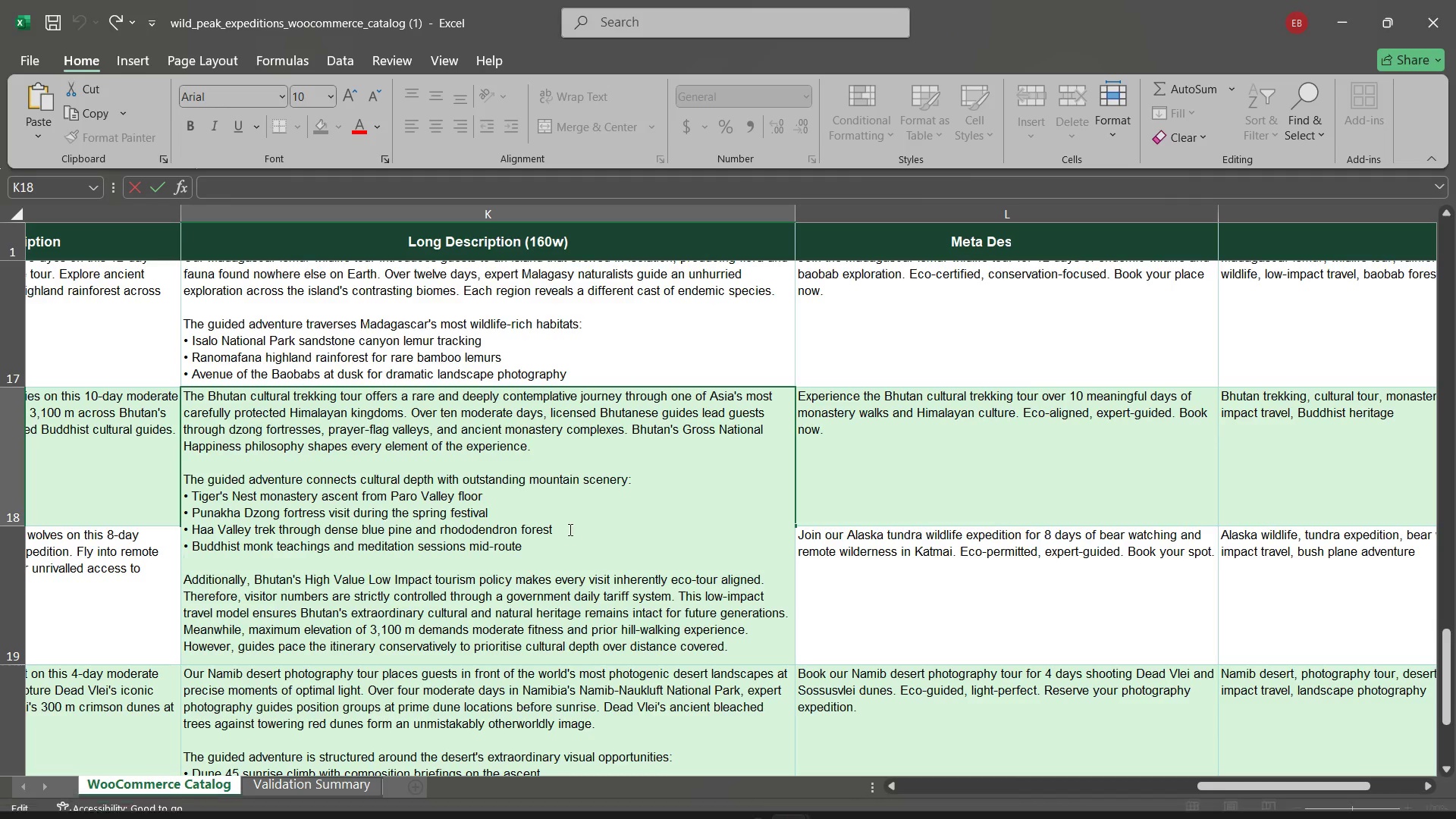 
scroll: coordinate [469, 476], scroll_direction: up, amount: 11.0
 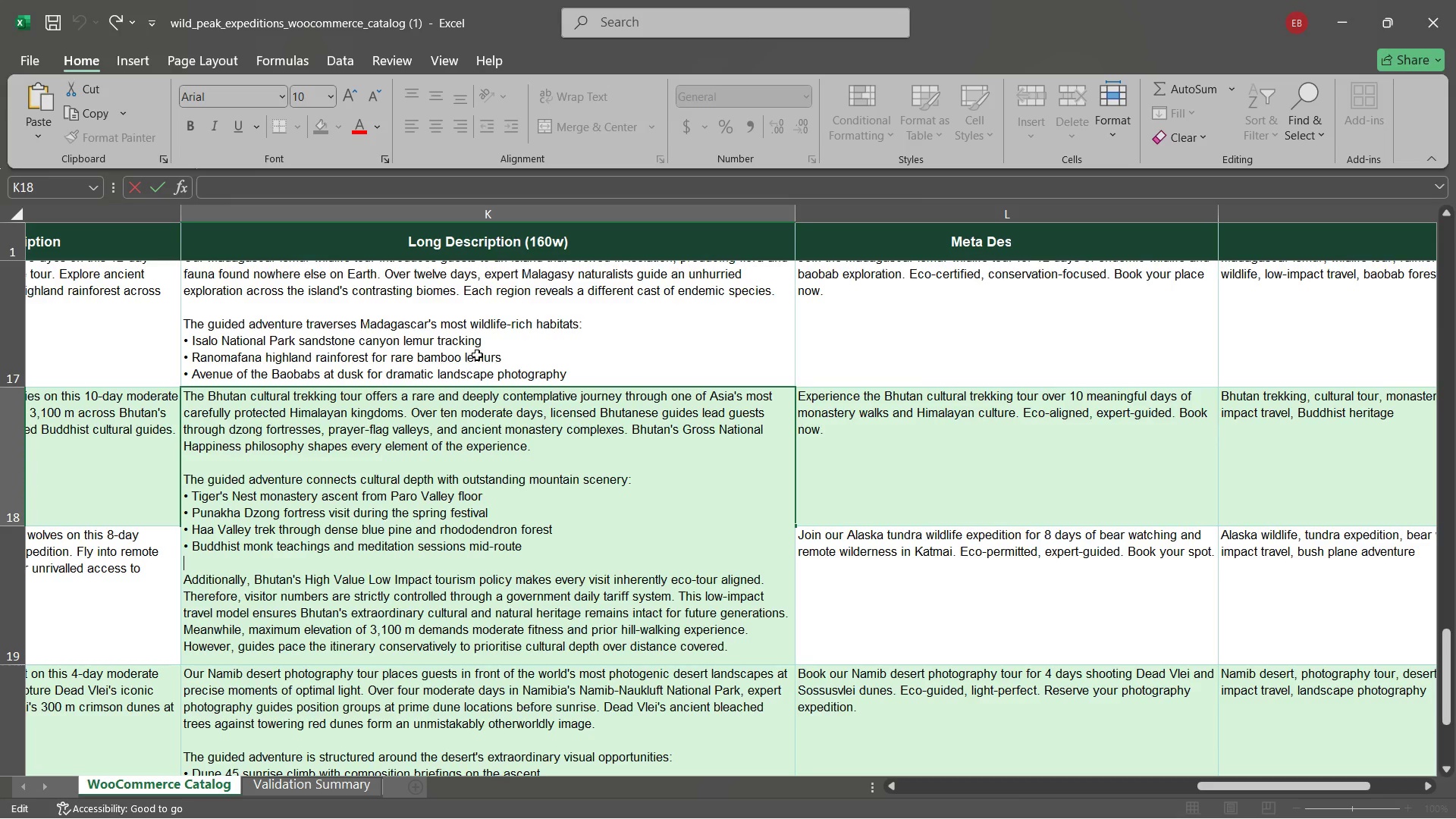 
left_click([477, 355])
 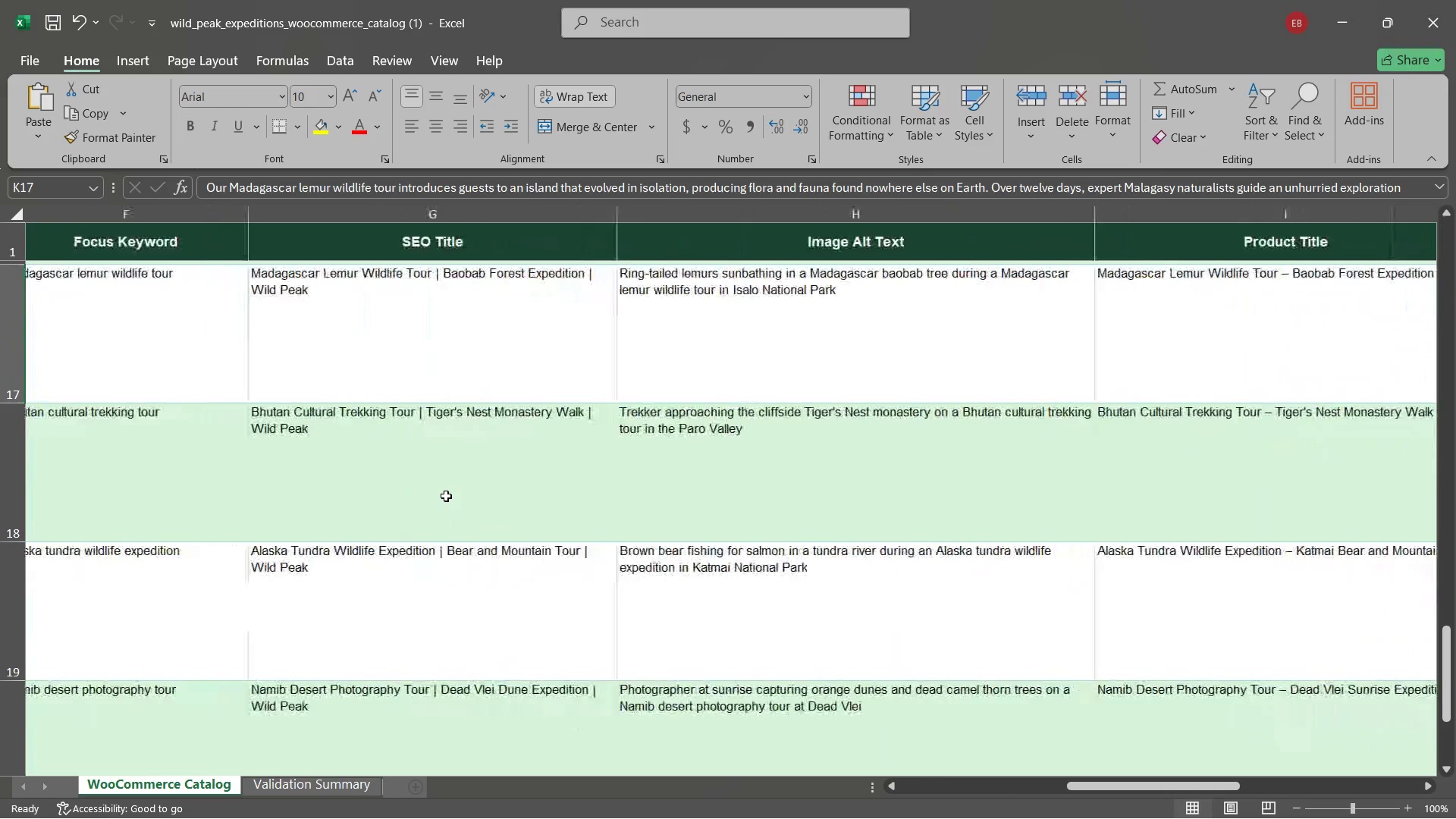 
wait(6.8)
 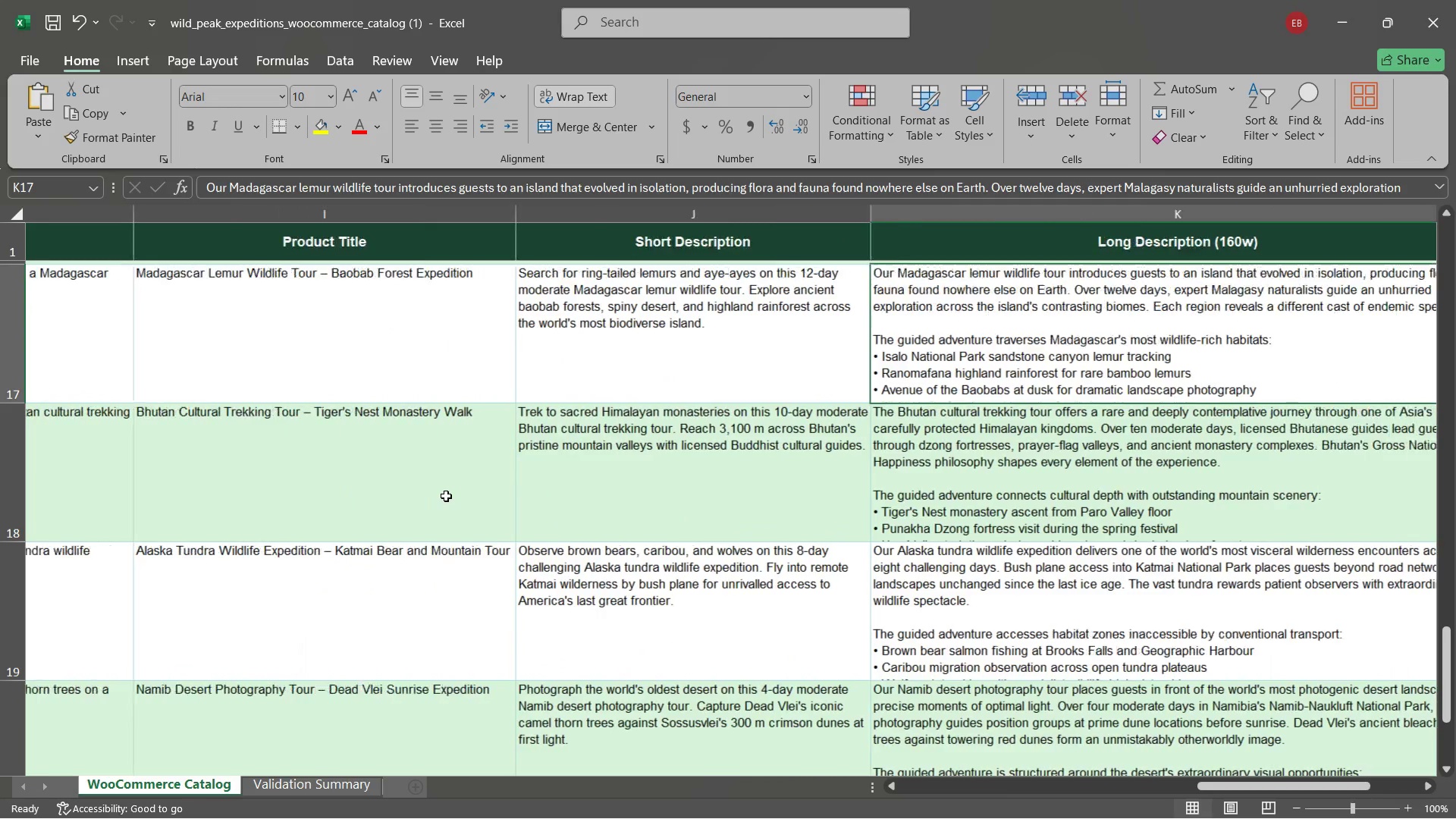 
double_click([468, 462])
 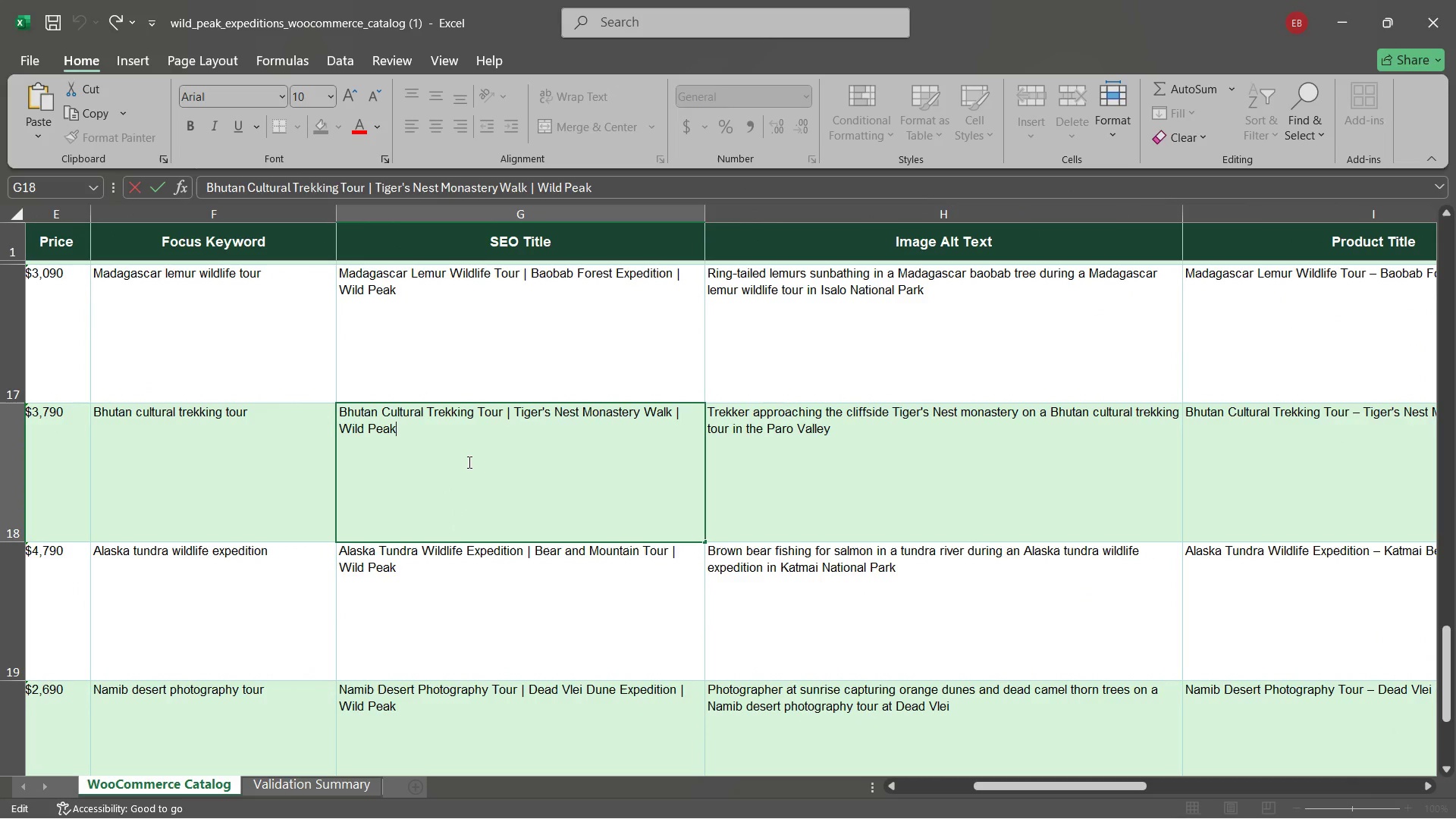 
key(Control+A)
 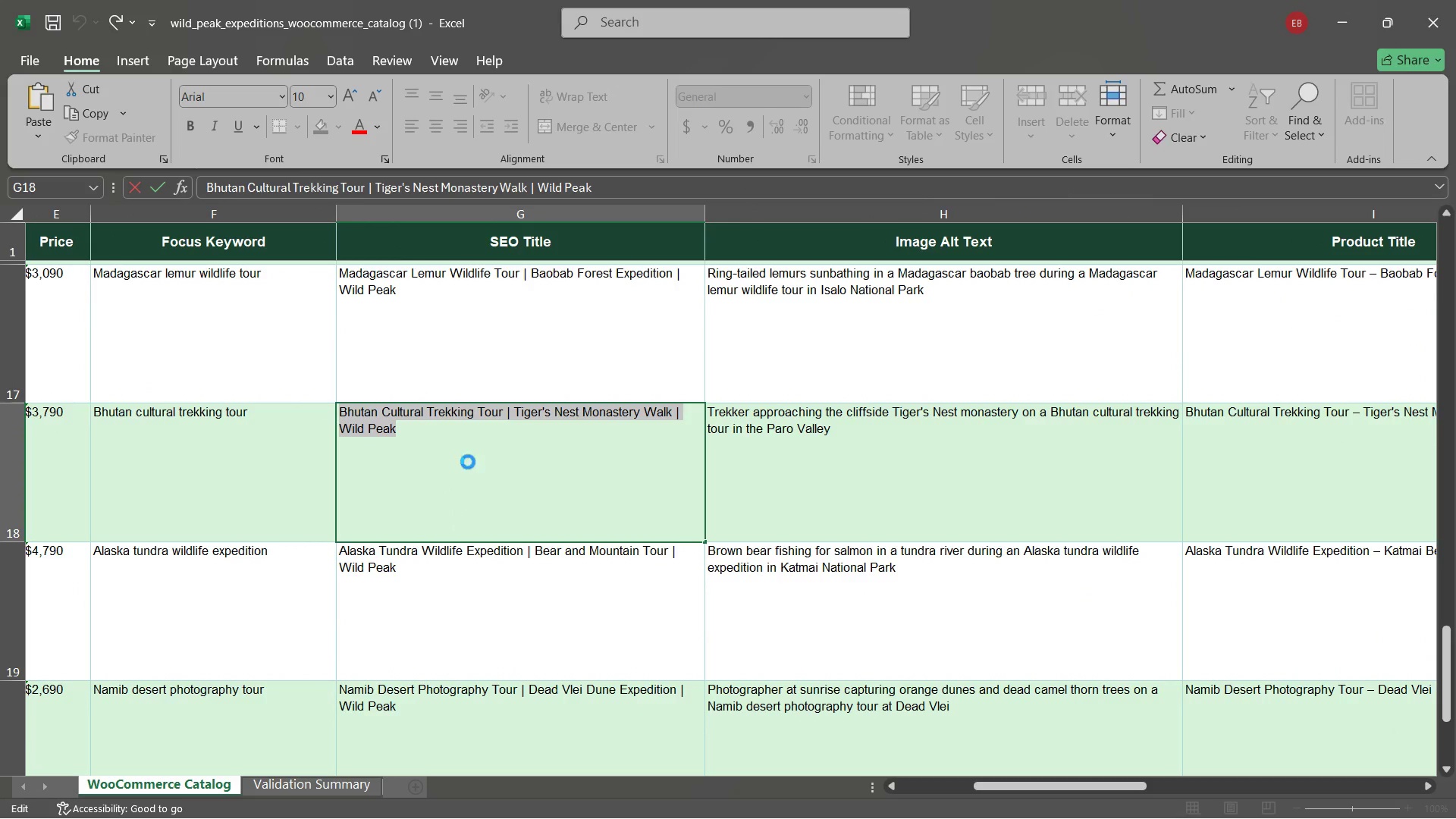 
key(Control+C)
 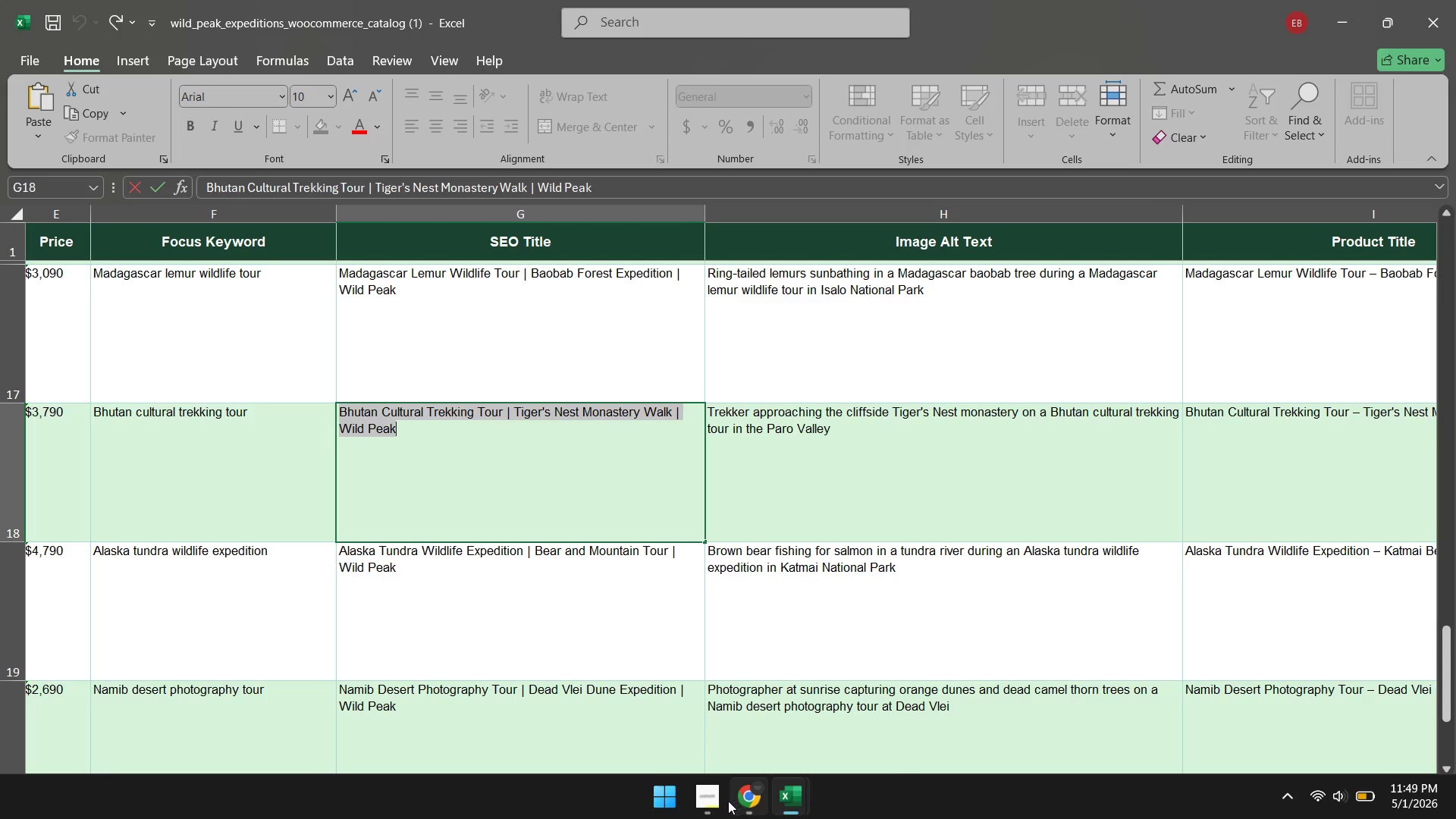 
left_click([740, 802])
 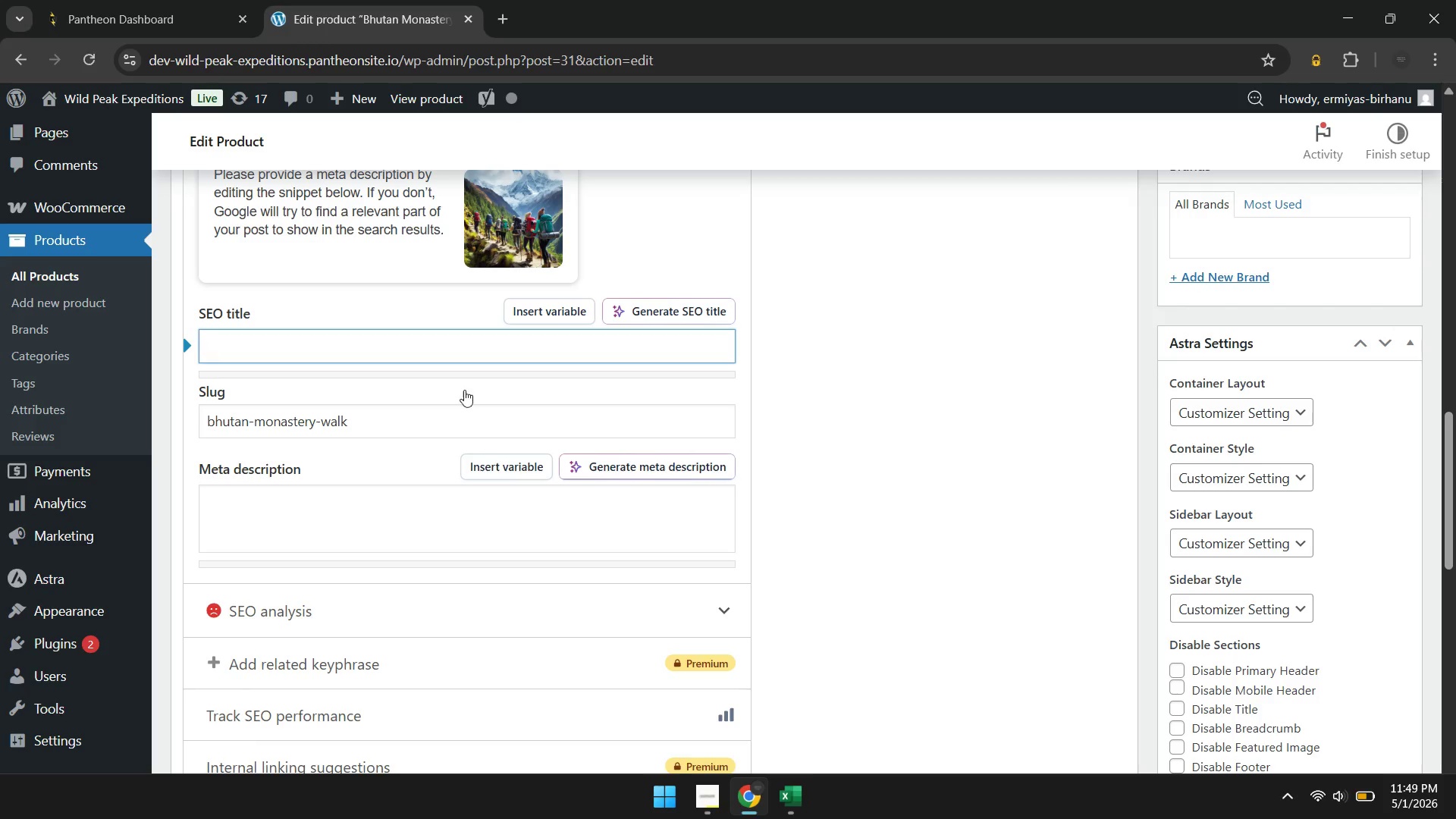 
key(Control+V)
 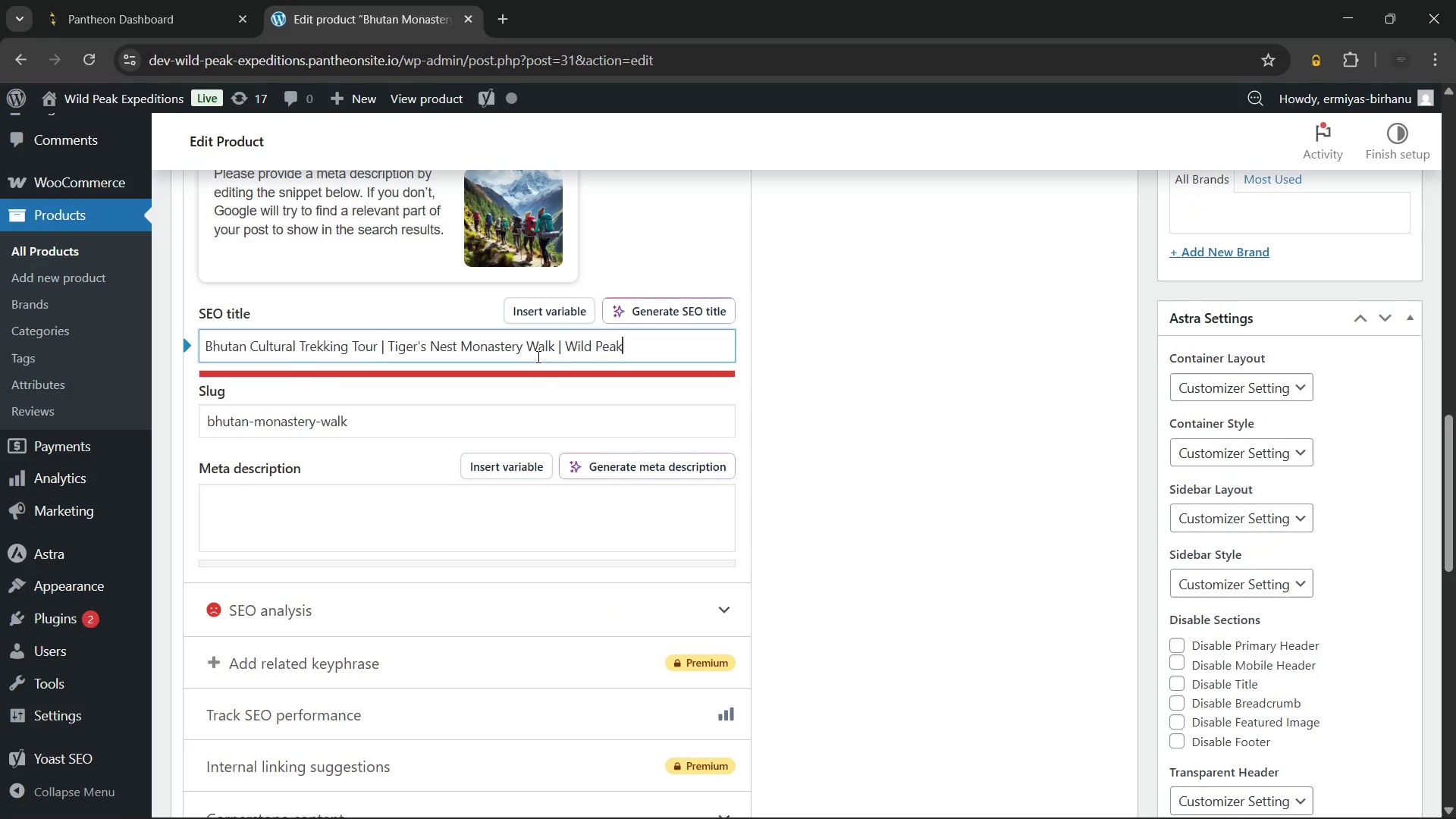 
key(Backspace)
 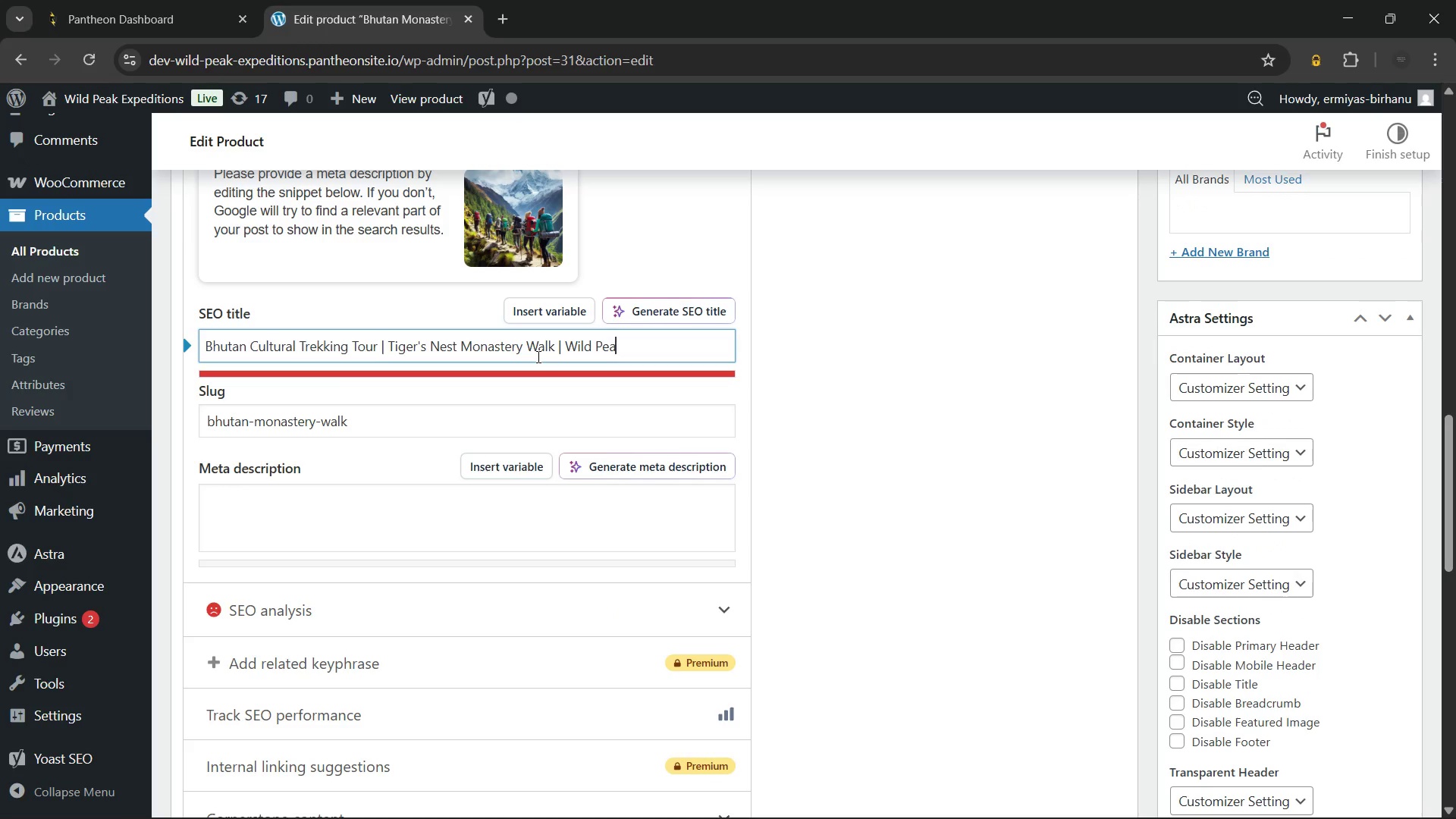 
key(Backspace)
 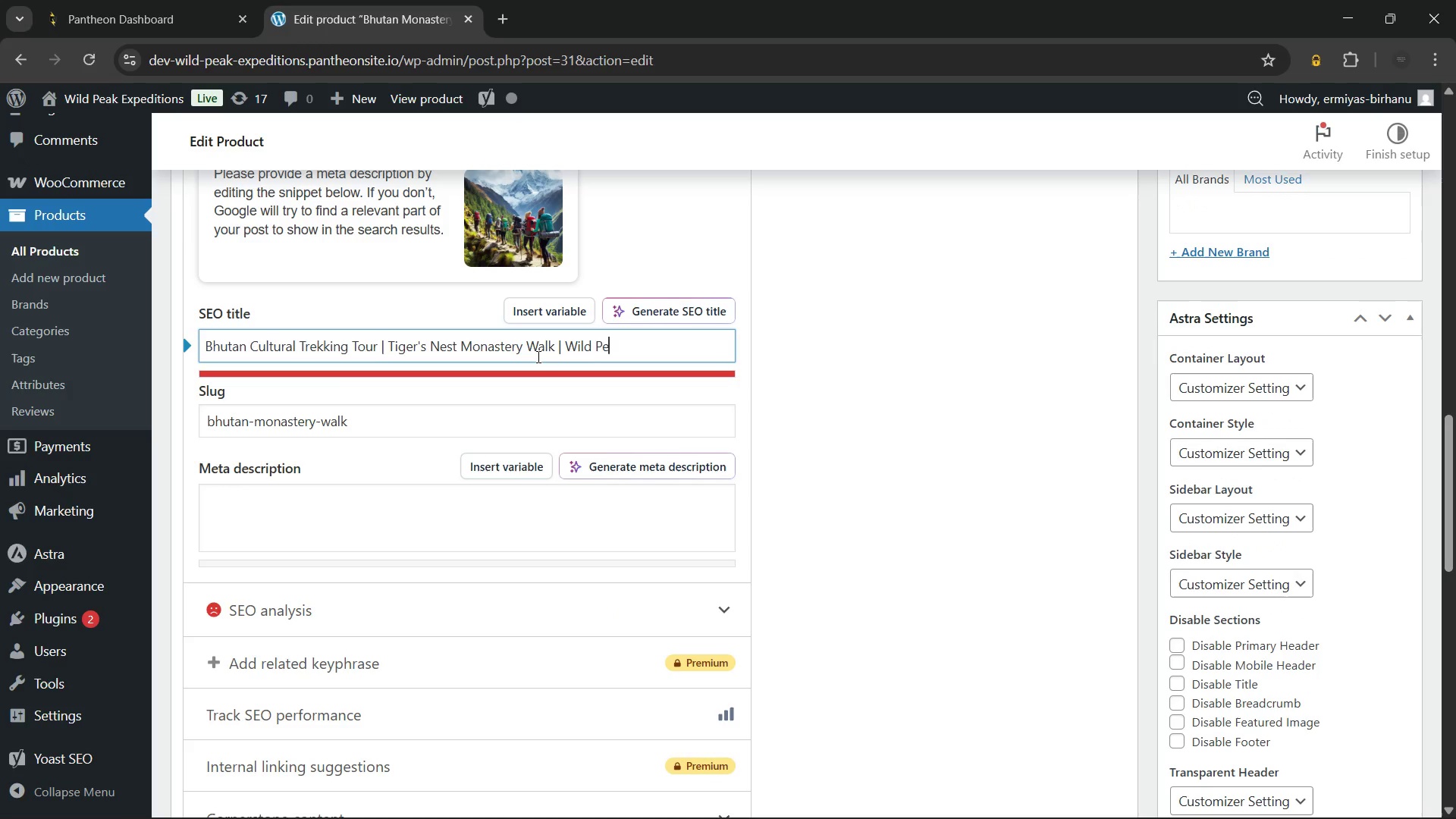 
key(Backspace)
 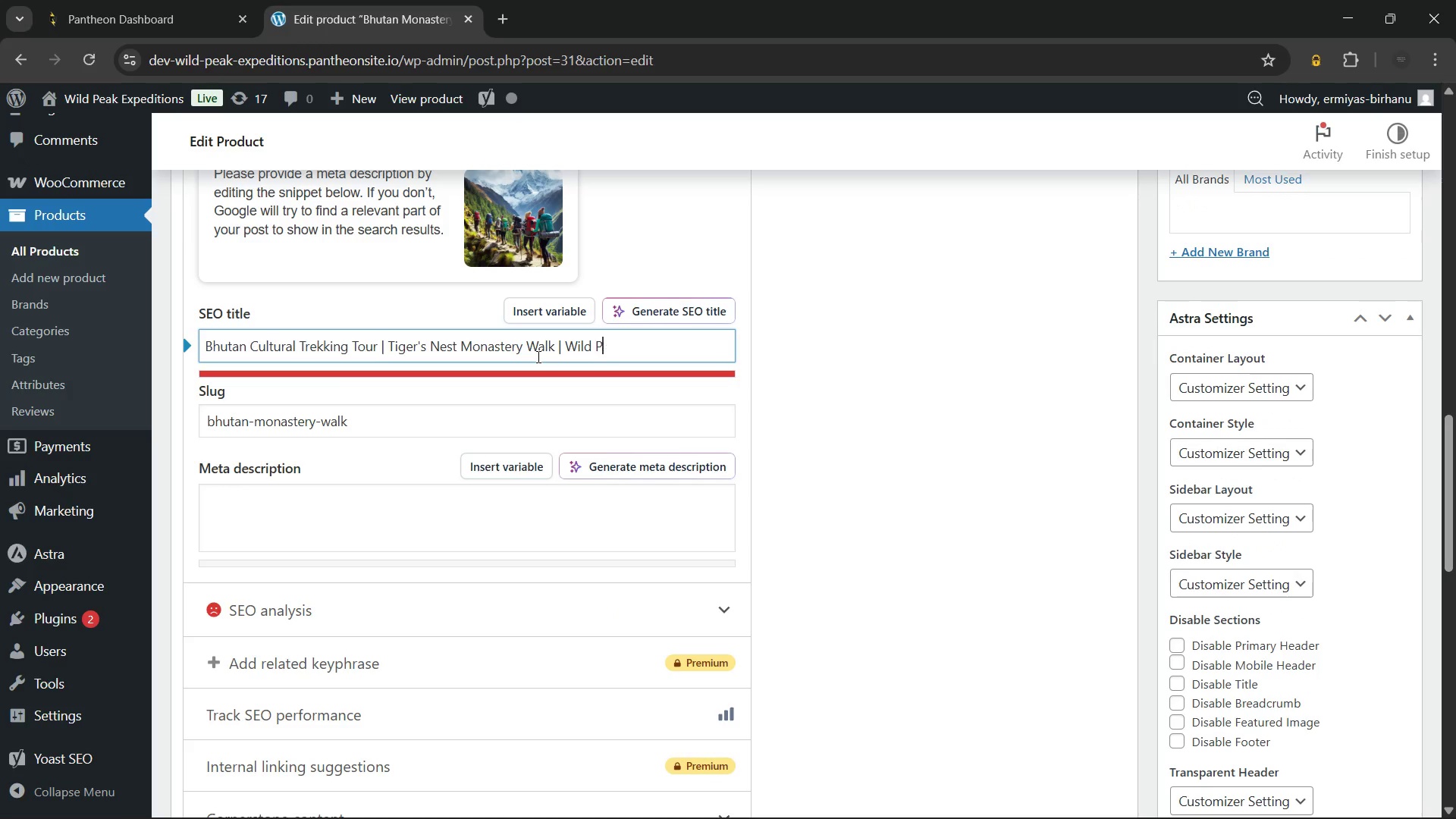 
key(Backspace)
 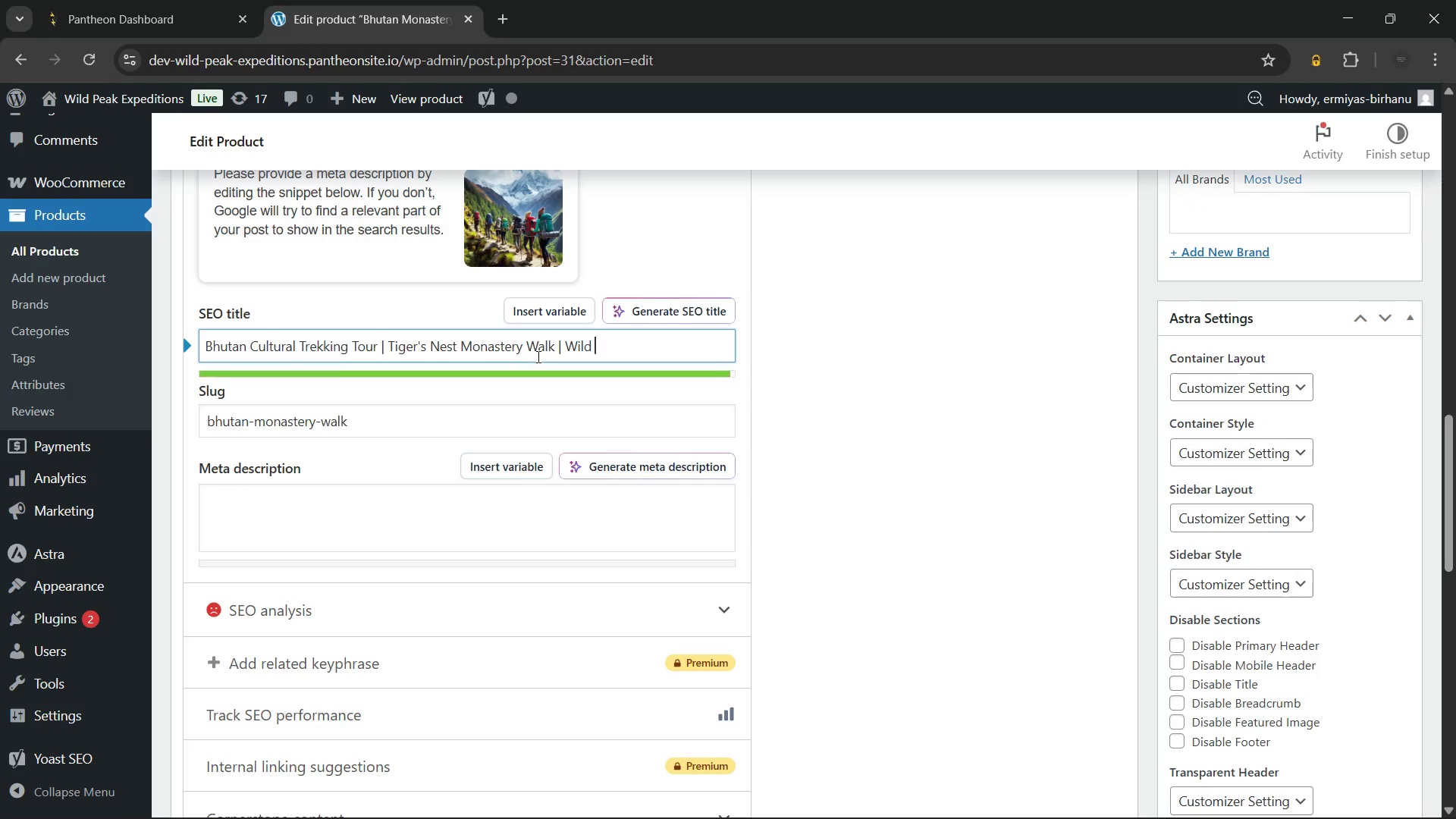 
key(Backspace)
 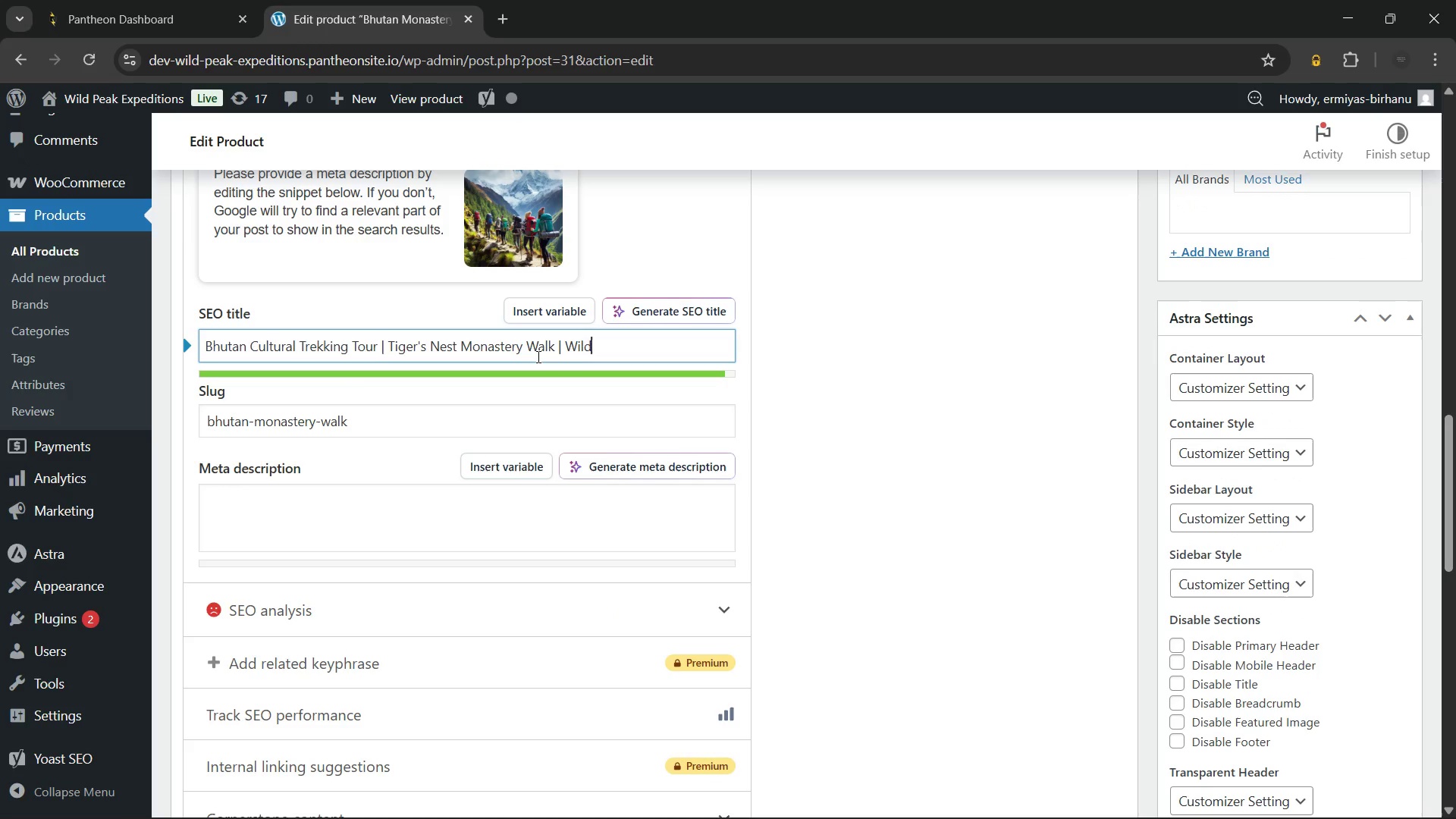 
key(Backspace)
 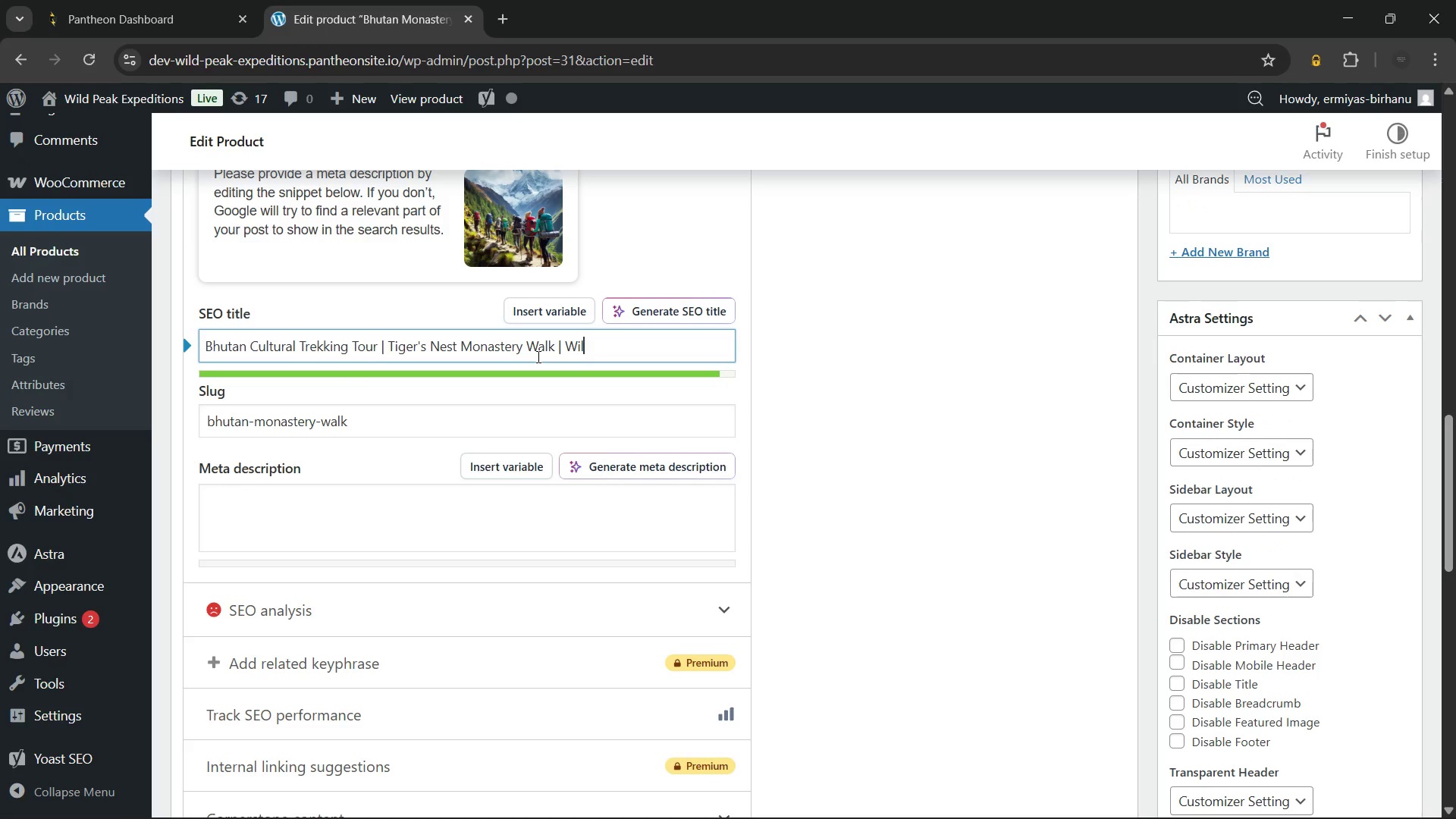 
key(Backspace)
 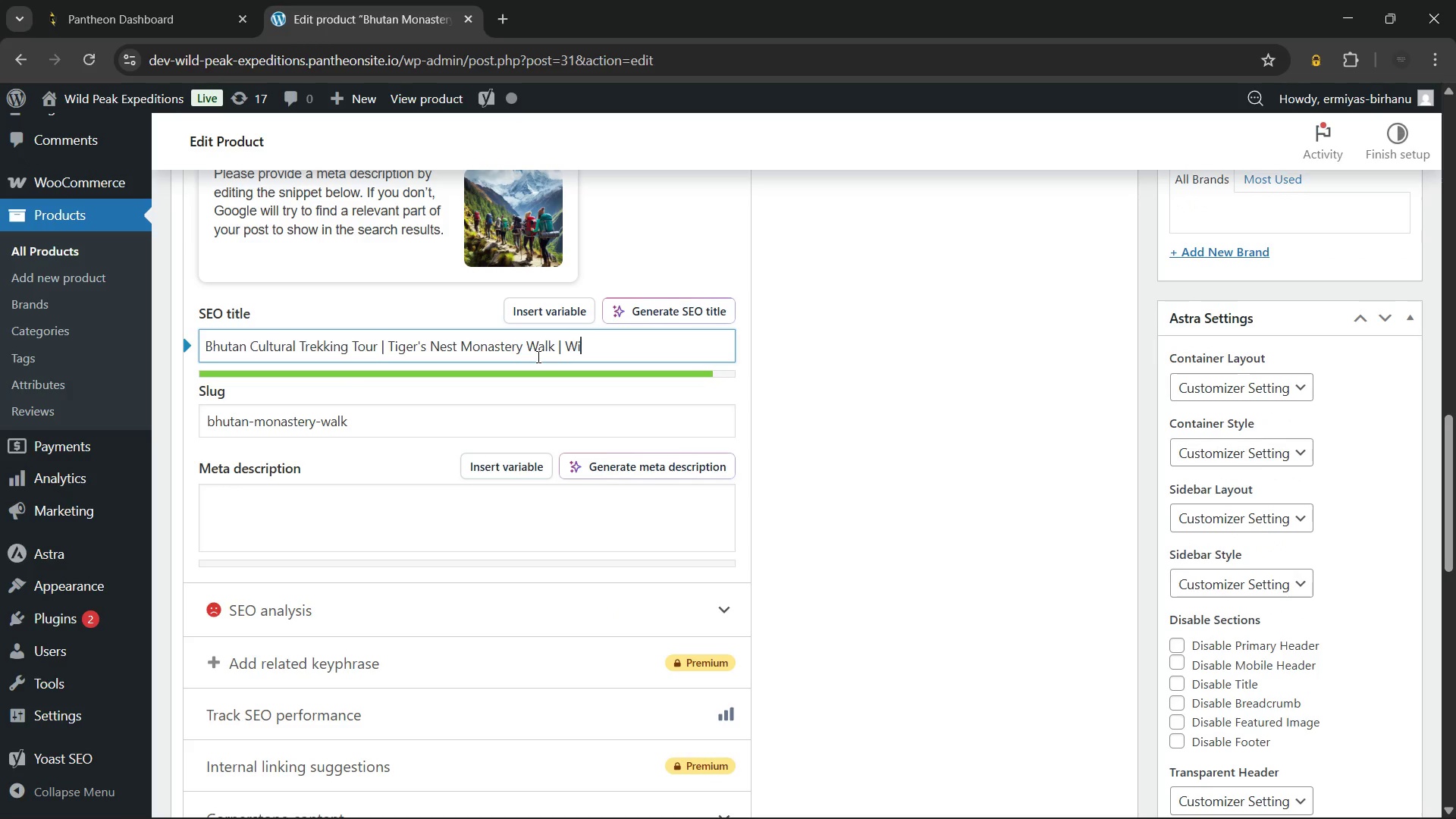 
key(Backspace)
 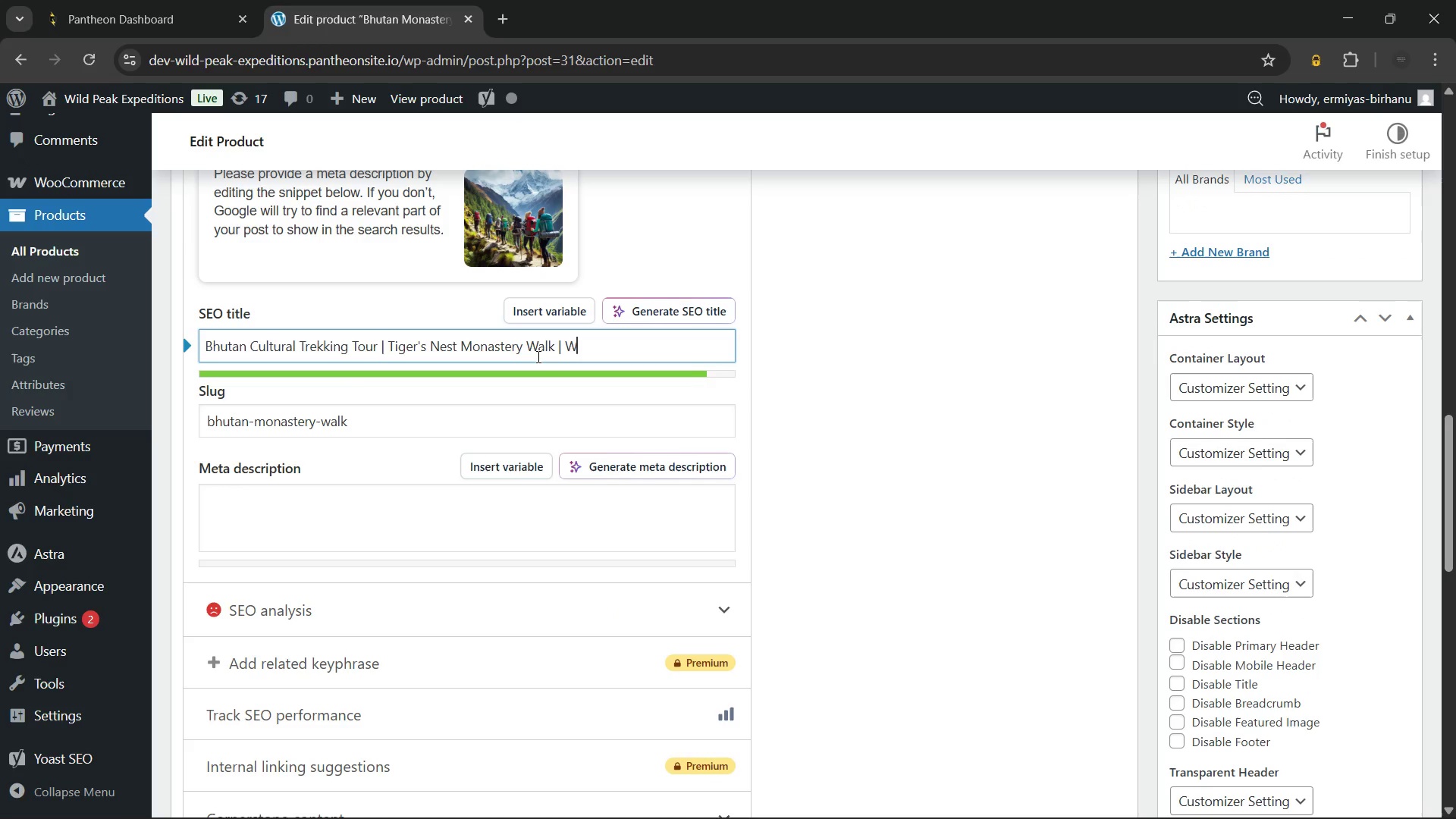 
key(Backspace)
 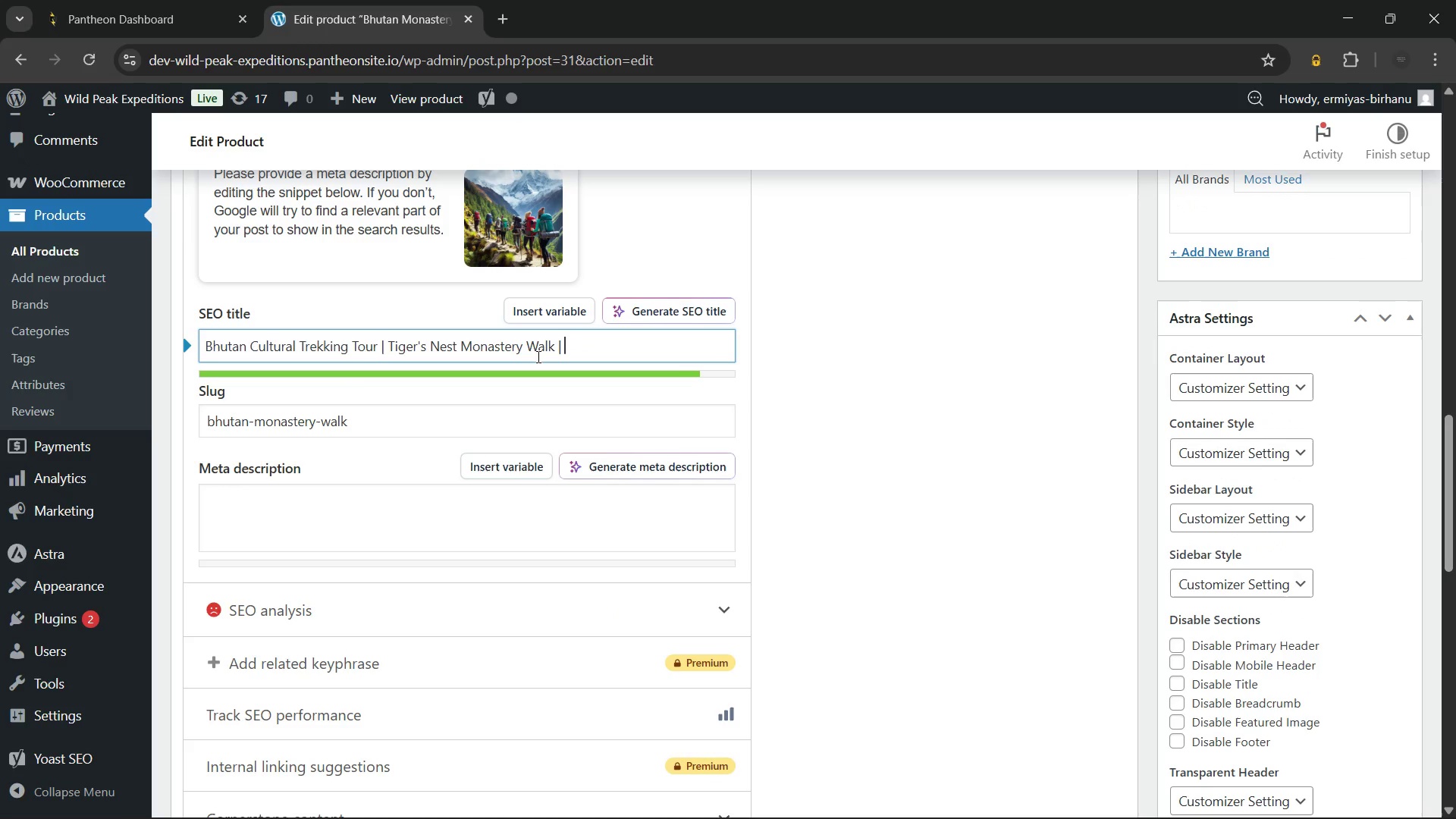 
key(Backspace)
 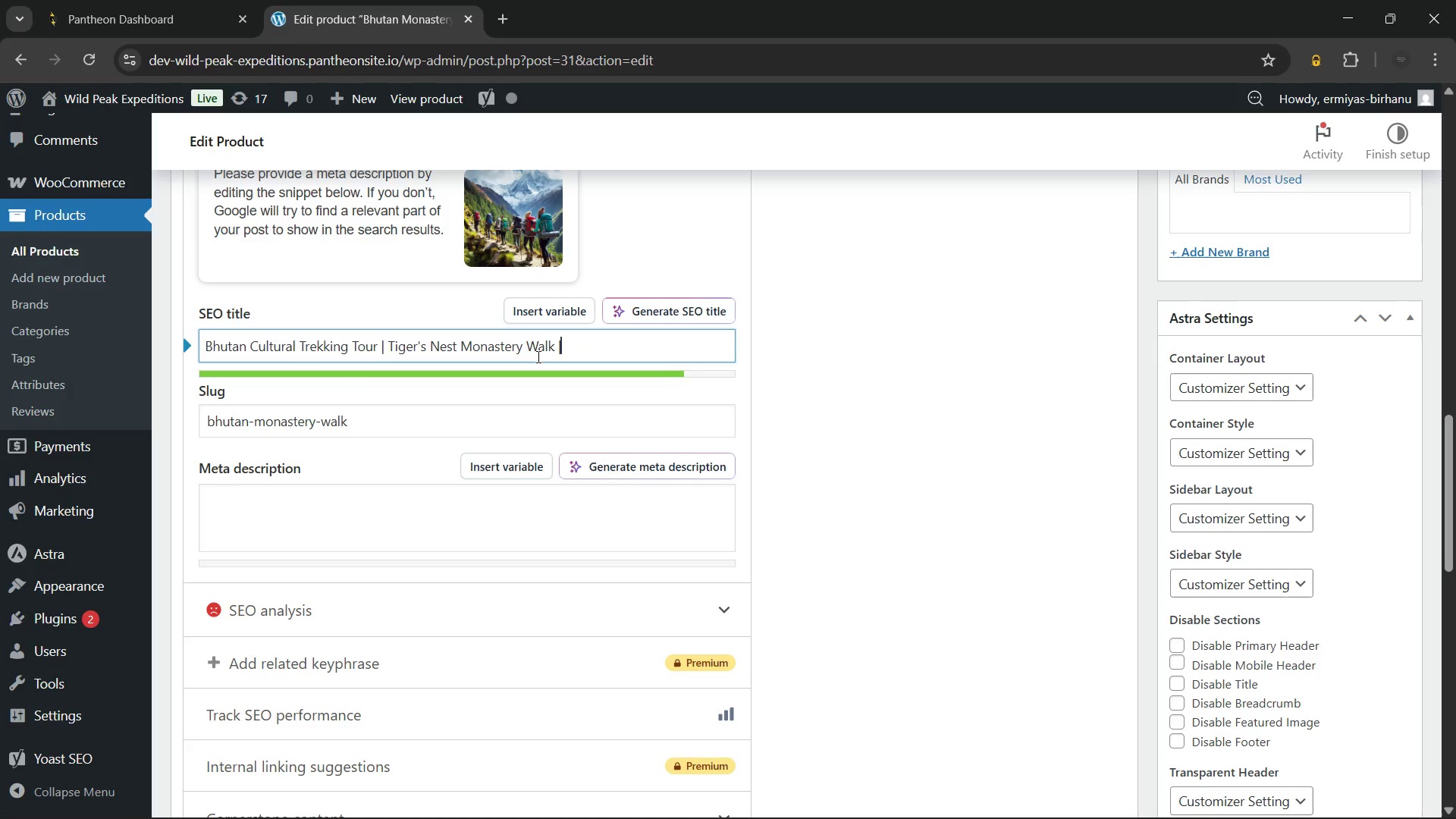 
key(Backspace)
 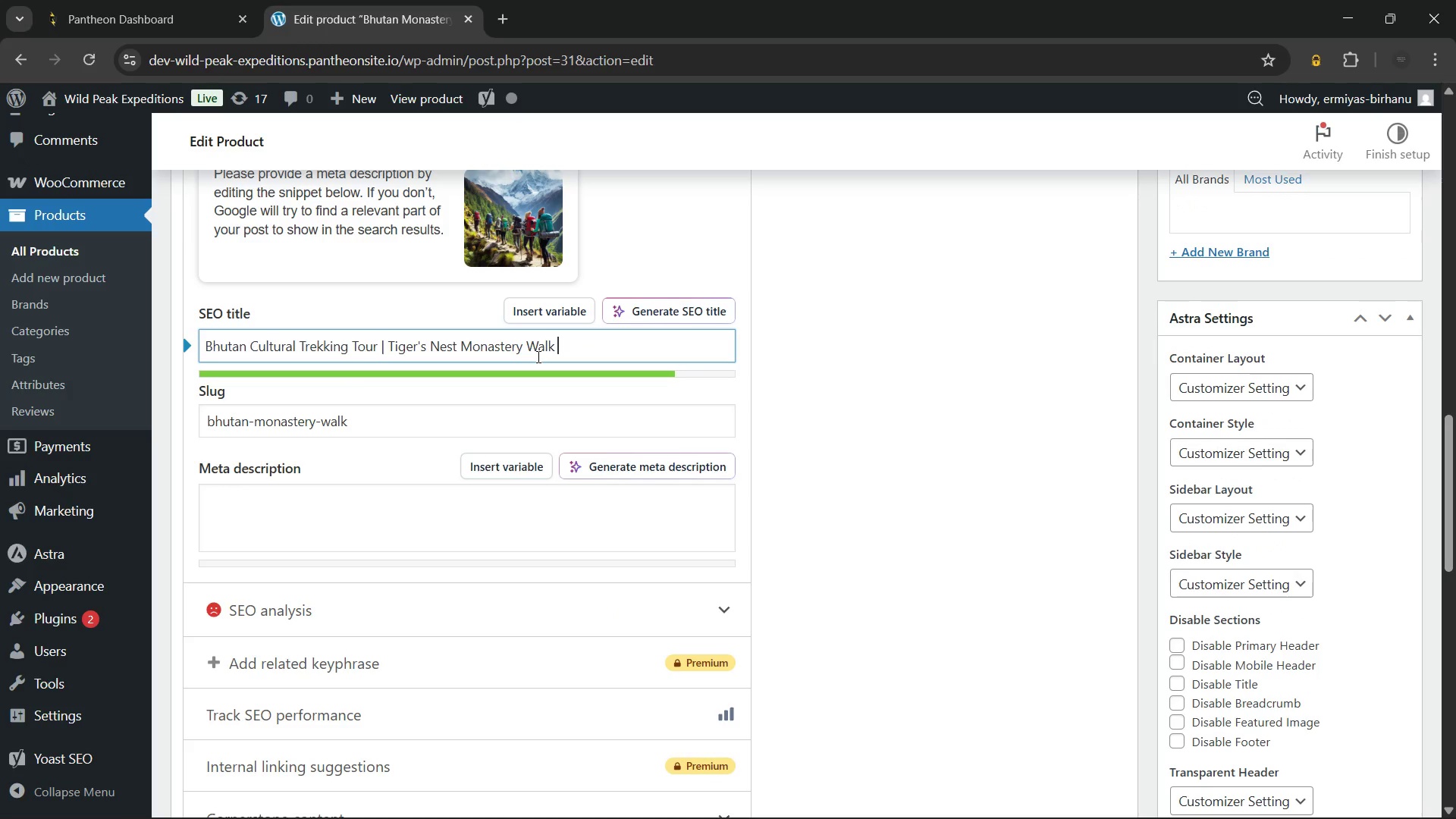 
key(Backspace)
 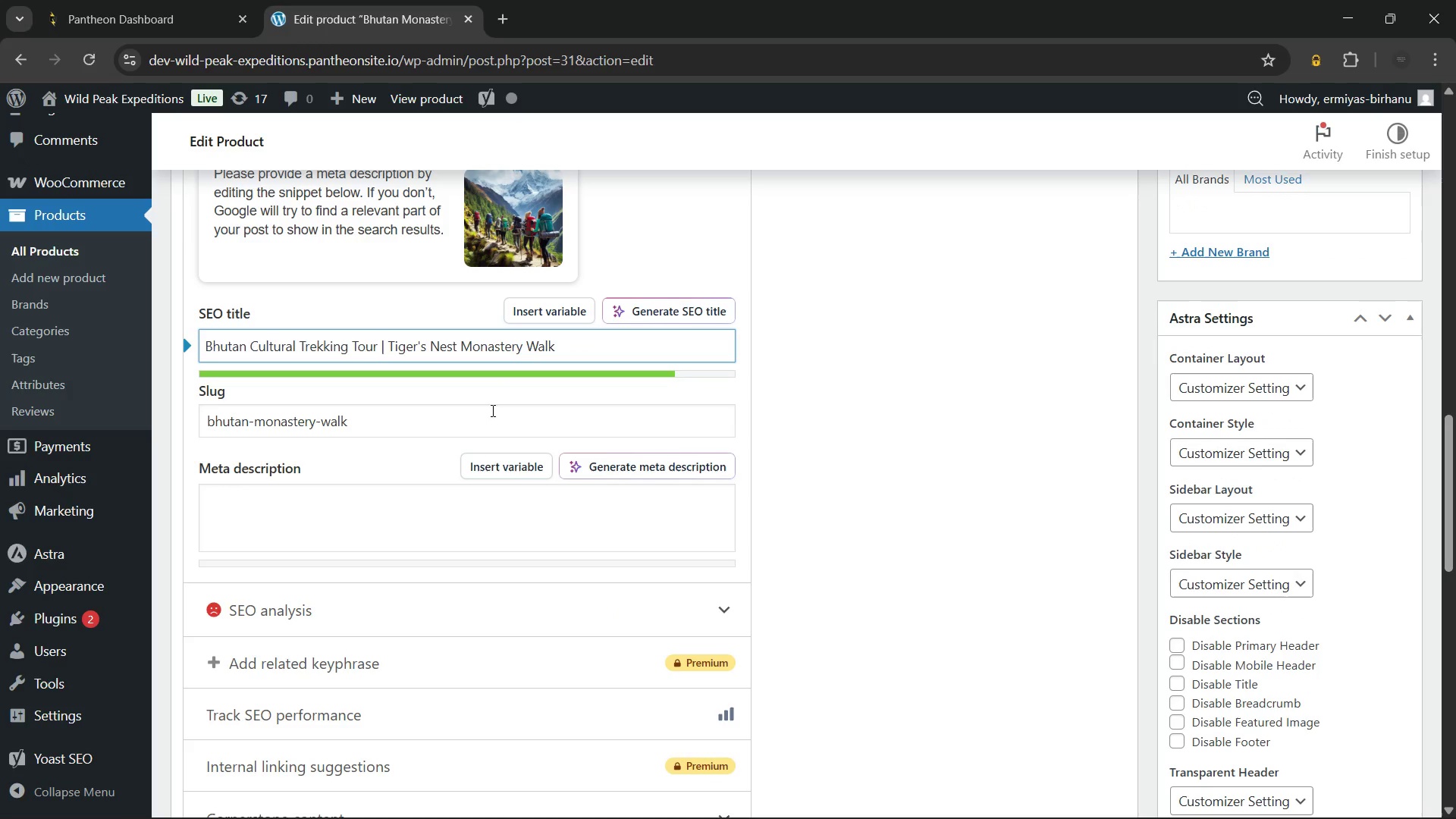 
left_click([483, 410])
 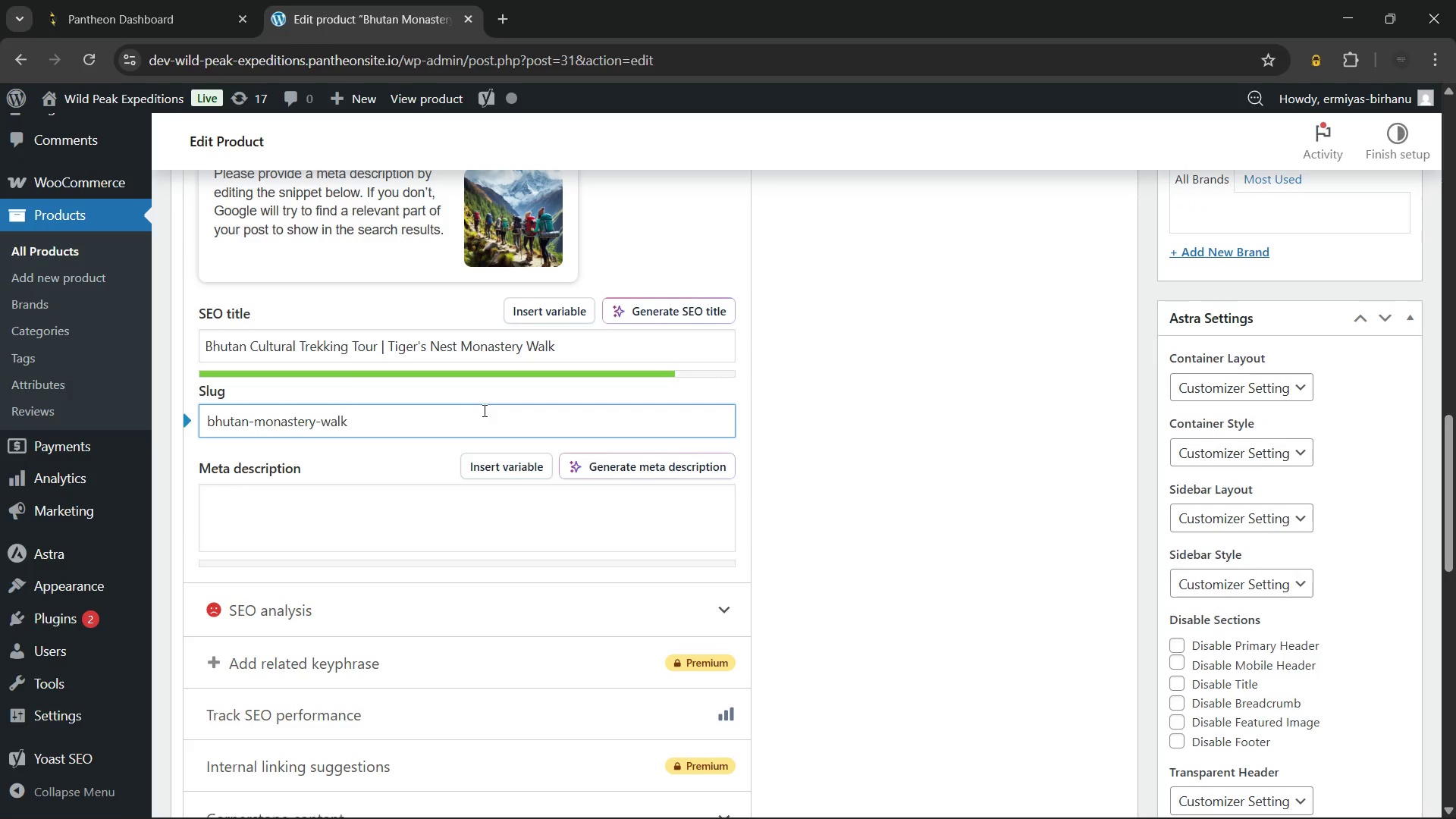 
hold_key(key=Backspace, duration=0.8)
 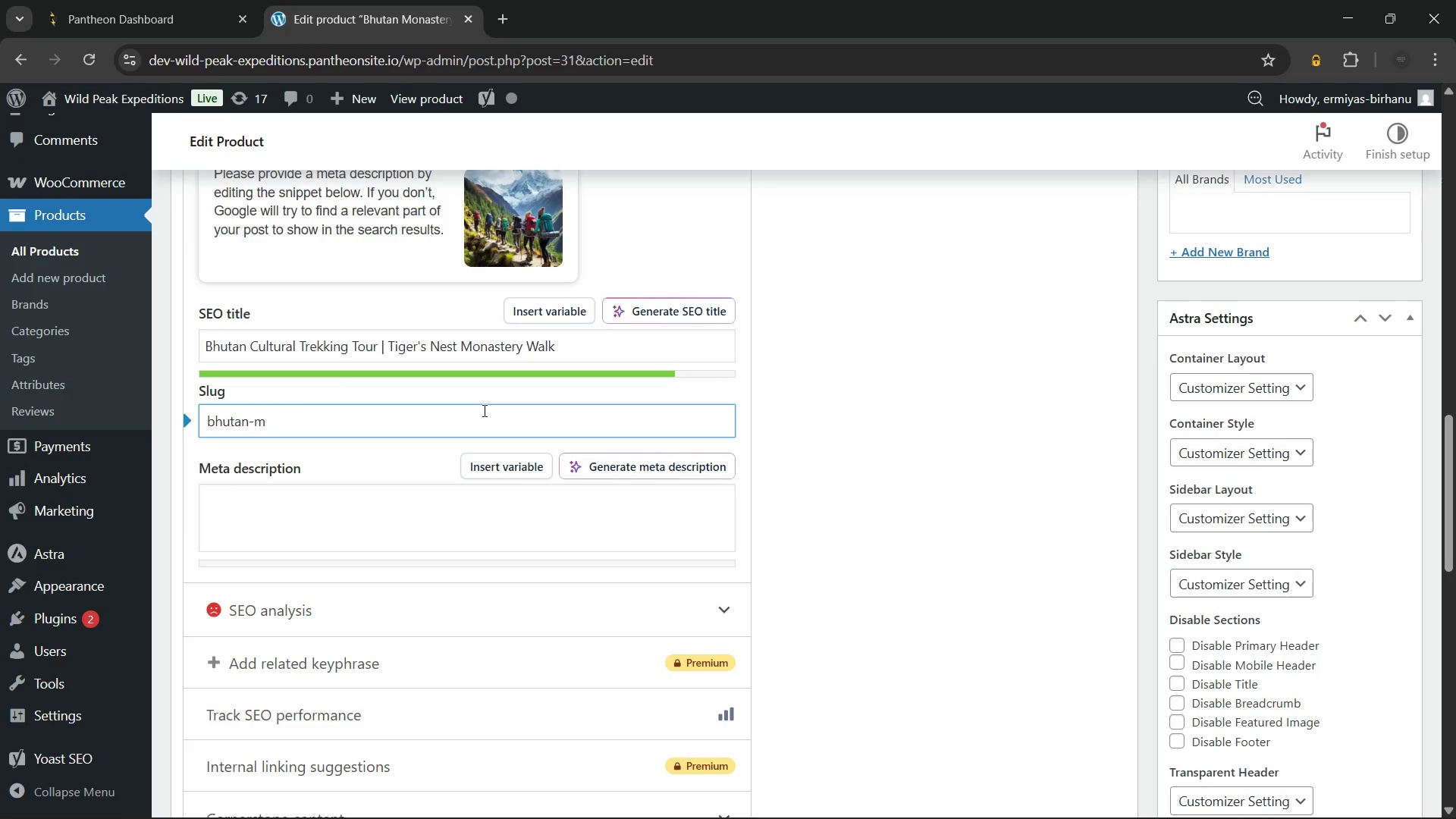 
key(Backspace)
key(Backspace)
type(cultural-trekking-tour)
 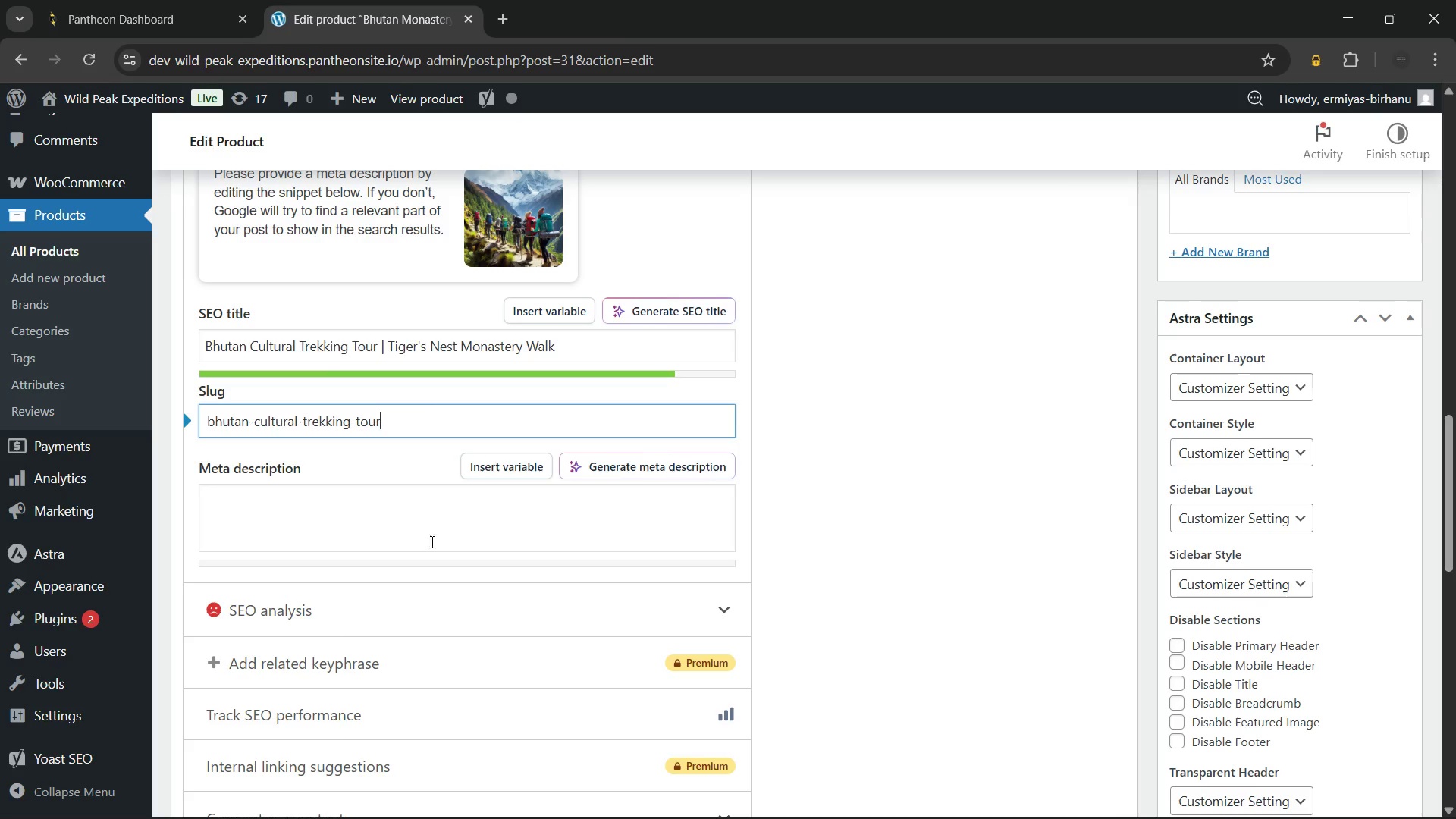 
left_click([439, 525])
 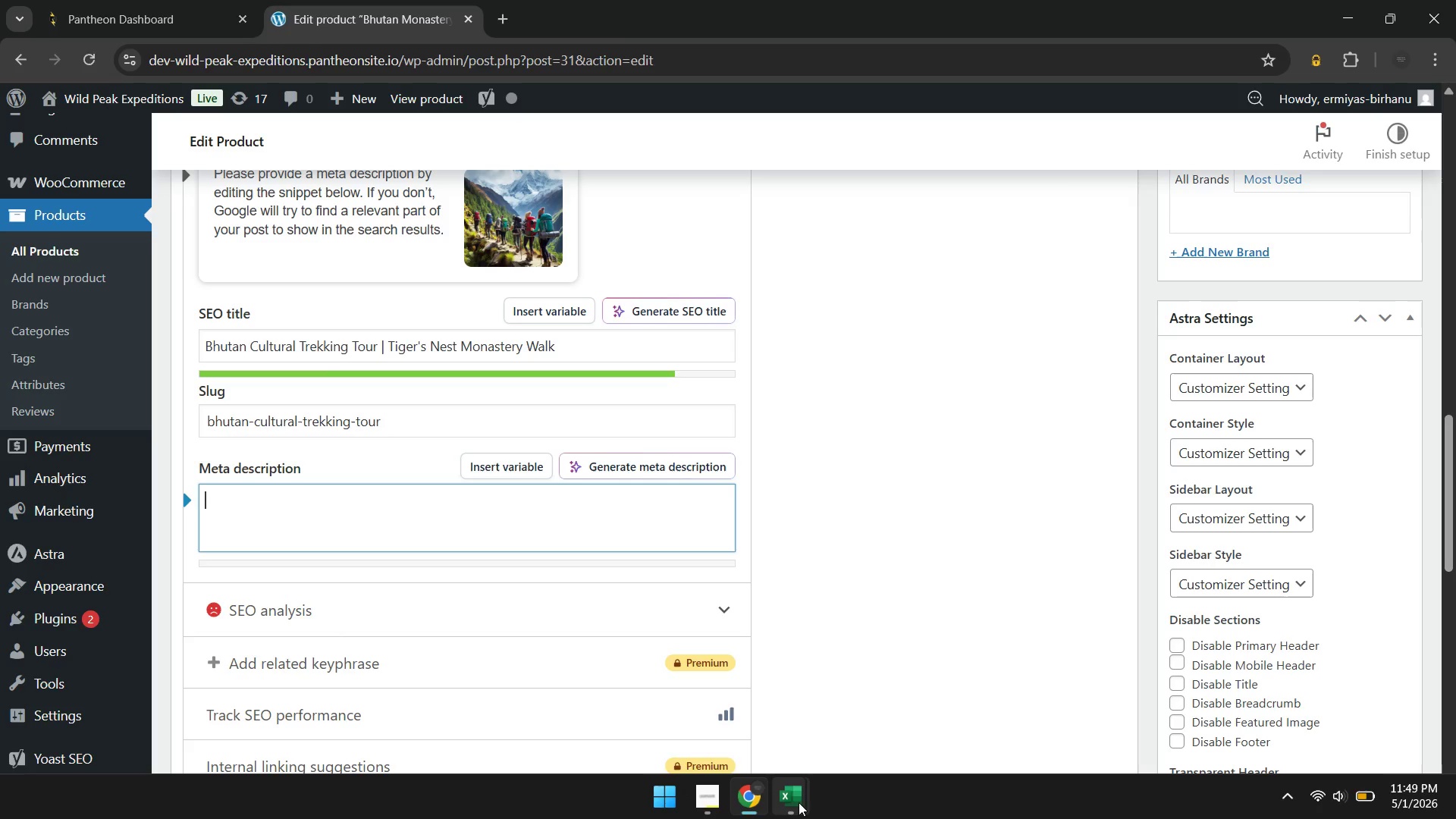 
left_click([733, 704])
 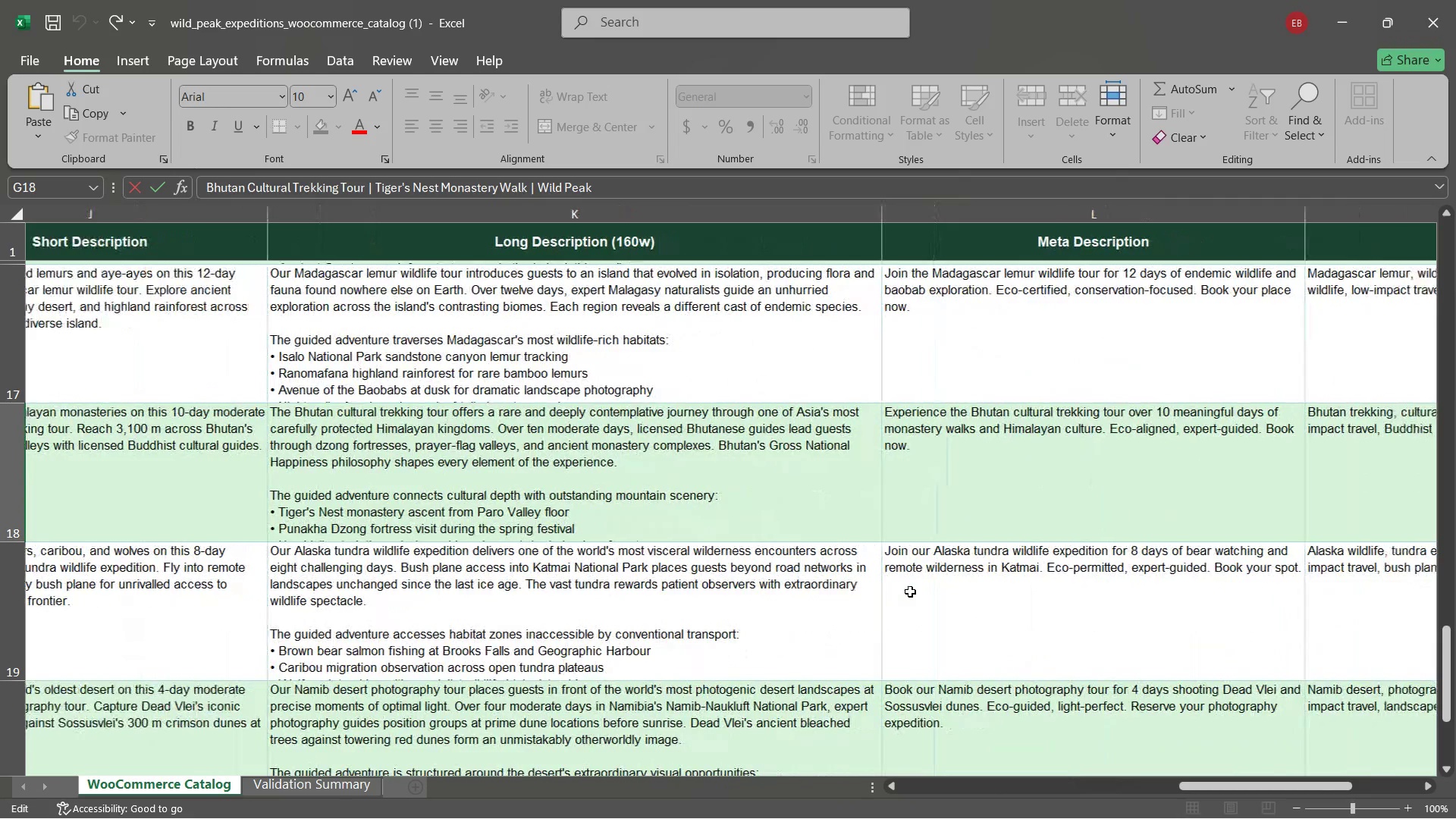 
left_click([882, 476])
 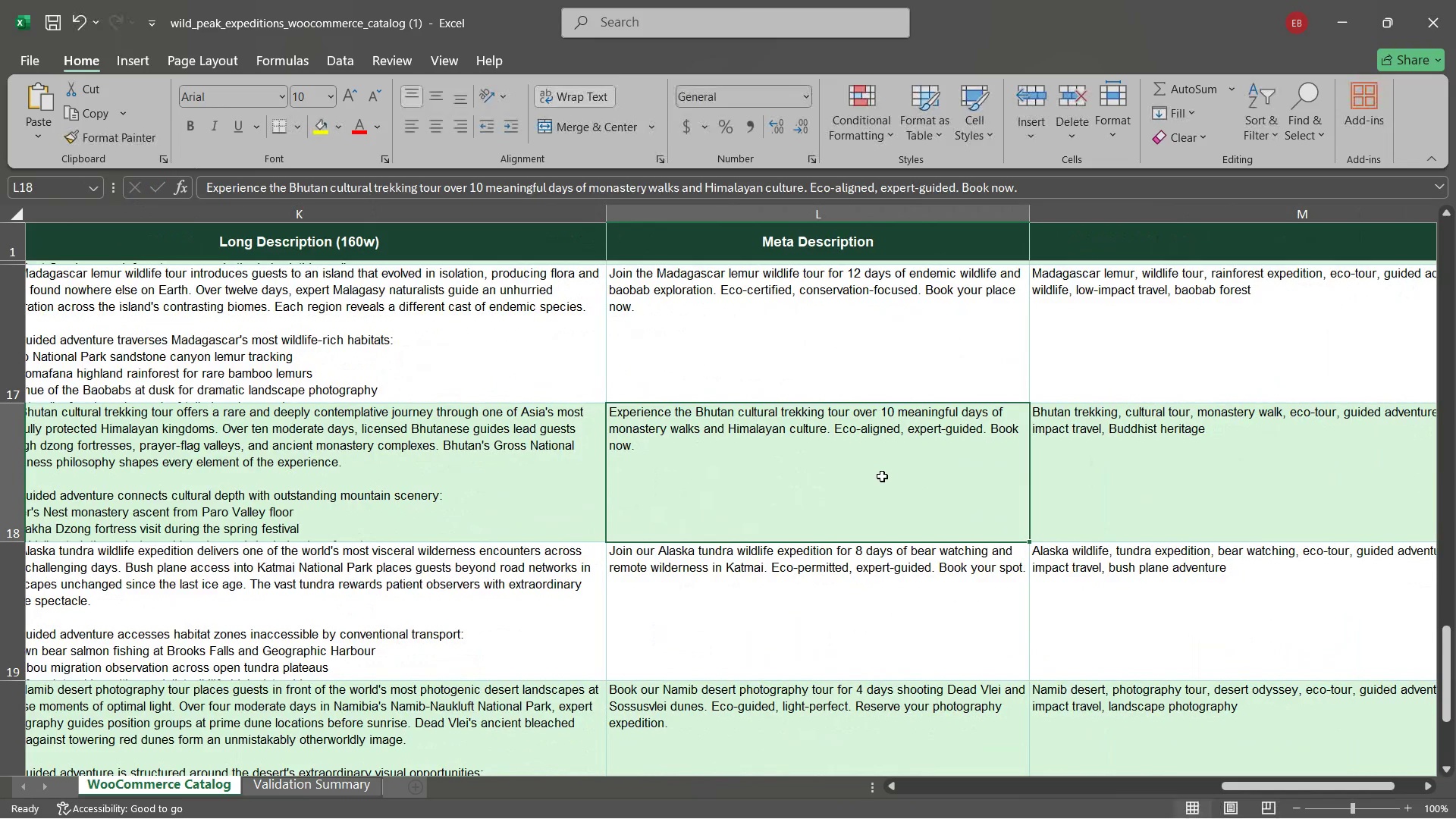 
left_click([882, 476])
 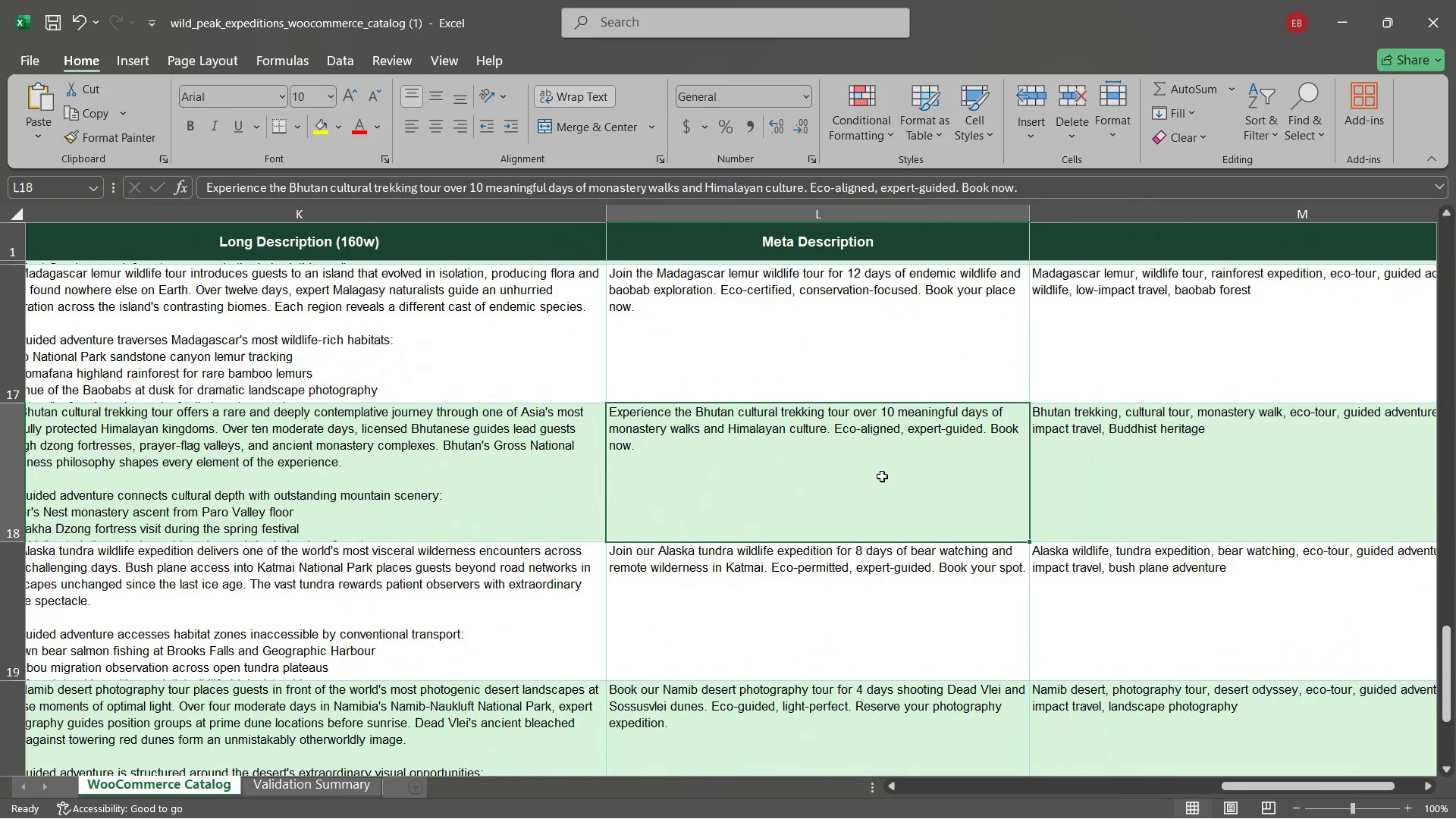 
double_click([882, 476])
 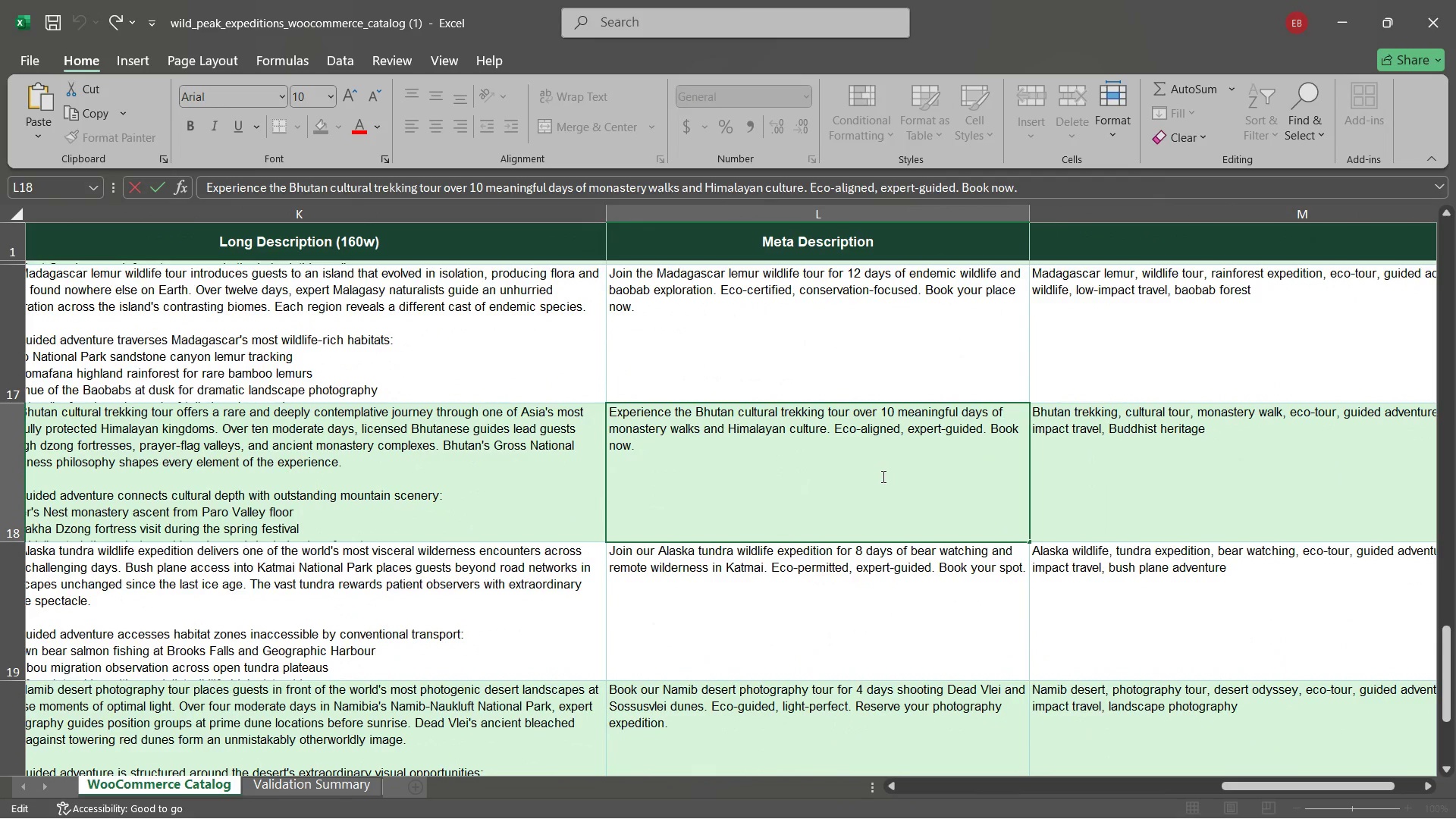 
key(Control+A)
 